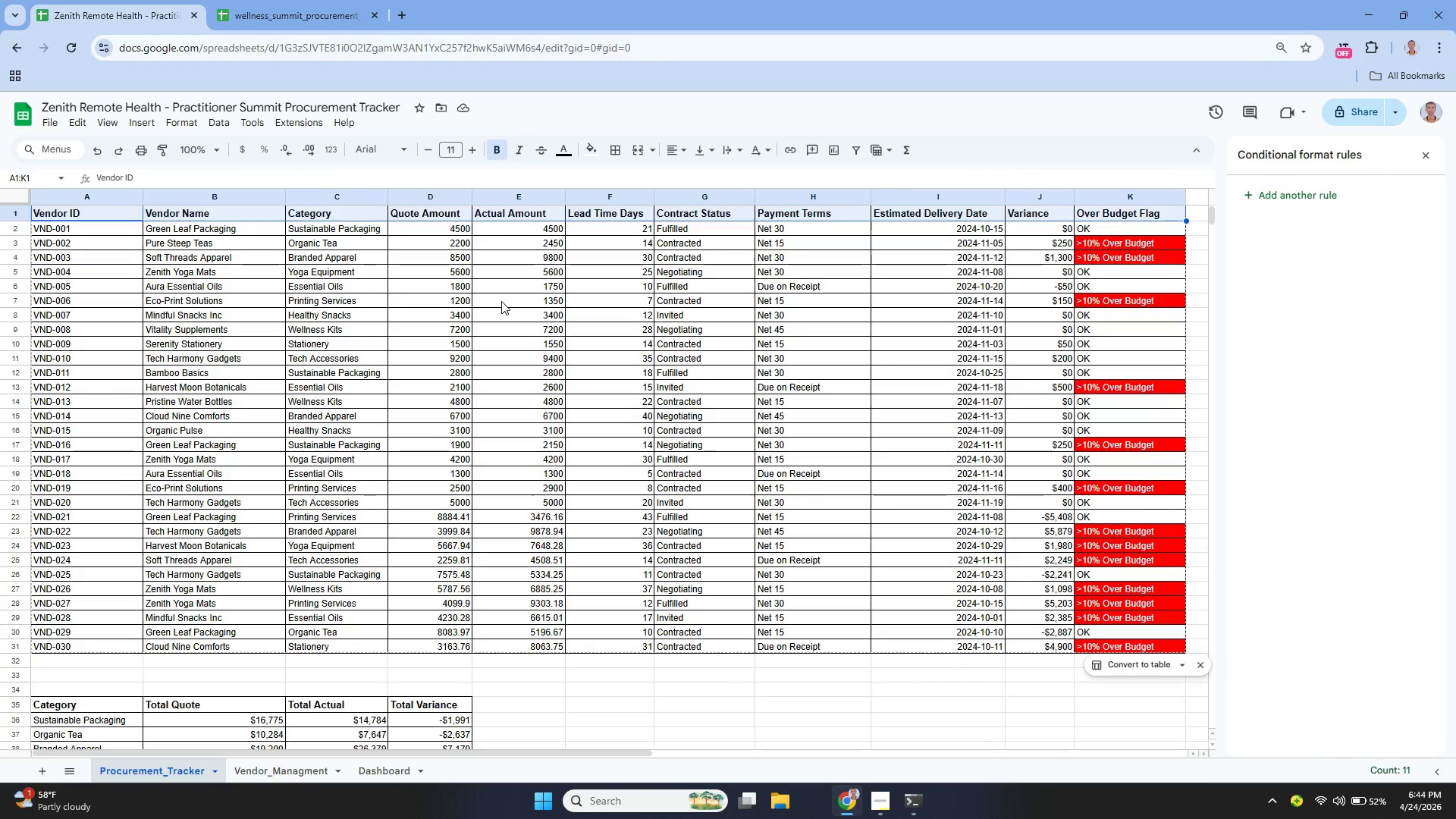 
wait(13.11)
 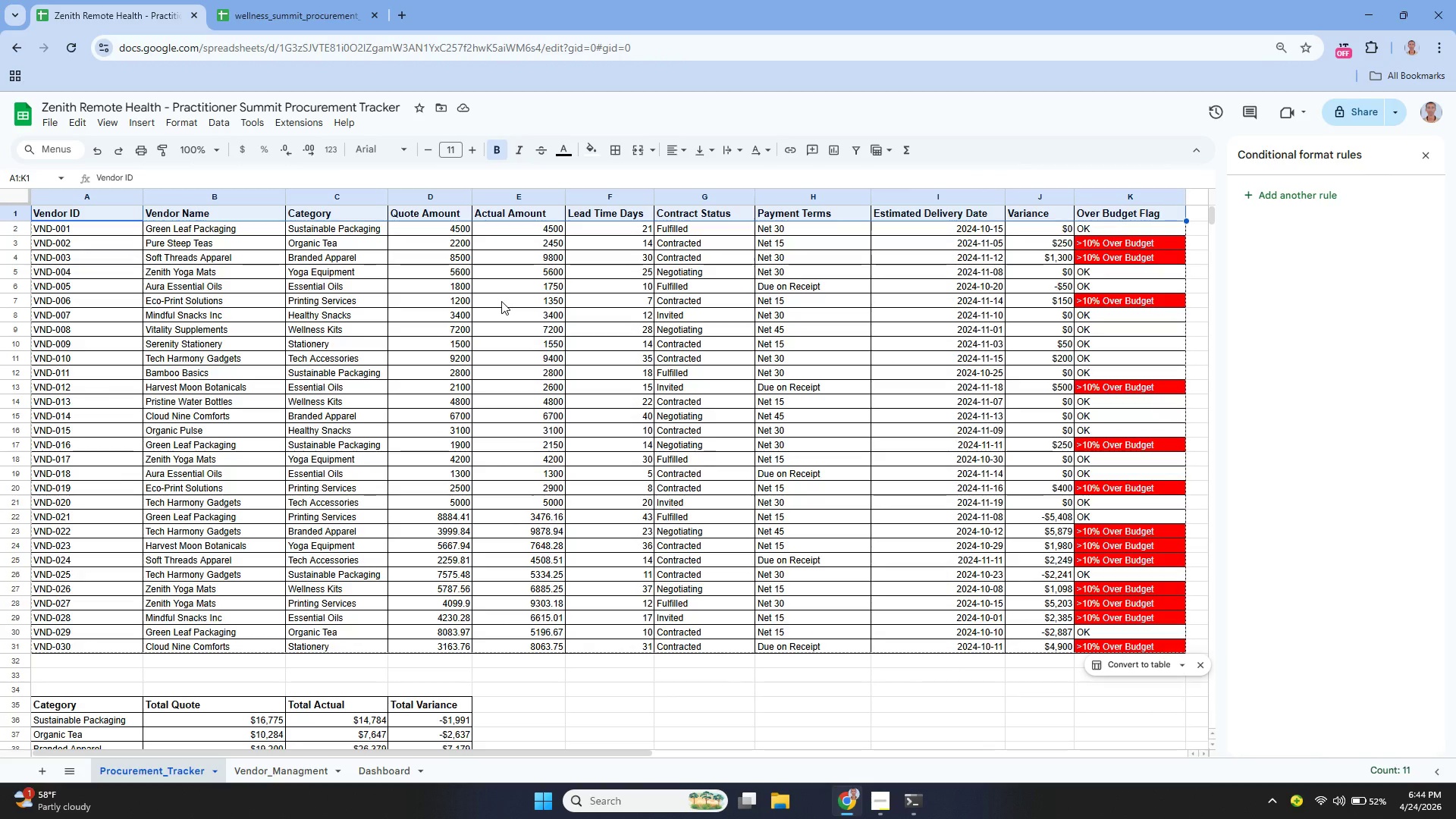 
scroll: coordinate [163, 275], scroll_direction: up, amount: 5.0
 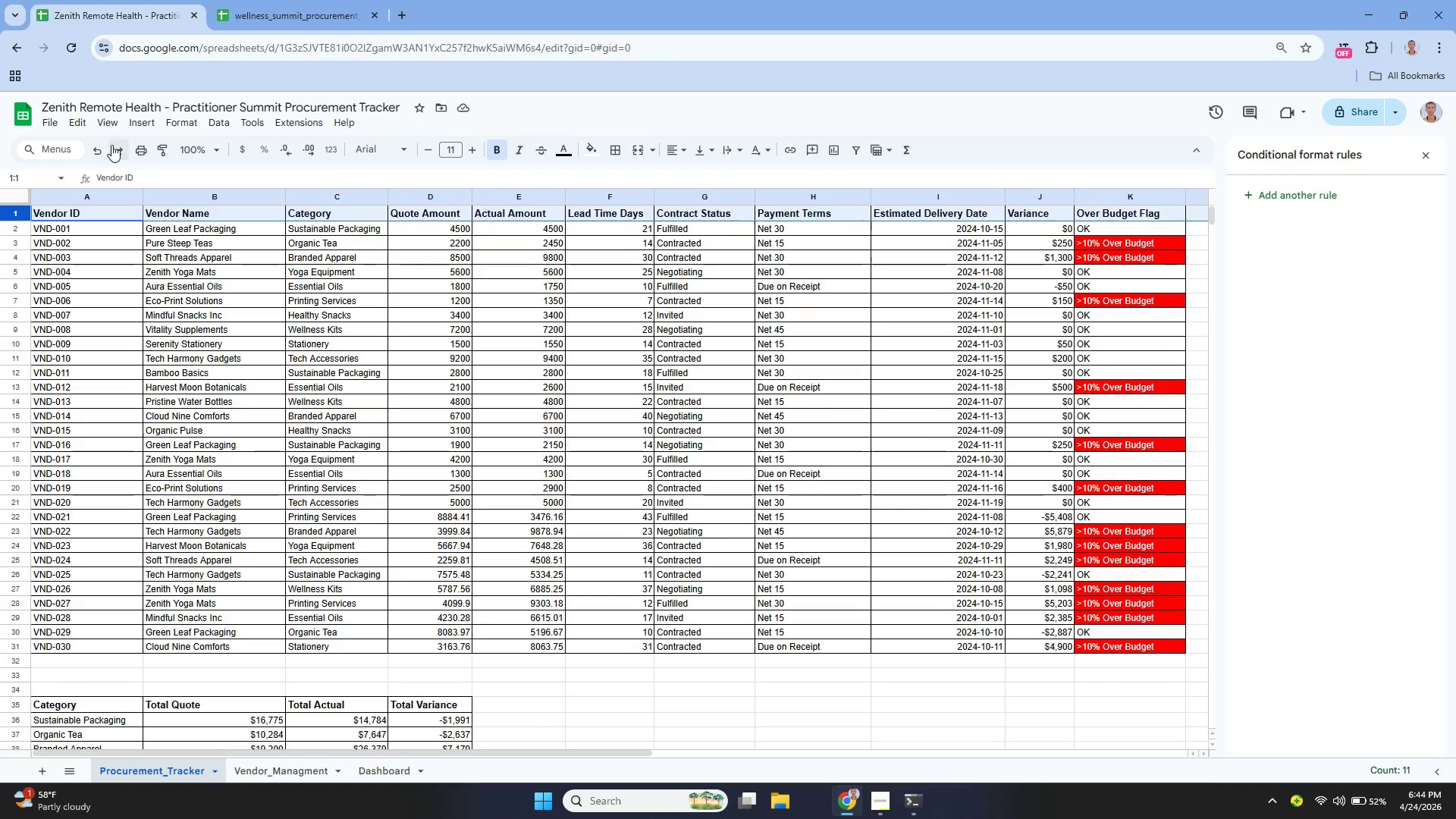 
left_click([104, 125])
 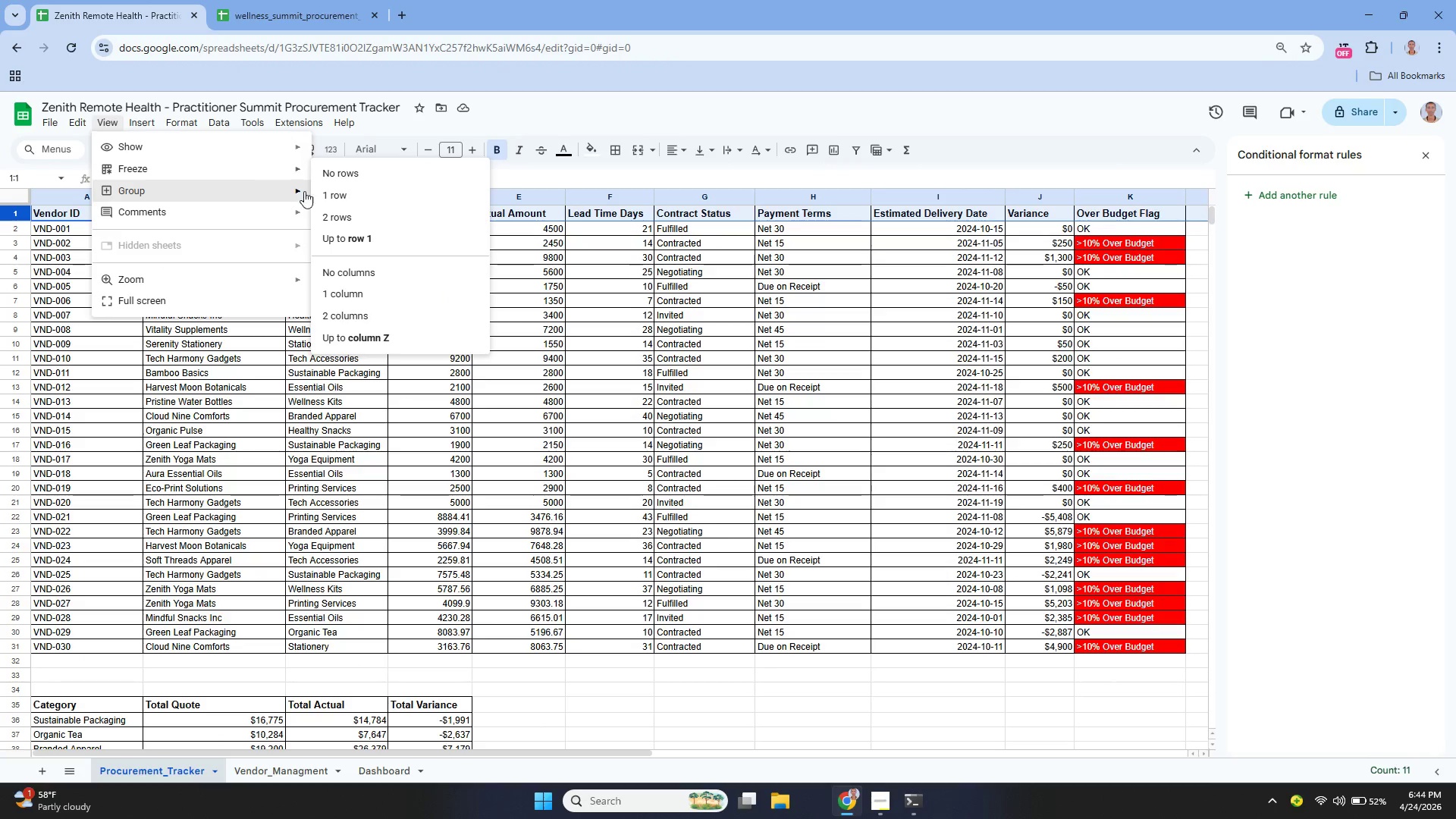 
left_click([345, 193])
 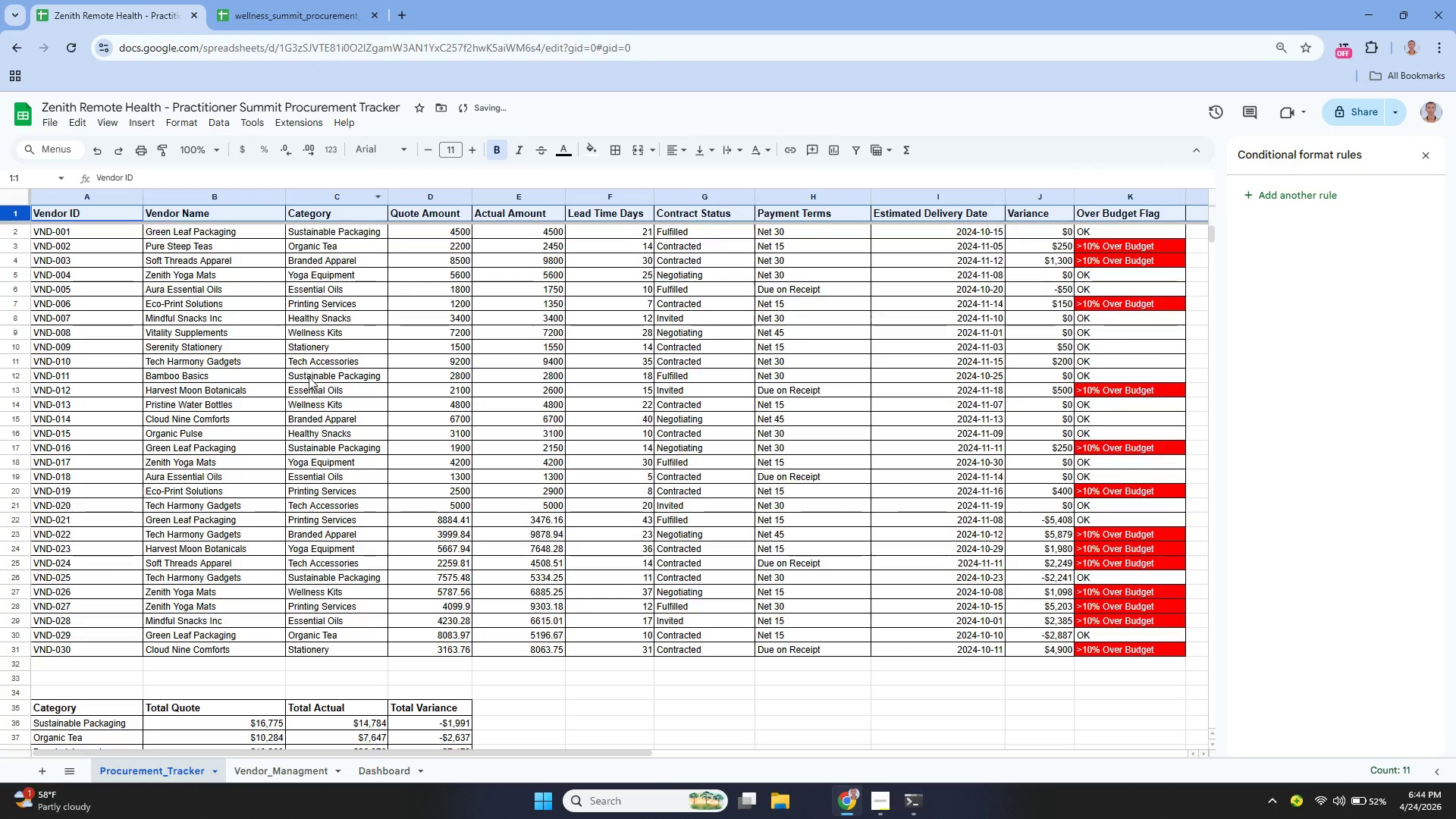 
scroll: coordinate [325, 381], scroll_direction: down, amount: 3.0
 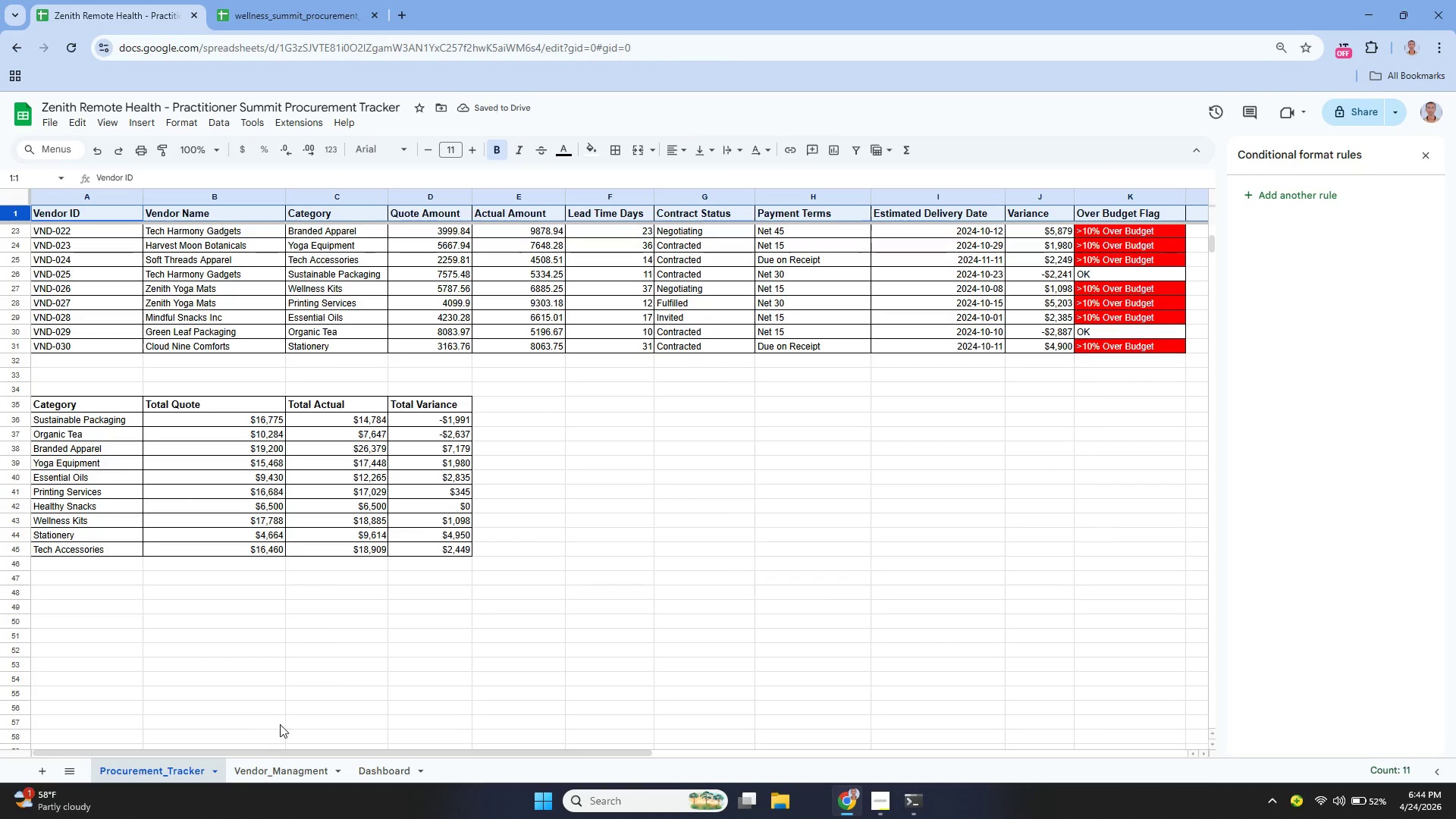 
left_click([262, 773])
 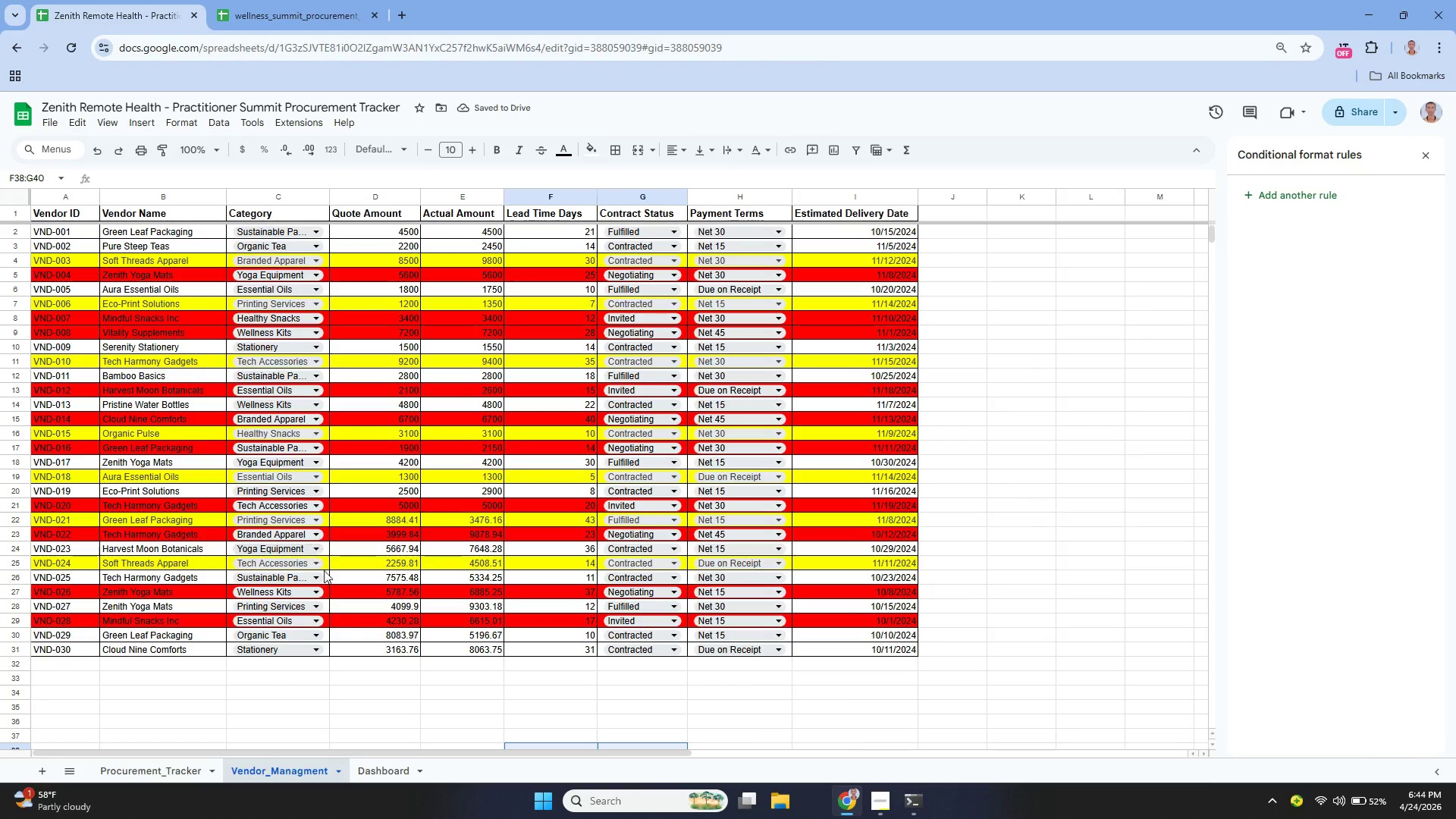 
left_click([384, 770])
 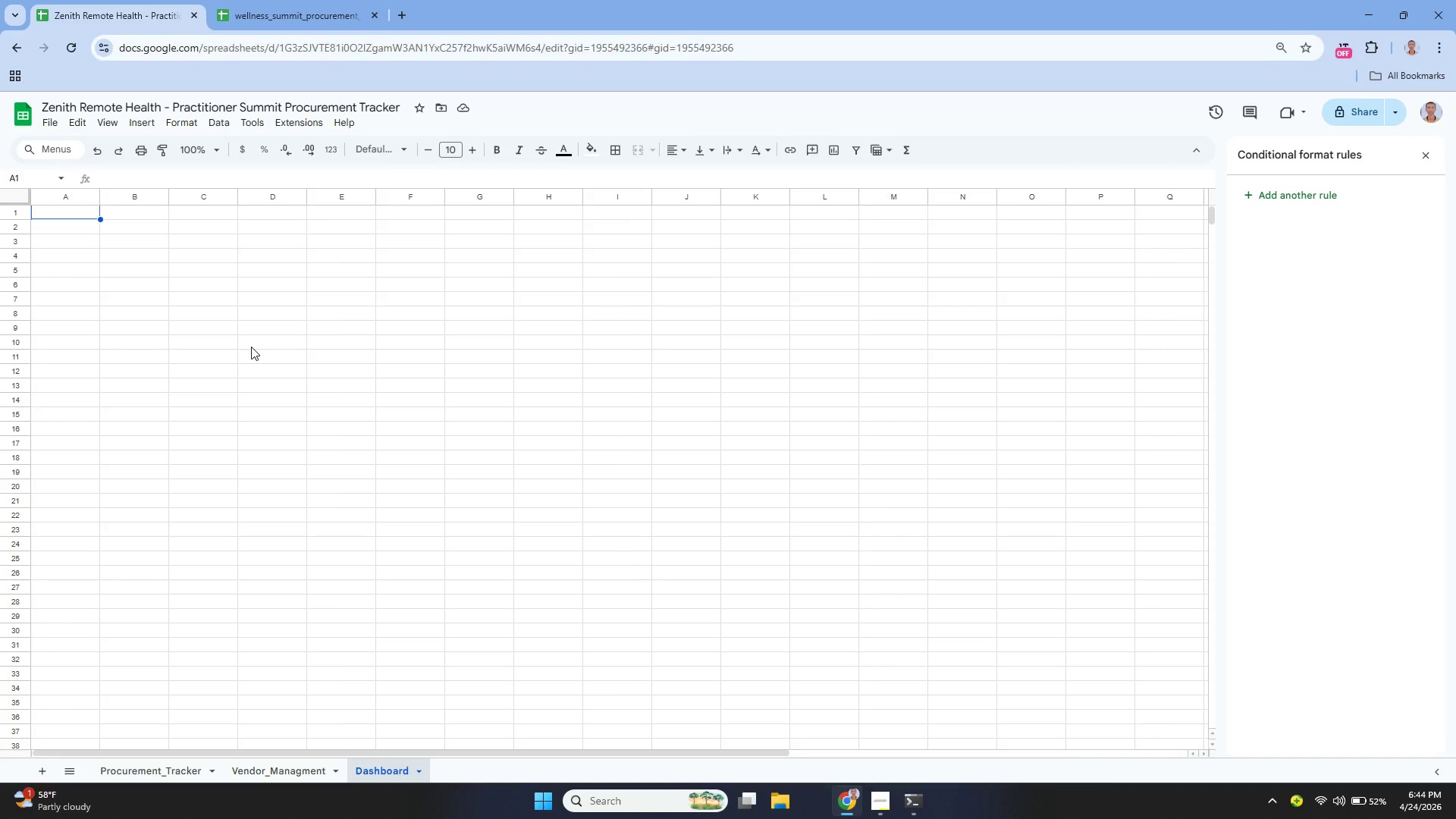 
scroll: coordinate [322, 673], scroll_direction: up, amount: 1.0
 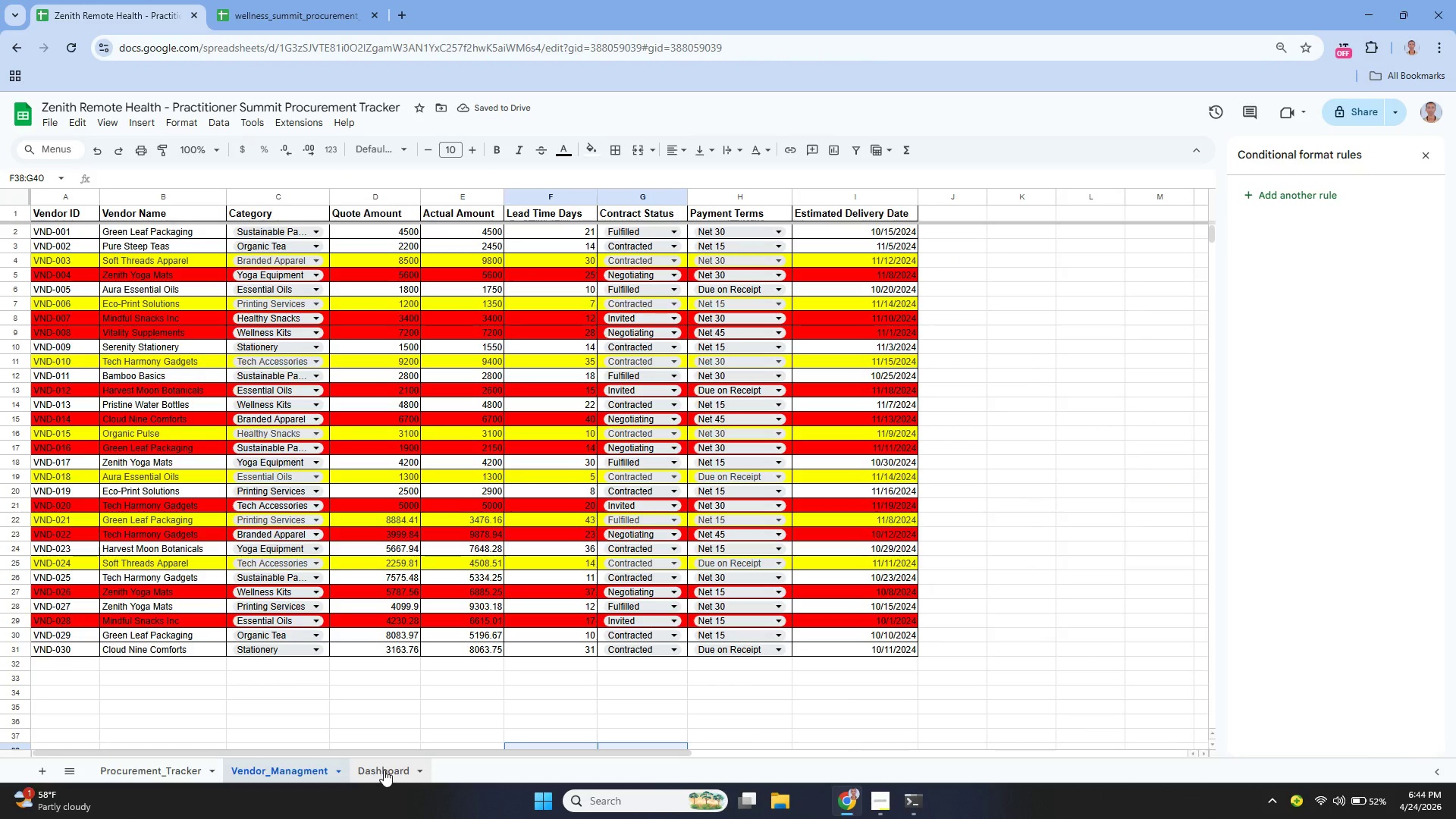 
key(Enter)
 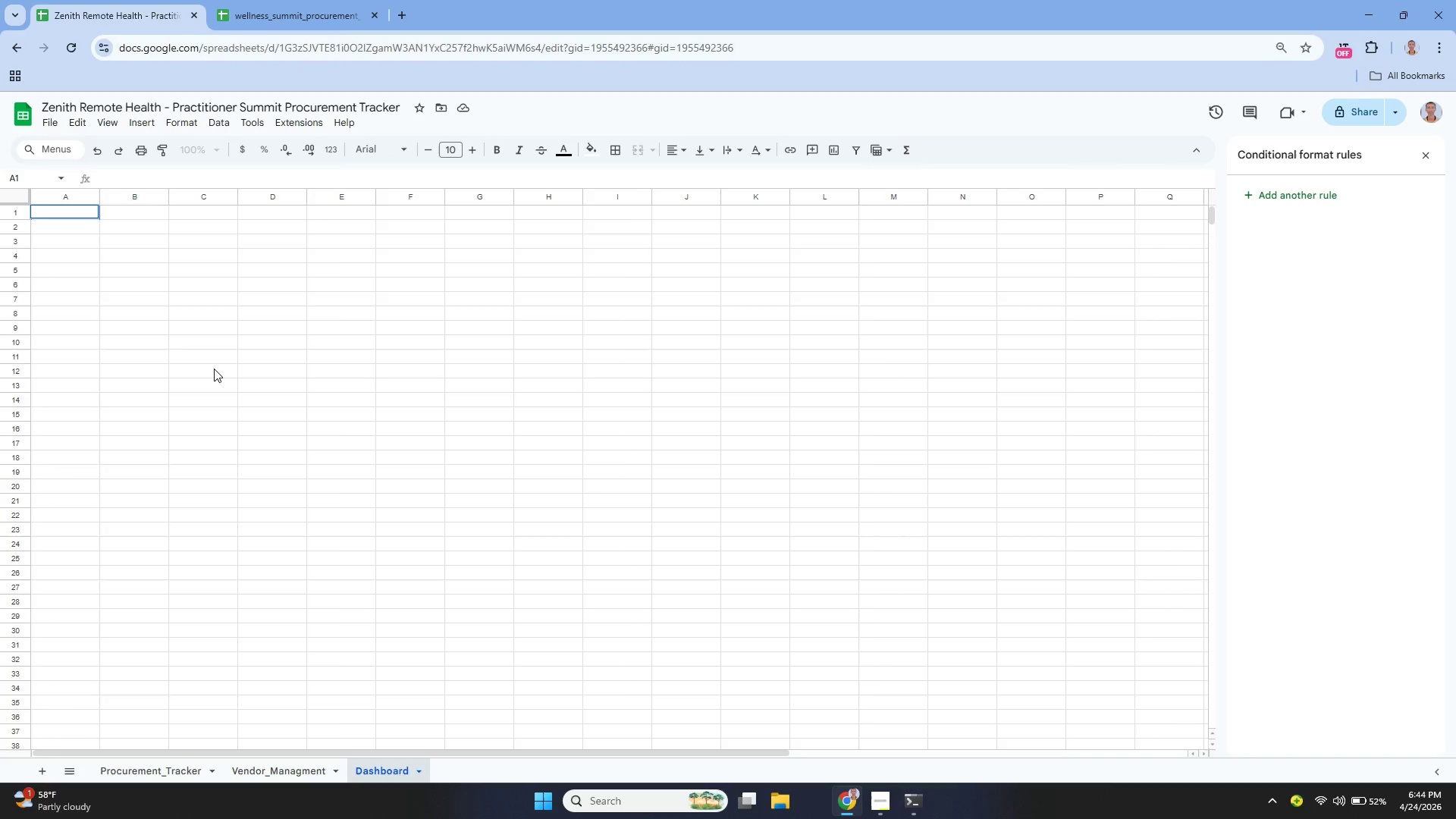 
type(Zenith )
 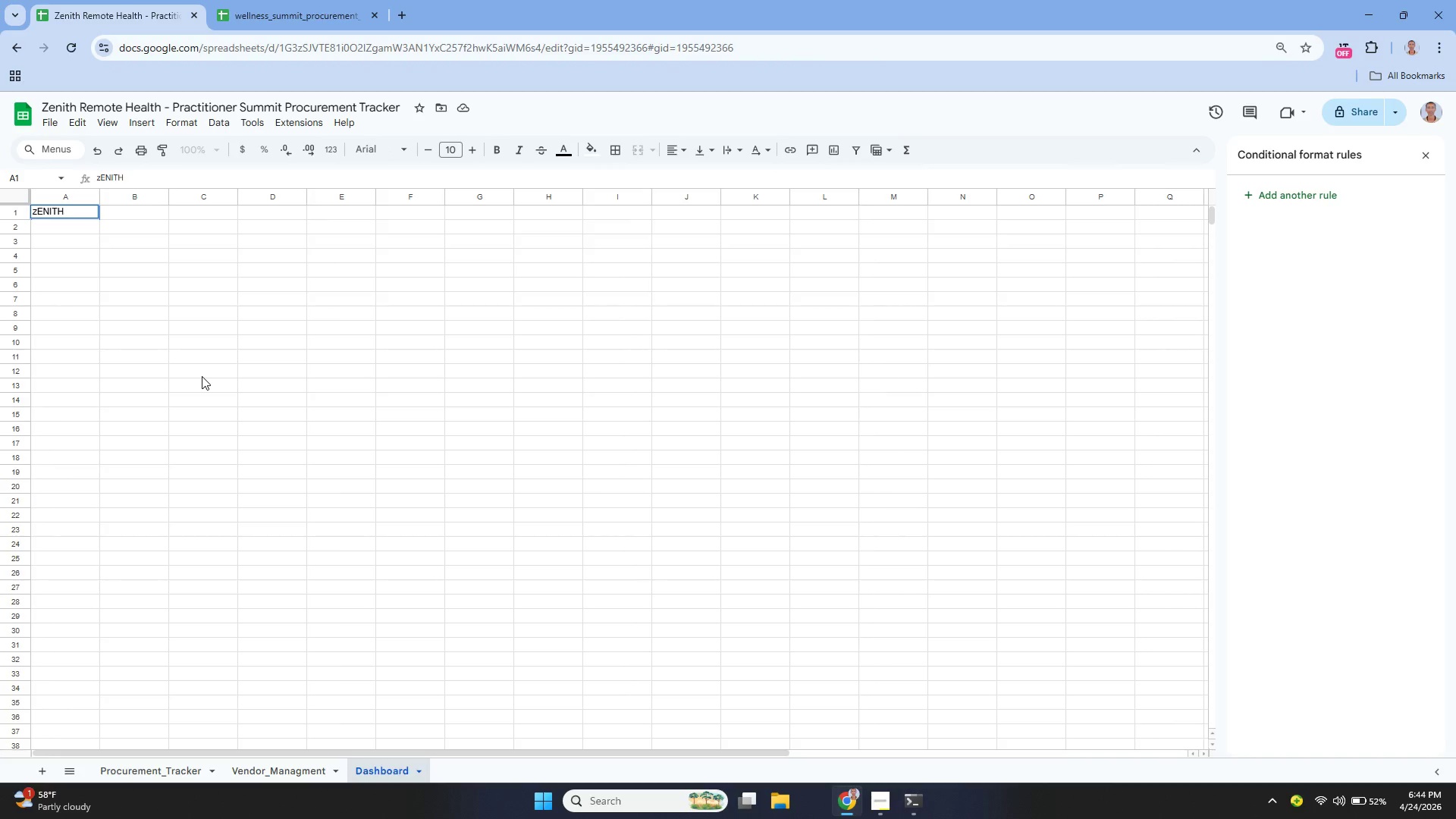 
key(Backspace)
key(Backspace)
key(Backspace)
key(Backspace)
key(Backspace)
key(Backspace)
key(Backspace)
type(Zenith Remote Health)
 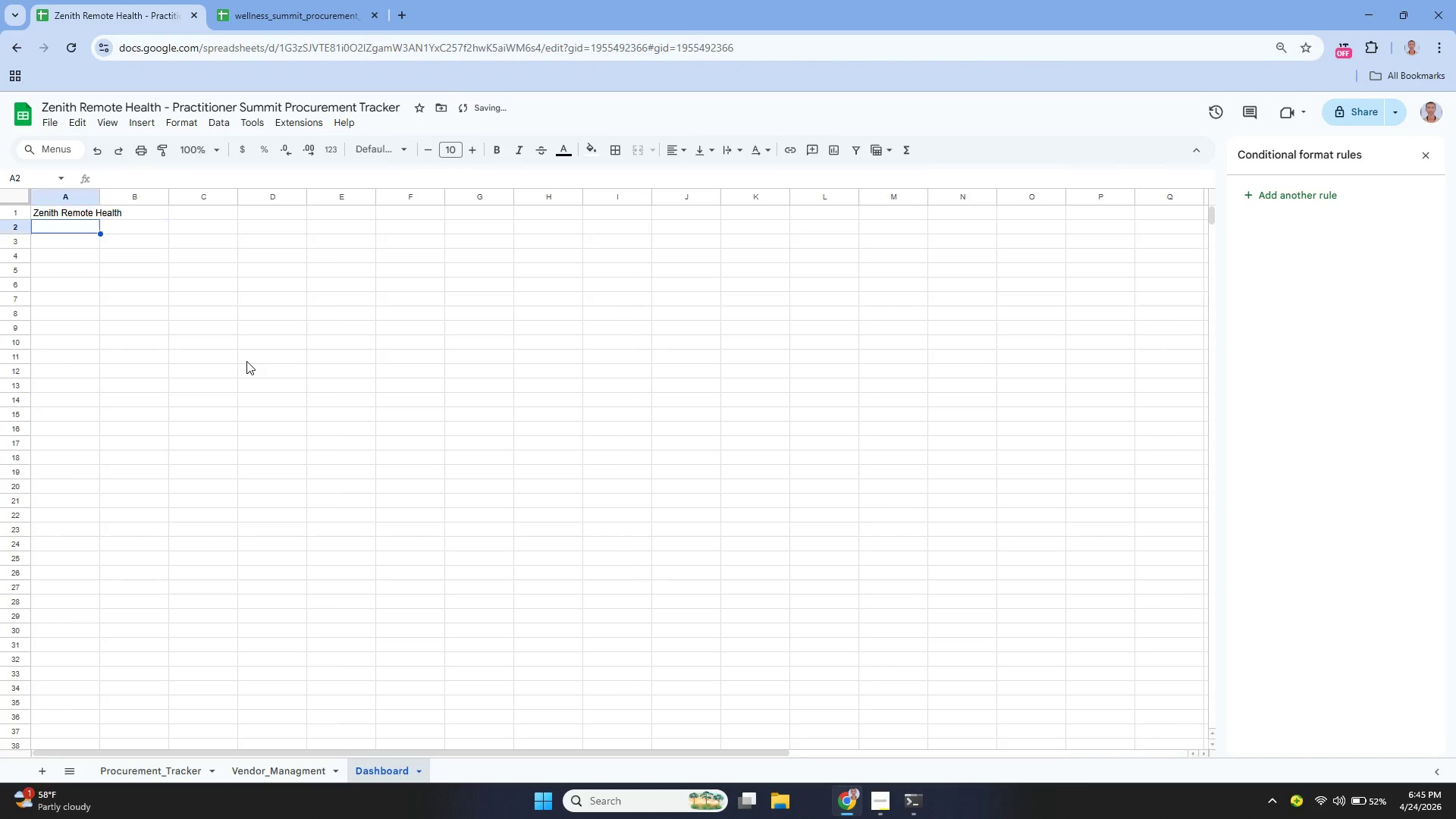 
 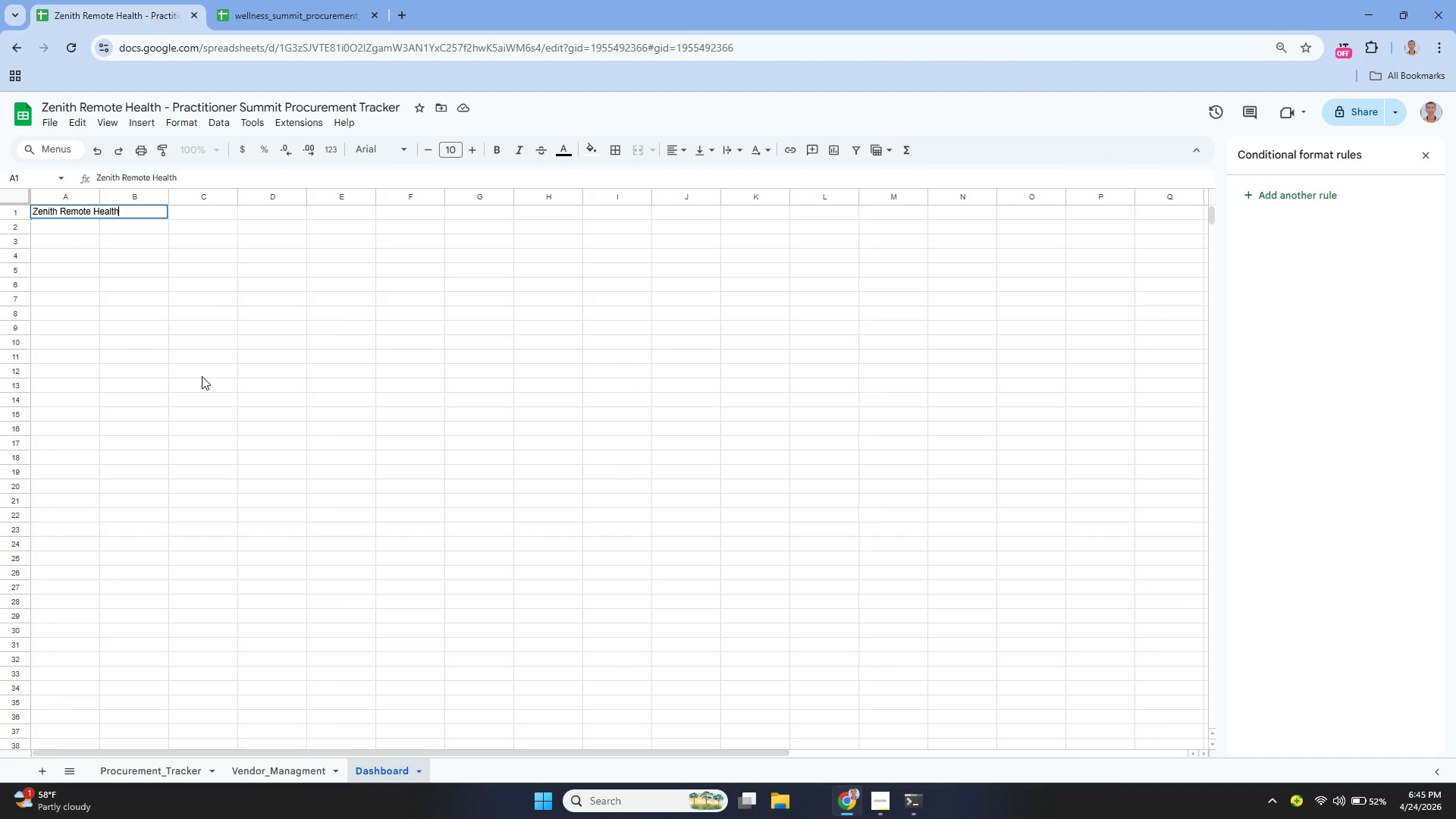 
key(Enter)
 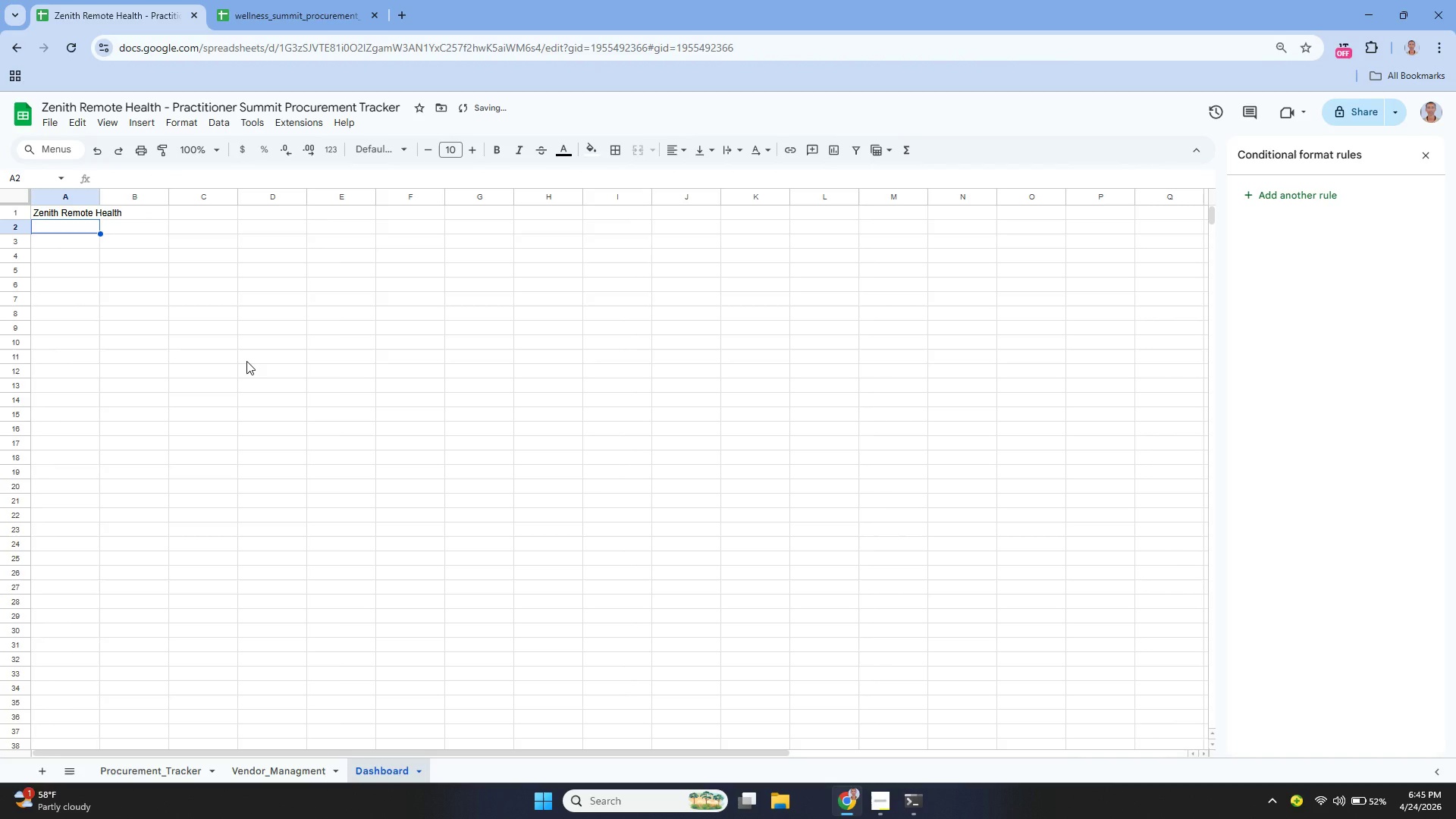 
key(Enter)
 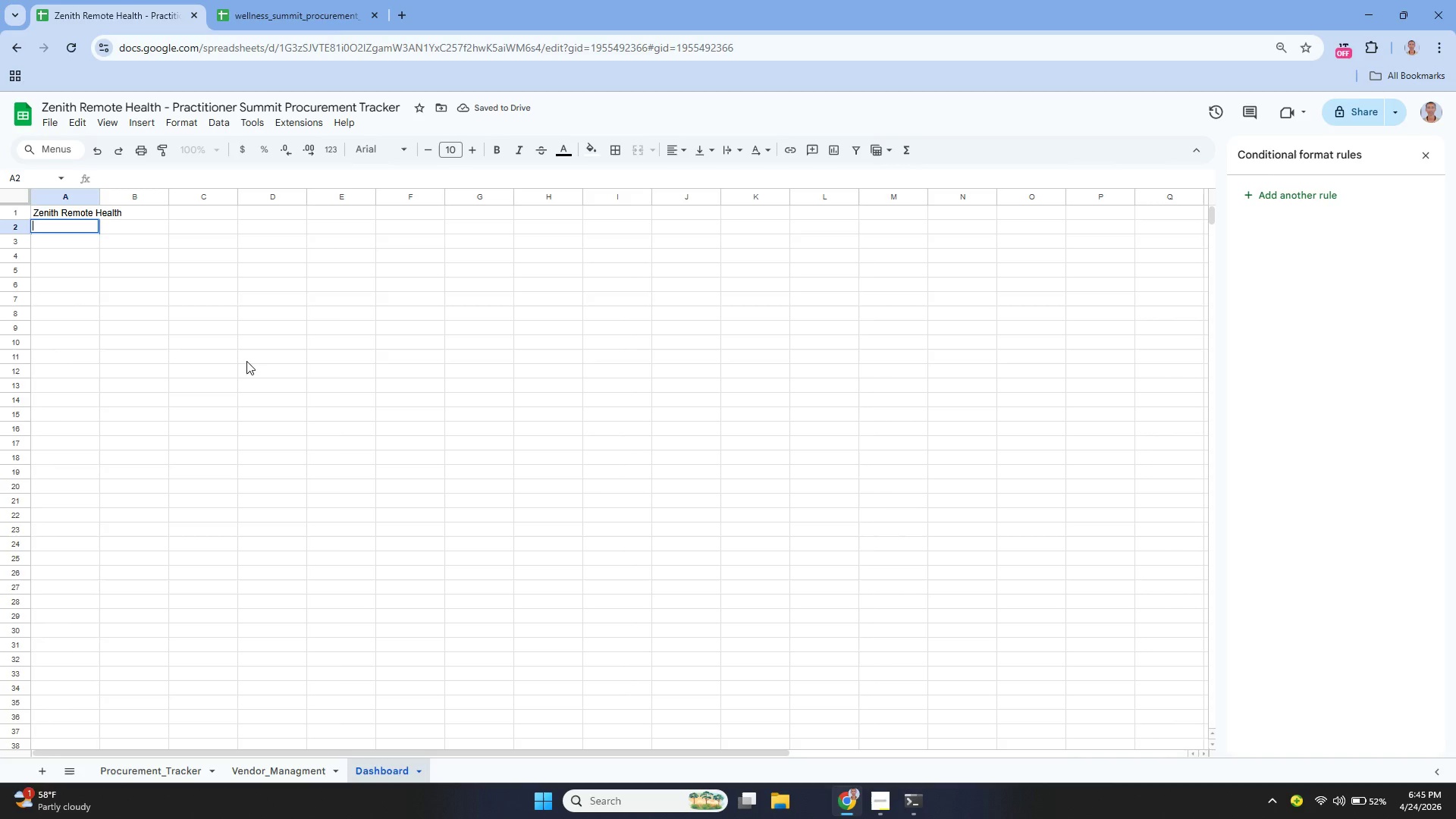 
type(Practiti)
 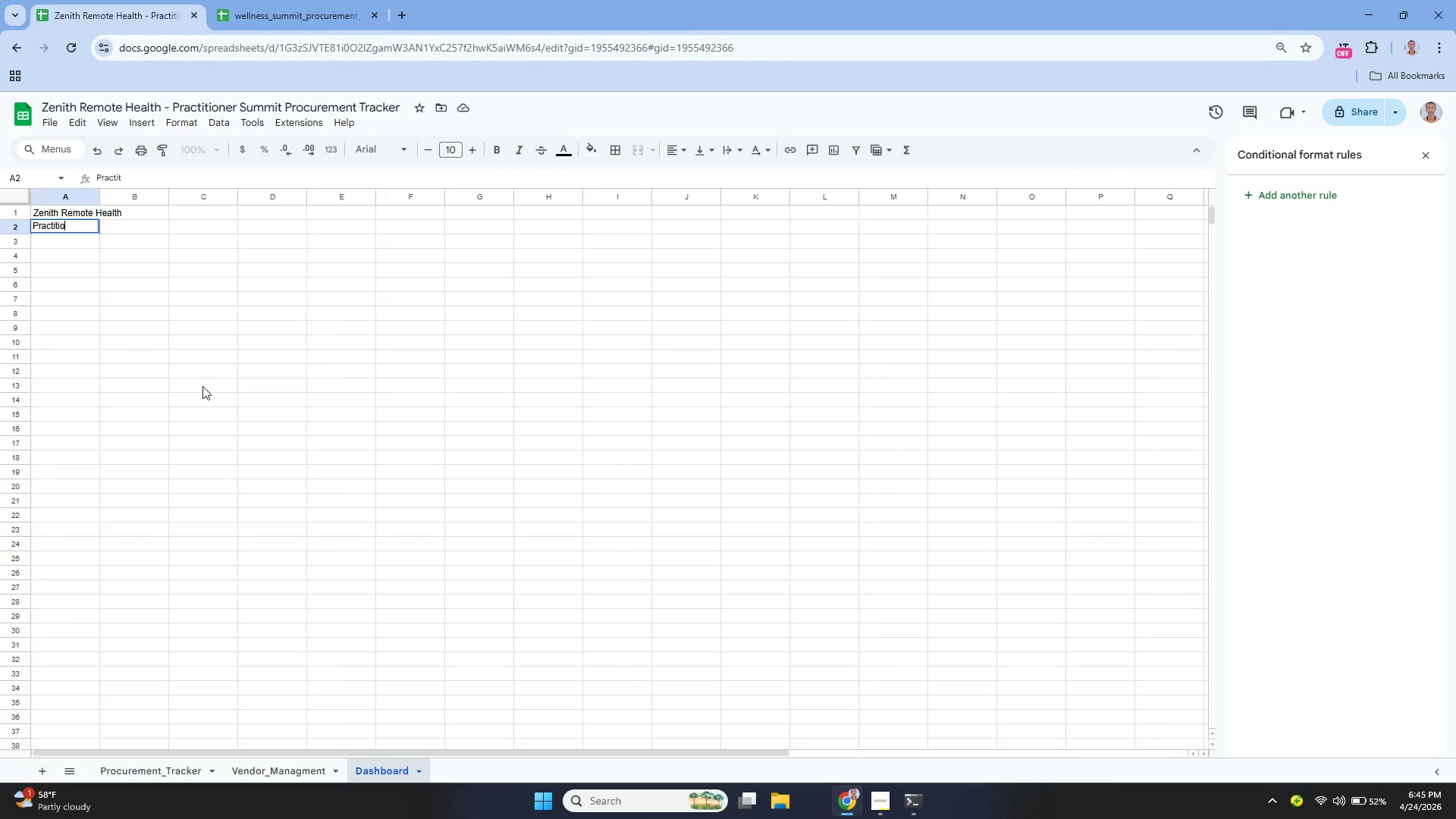 
type(oner Summit =)
key(Backspace)
type(- Procurement )
 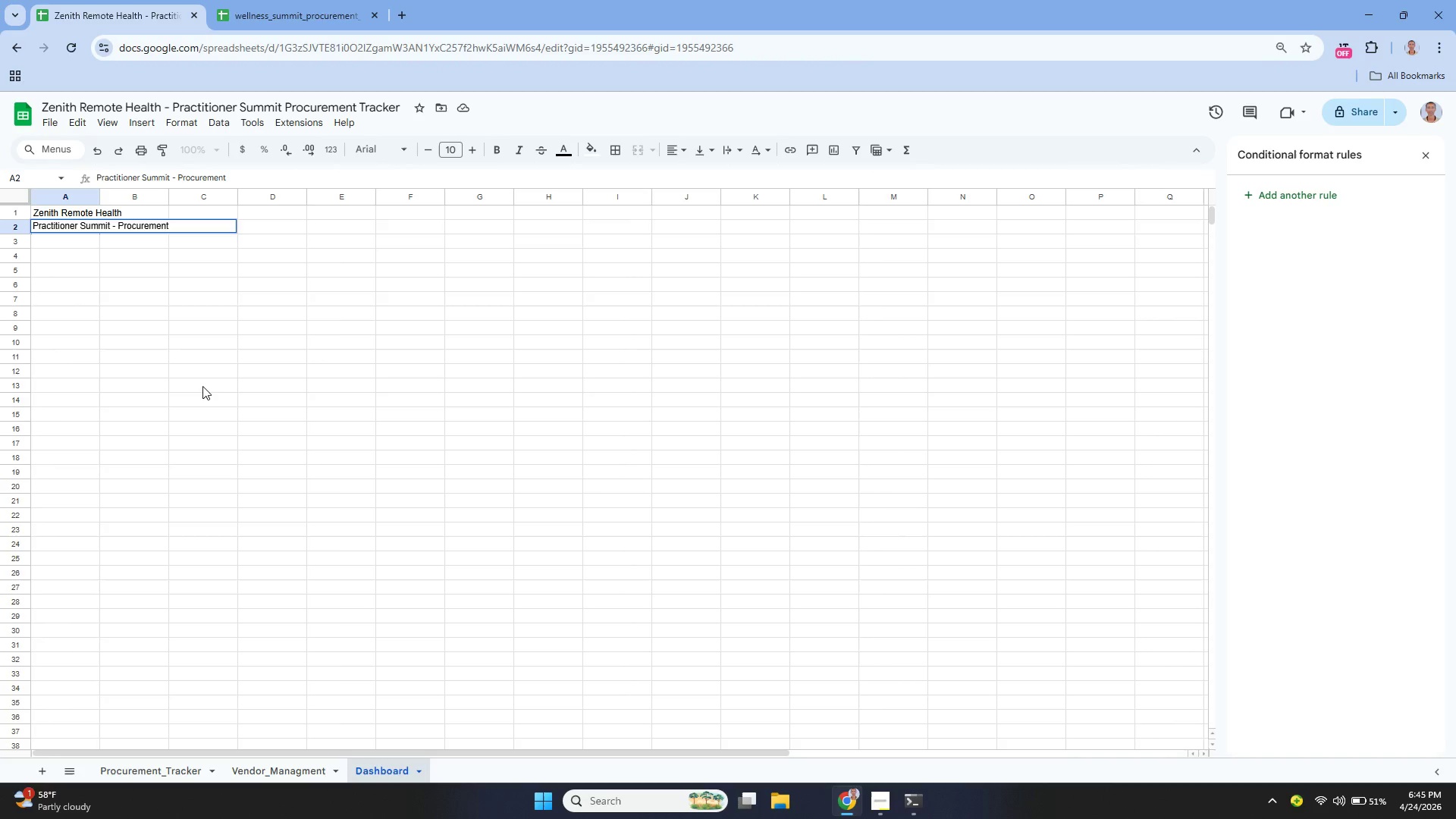 
wait(5.7)
 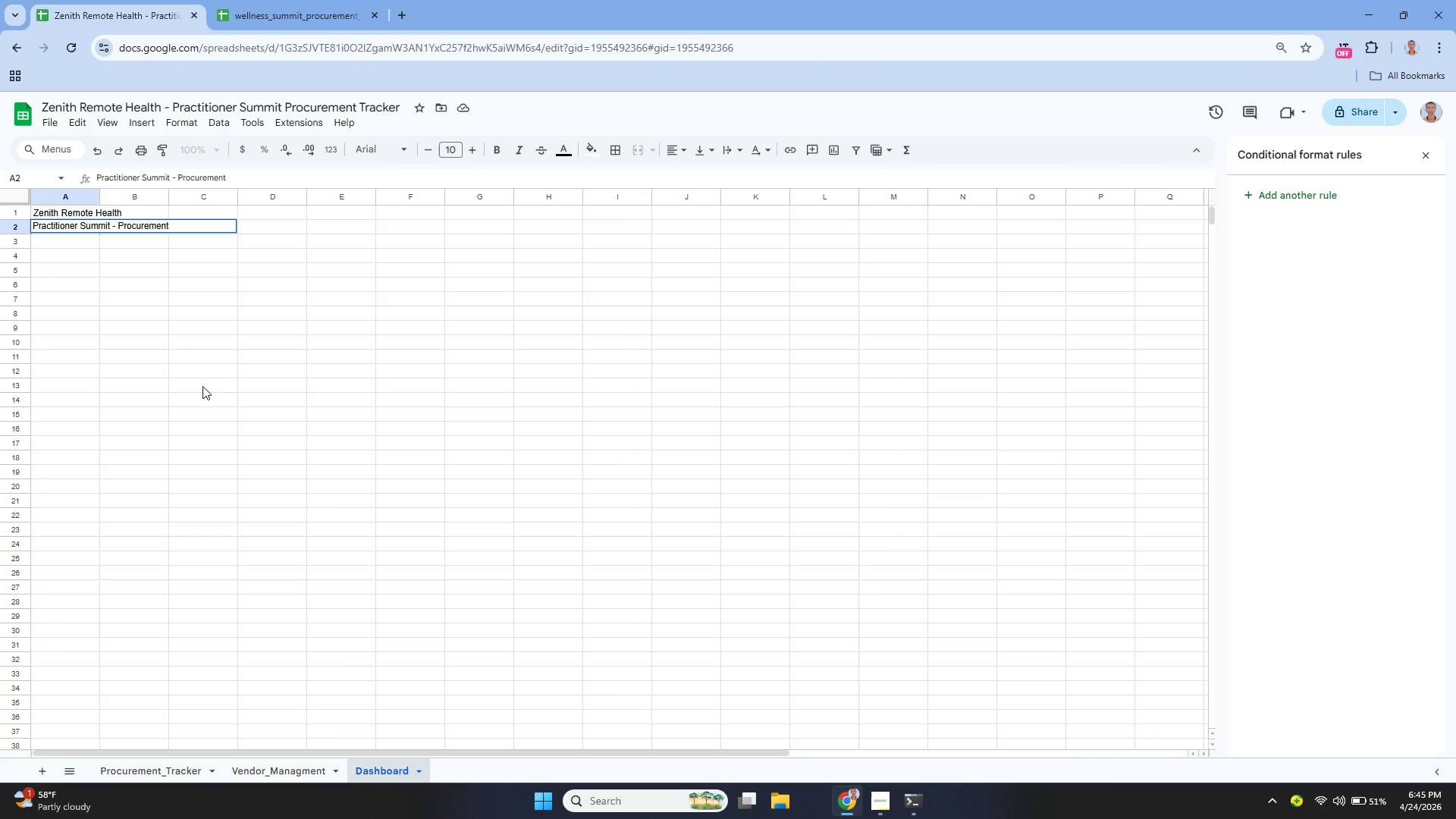 
type(Dashboard)
 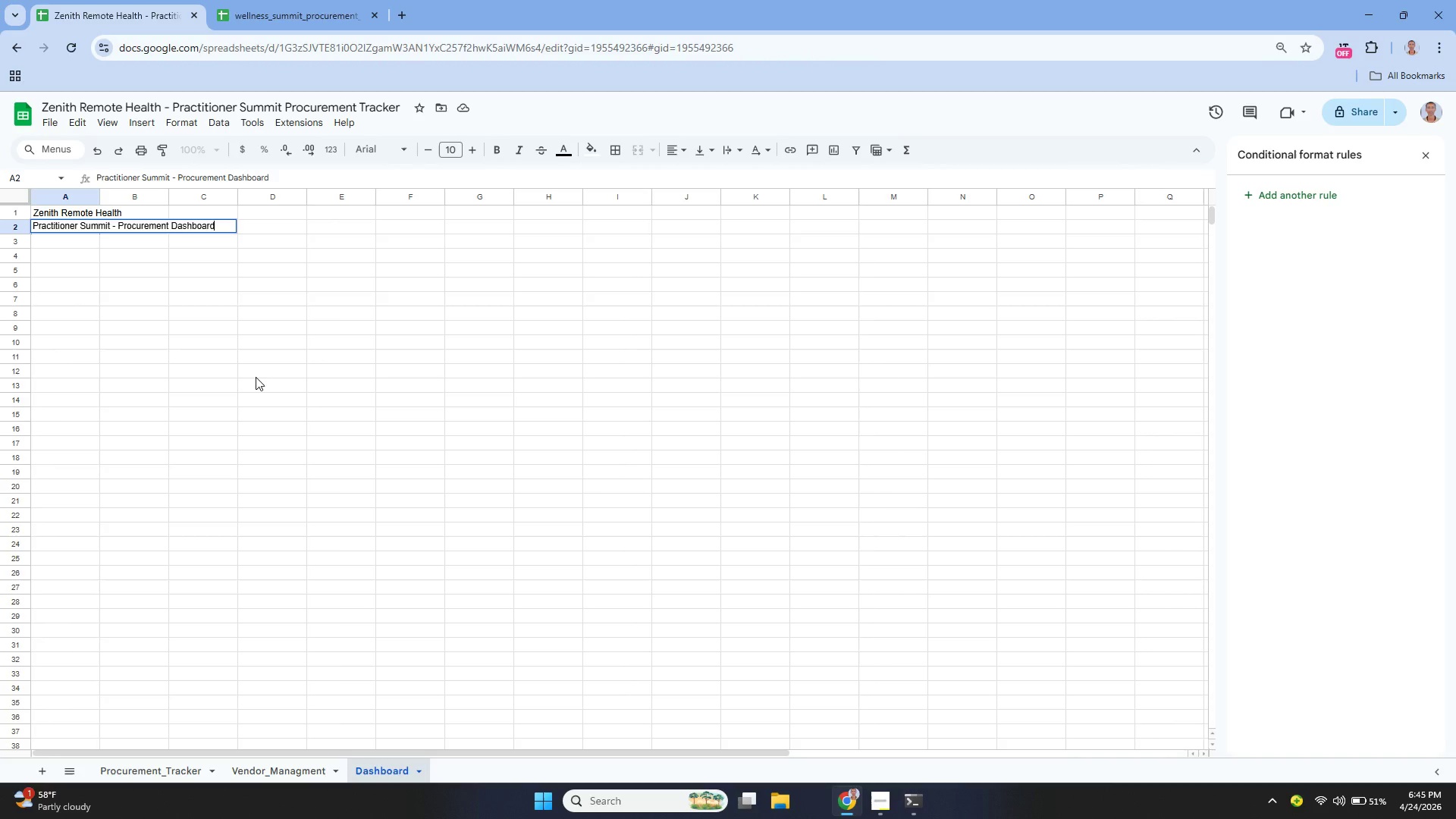 
key(Enter)
 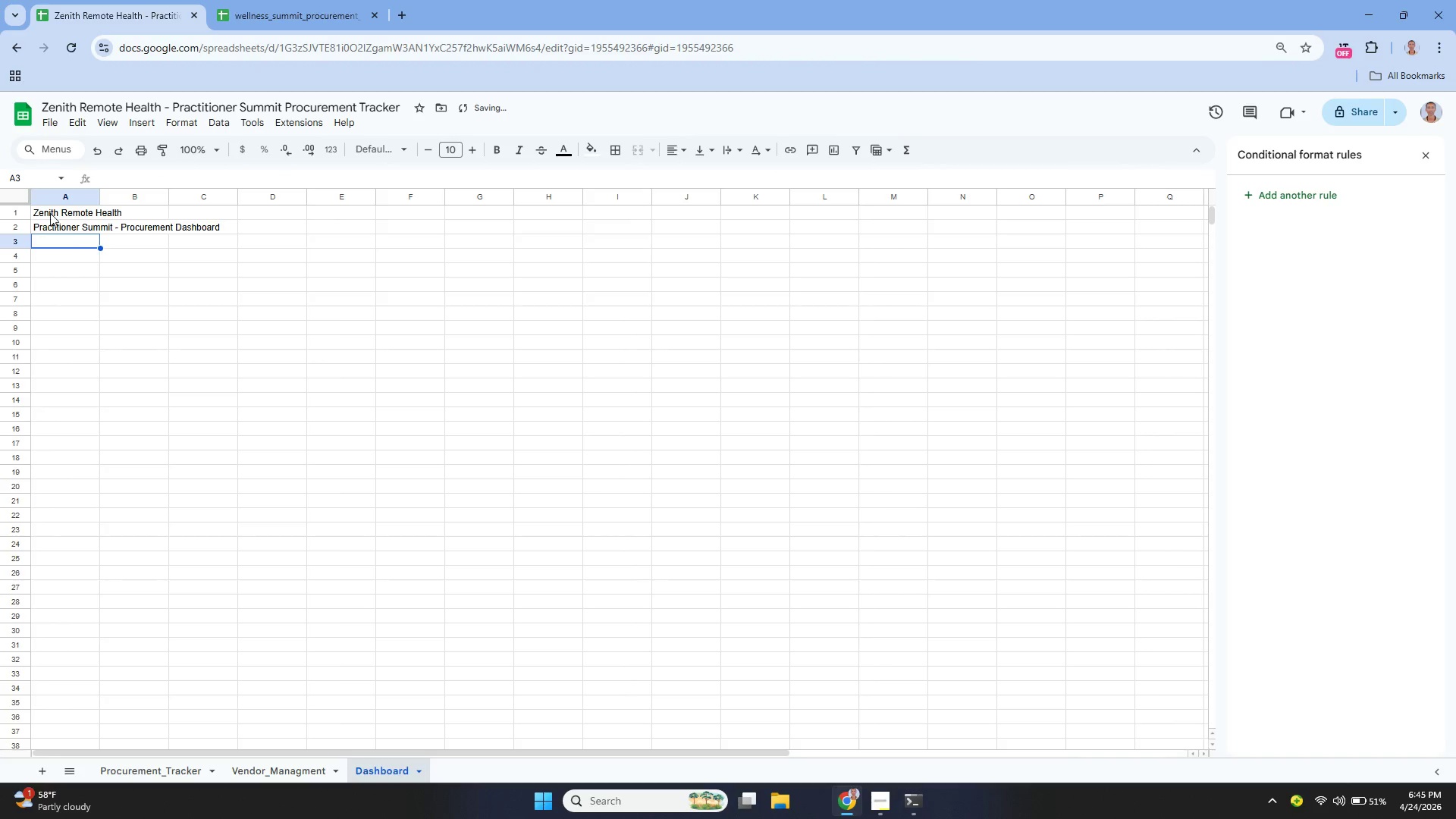 
left_click_drag(start_coordinate=[50, 211], to_coordinate=[265, 214])
 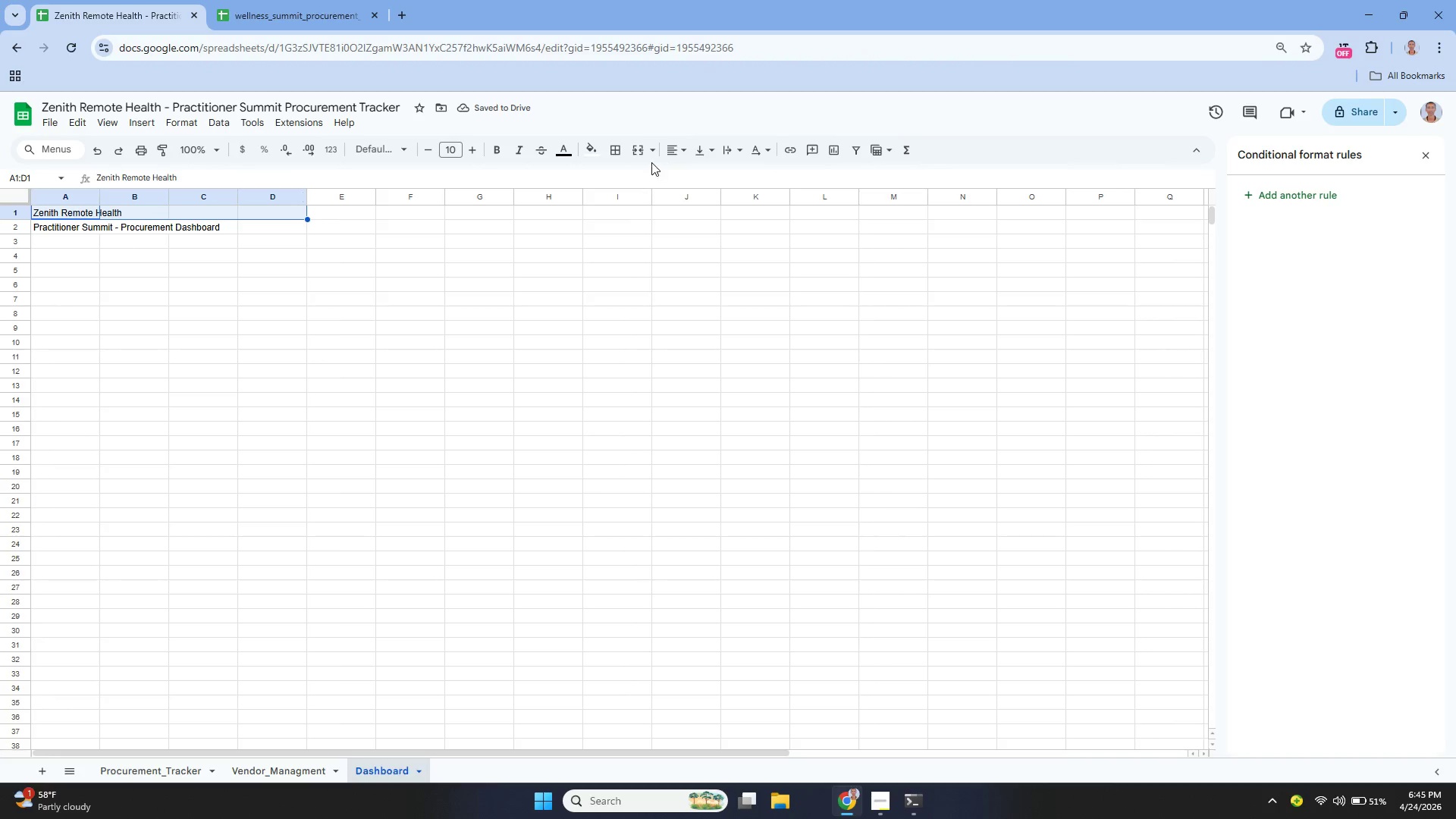 
left_click([639, 145])
 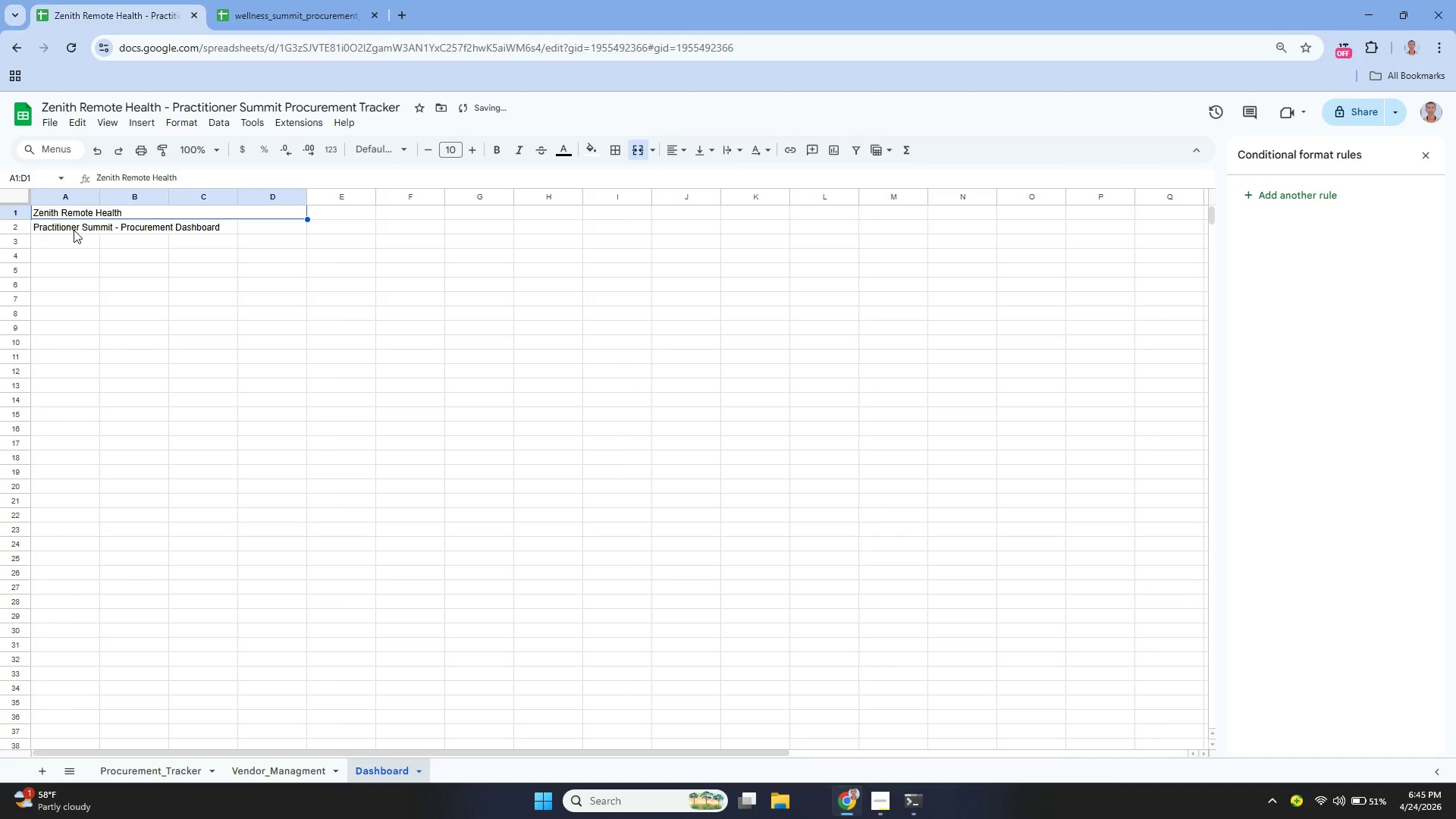 
left_click([42, 223])
 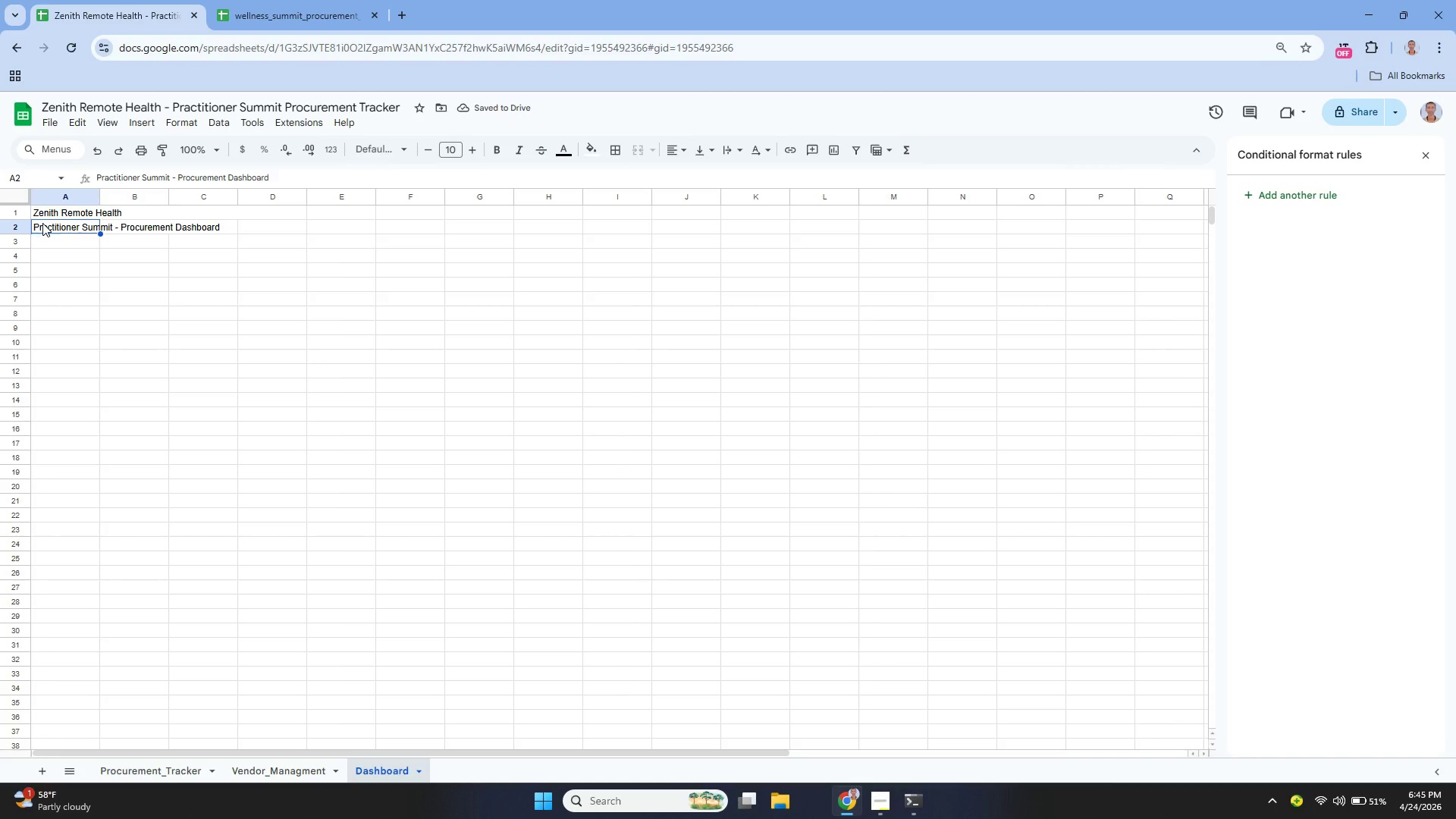 
left_click_drag(start_coordinate=[42, 223], to_coordinate=[260, 225])
 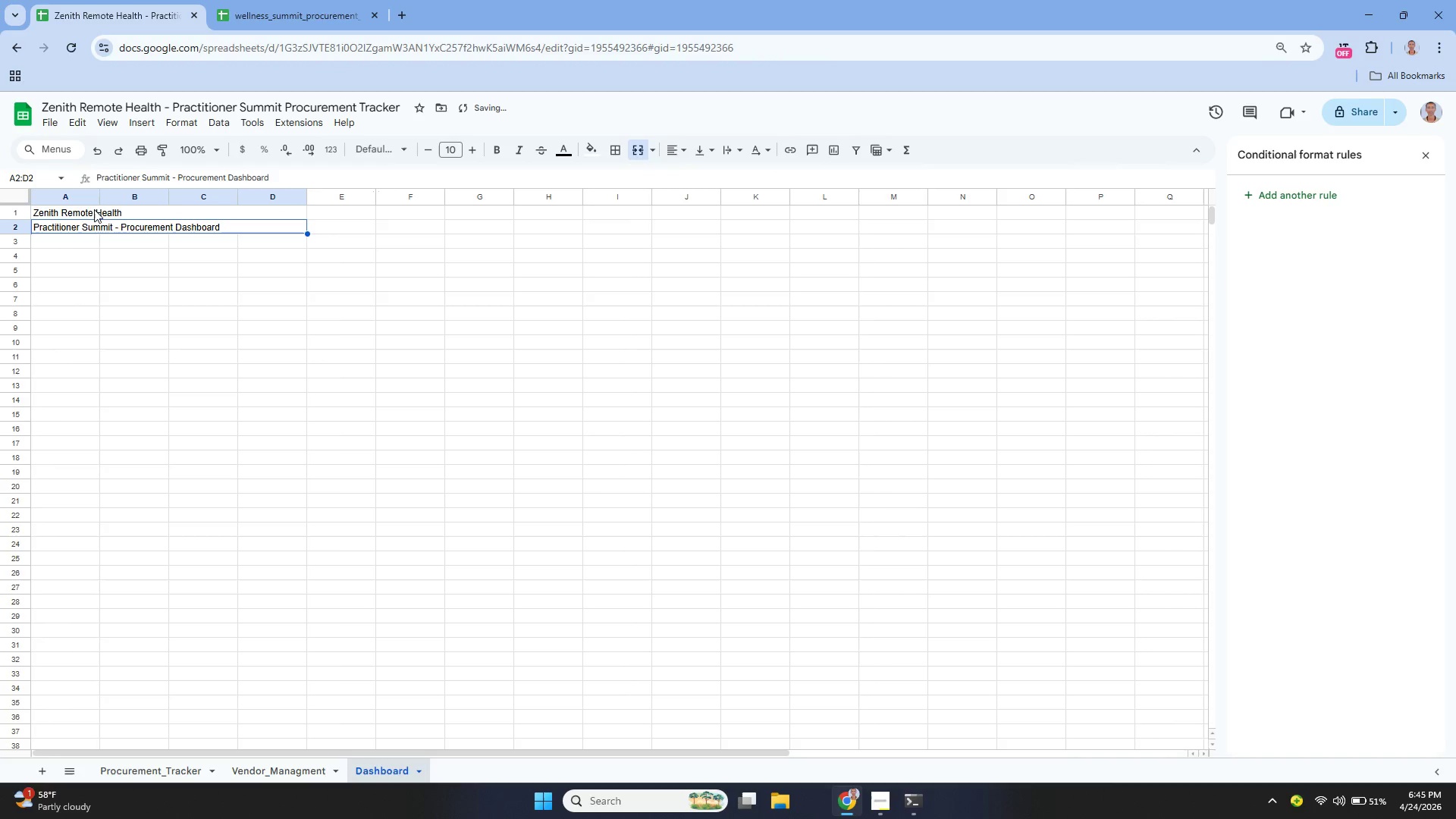 
left_click([84, 208])
 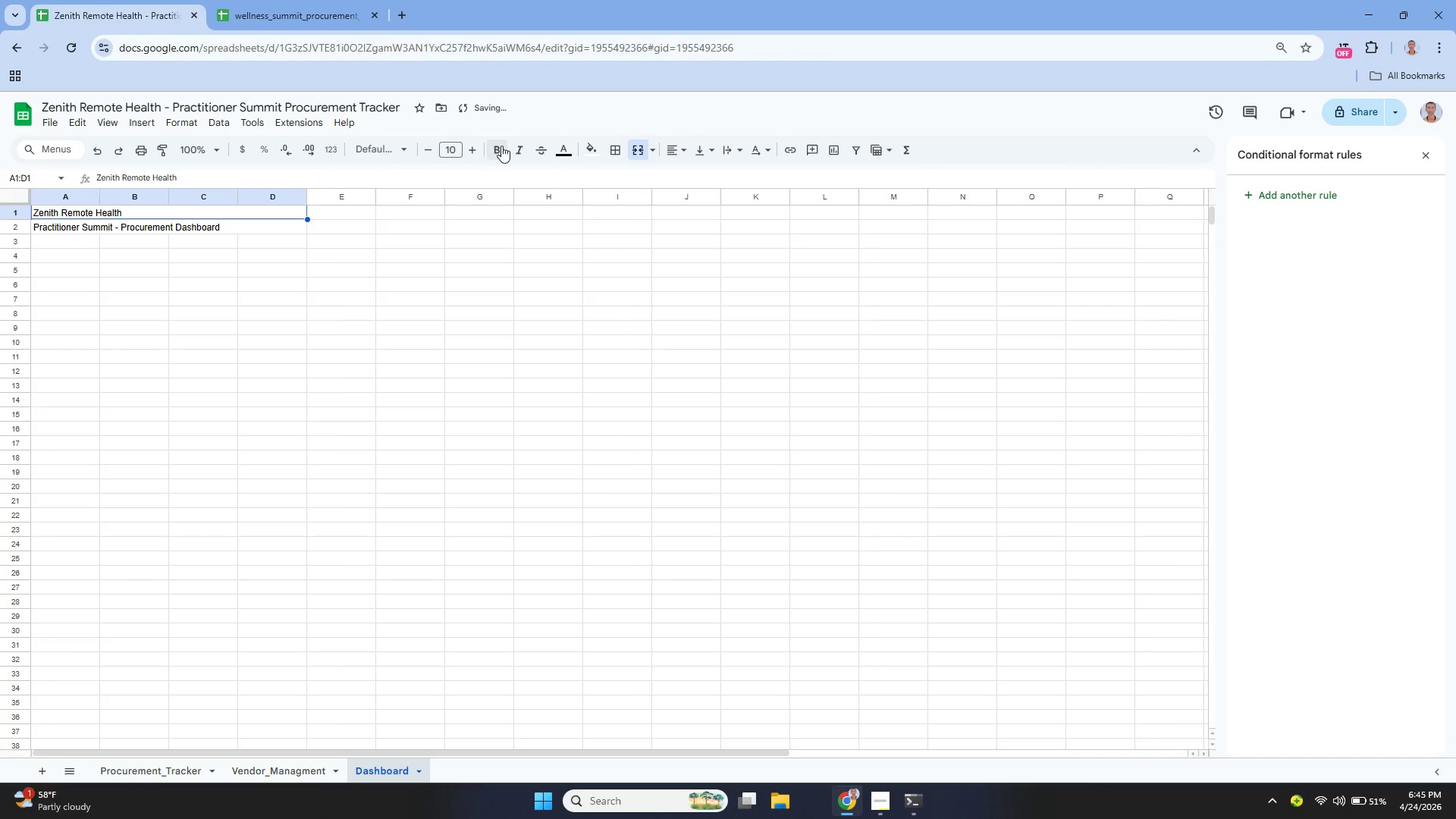 
left_click([501, 146])
 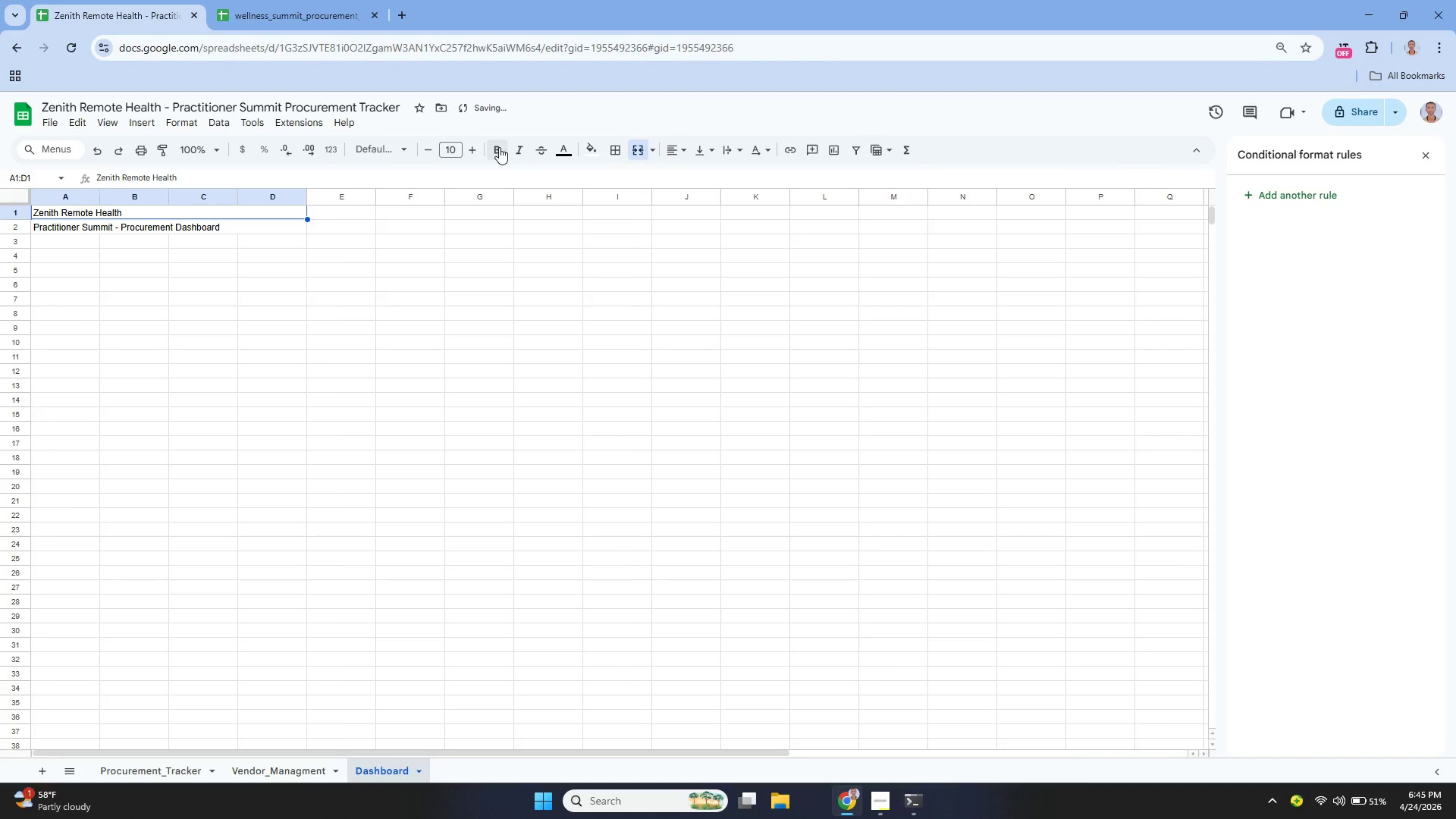 
left_click([499, 147])
 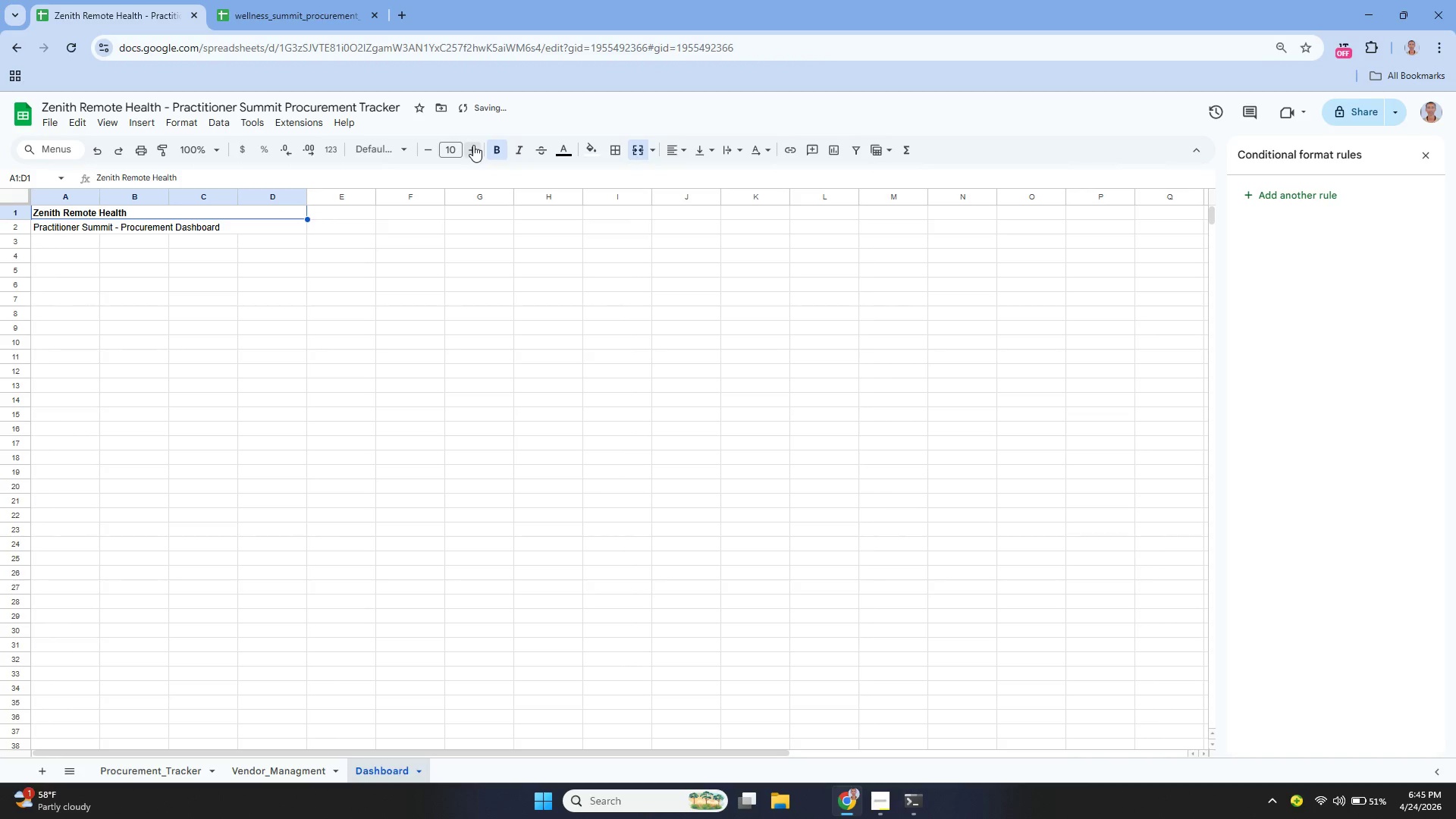 
double_click([473, 145])
 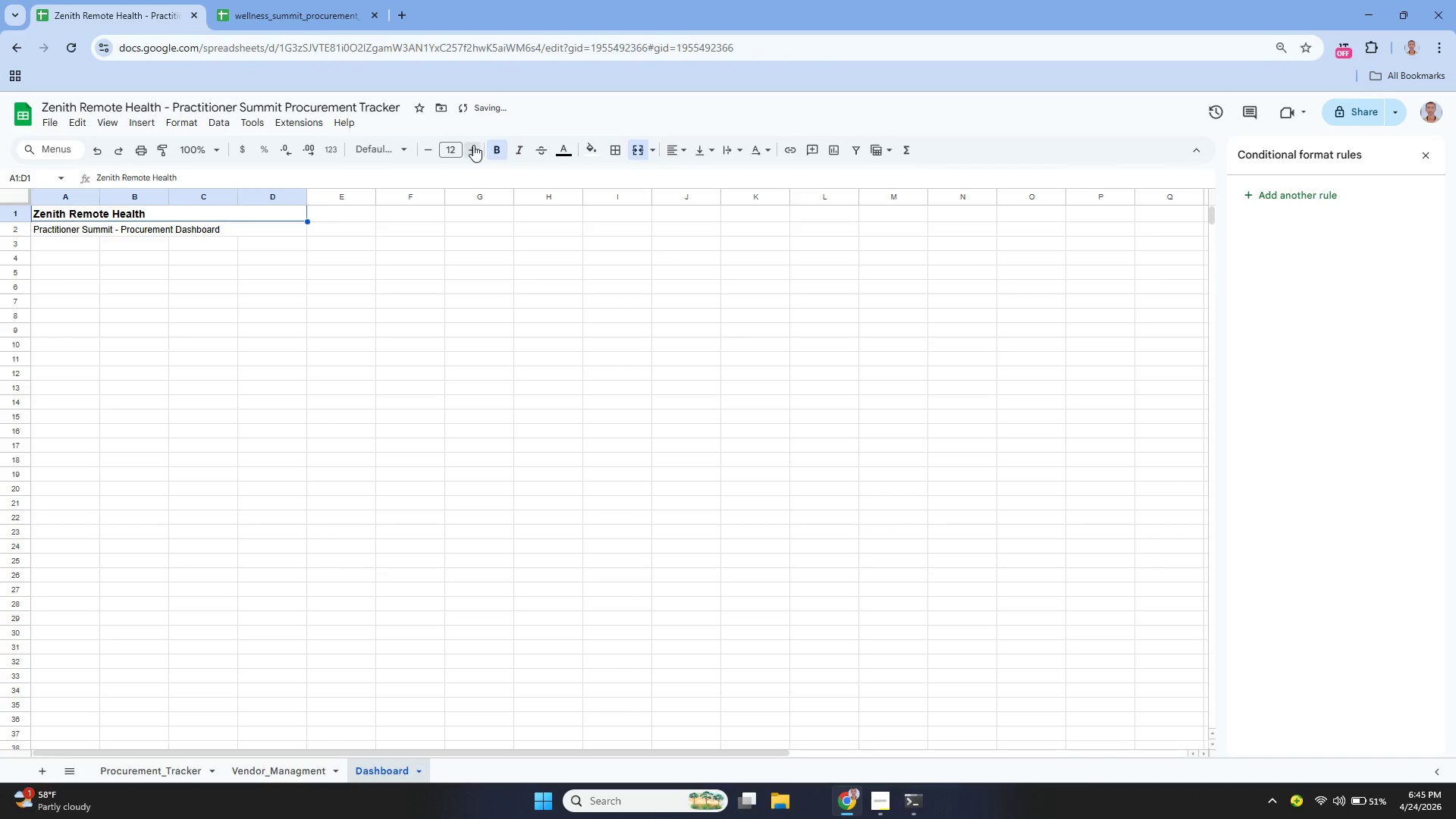 
triple_click([473, 145])
 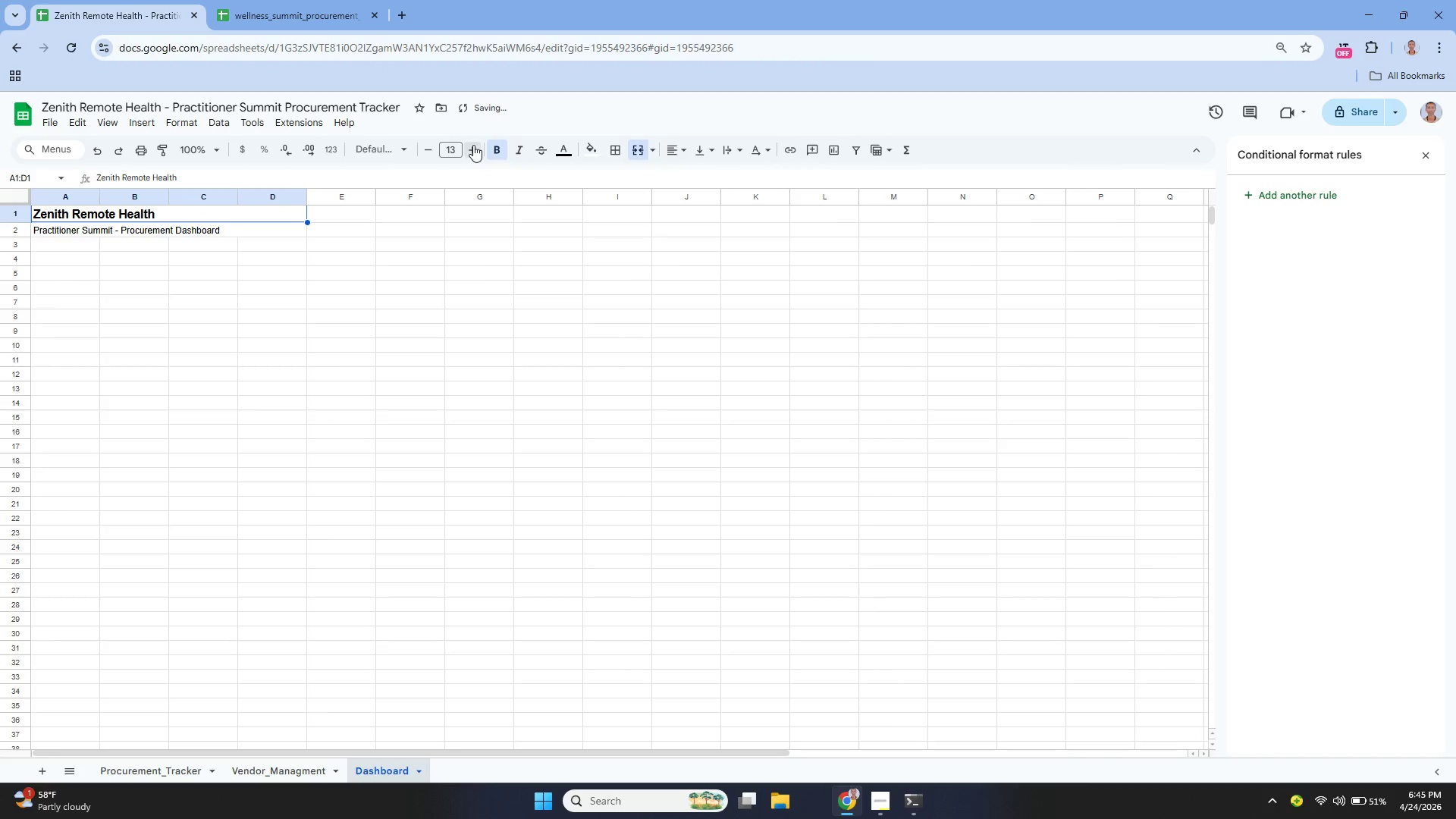 
triple_click([473, 145])
 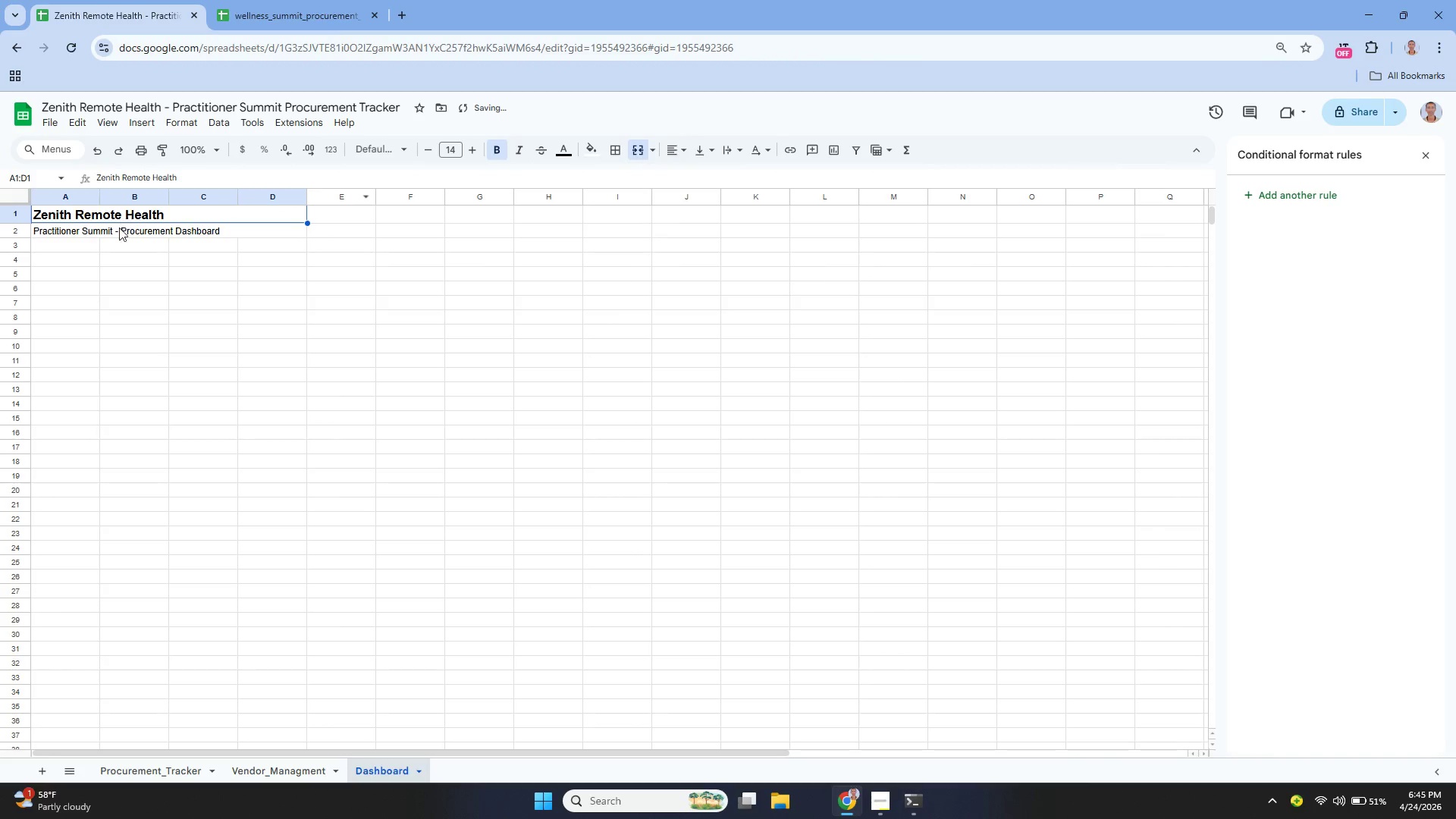 
left_click([90, 227])
 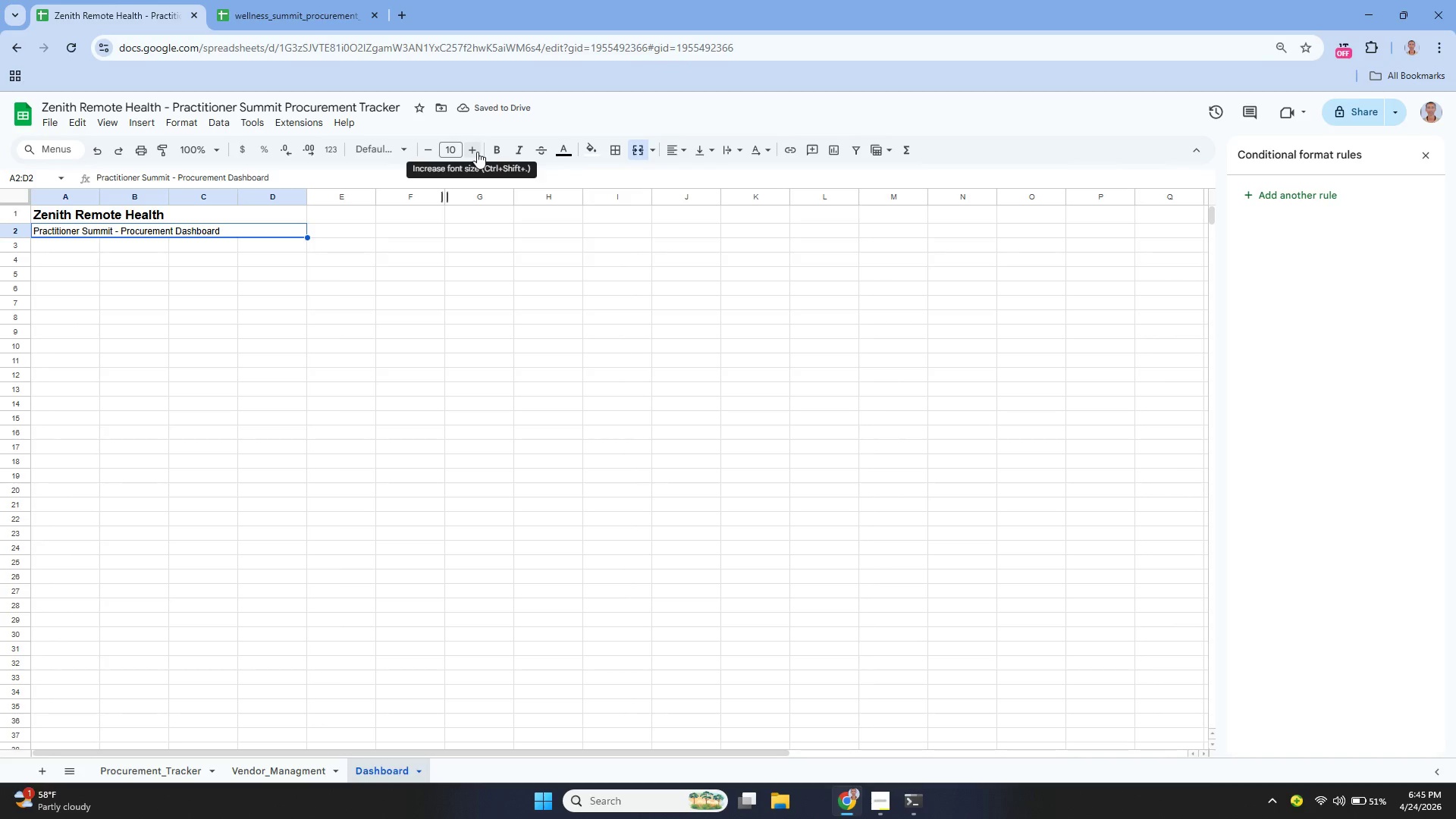 
double_click([477, 152])
 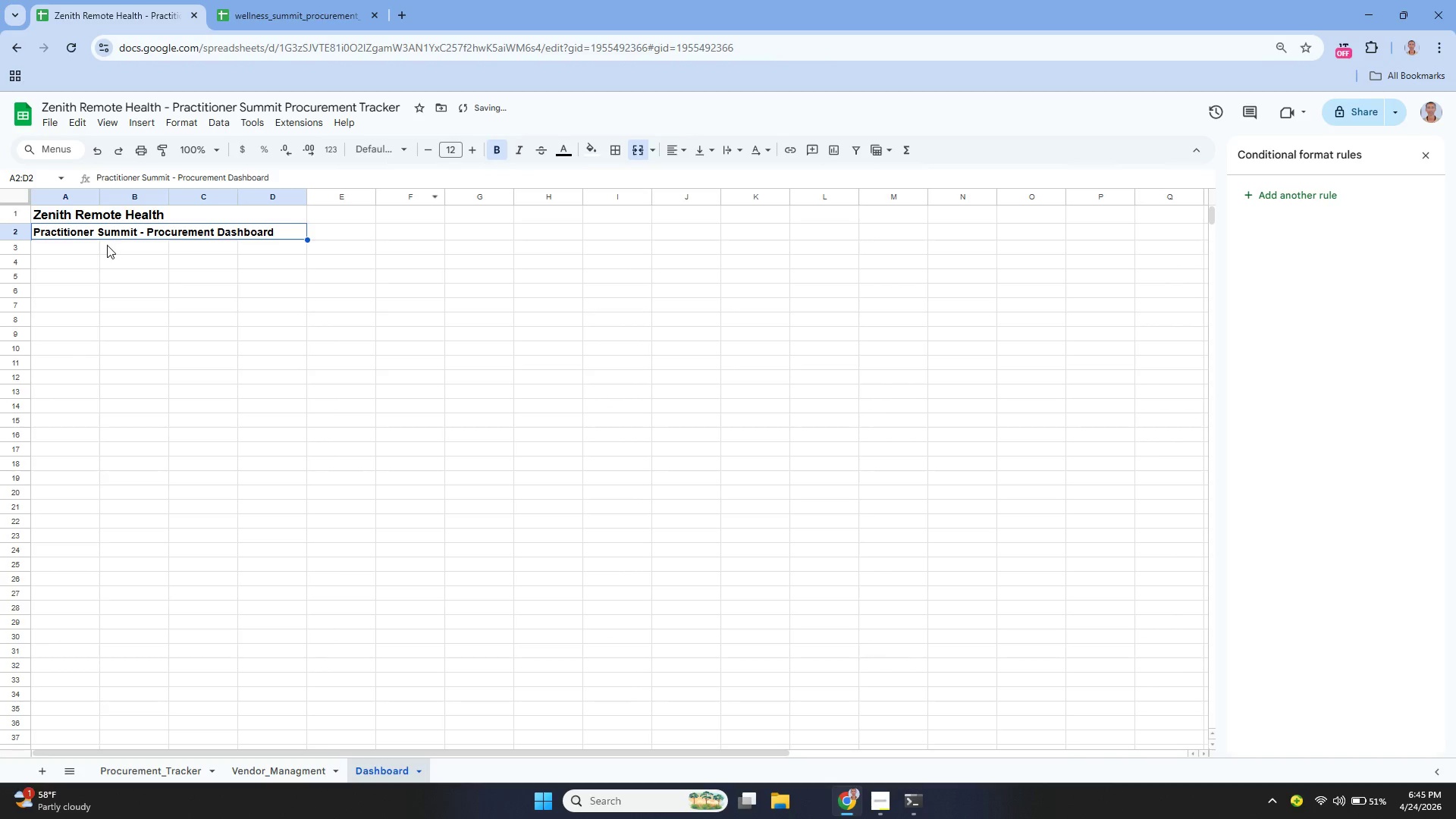 
left_click([67, 258])
 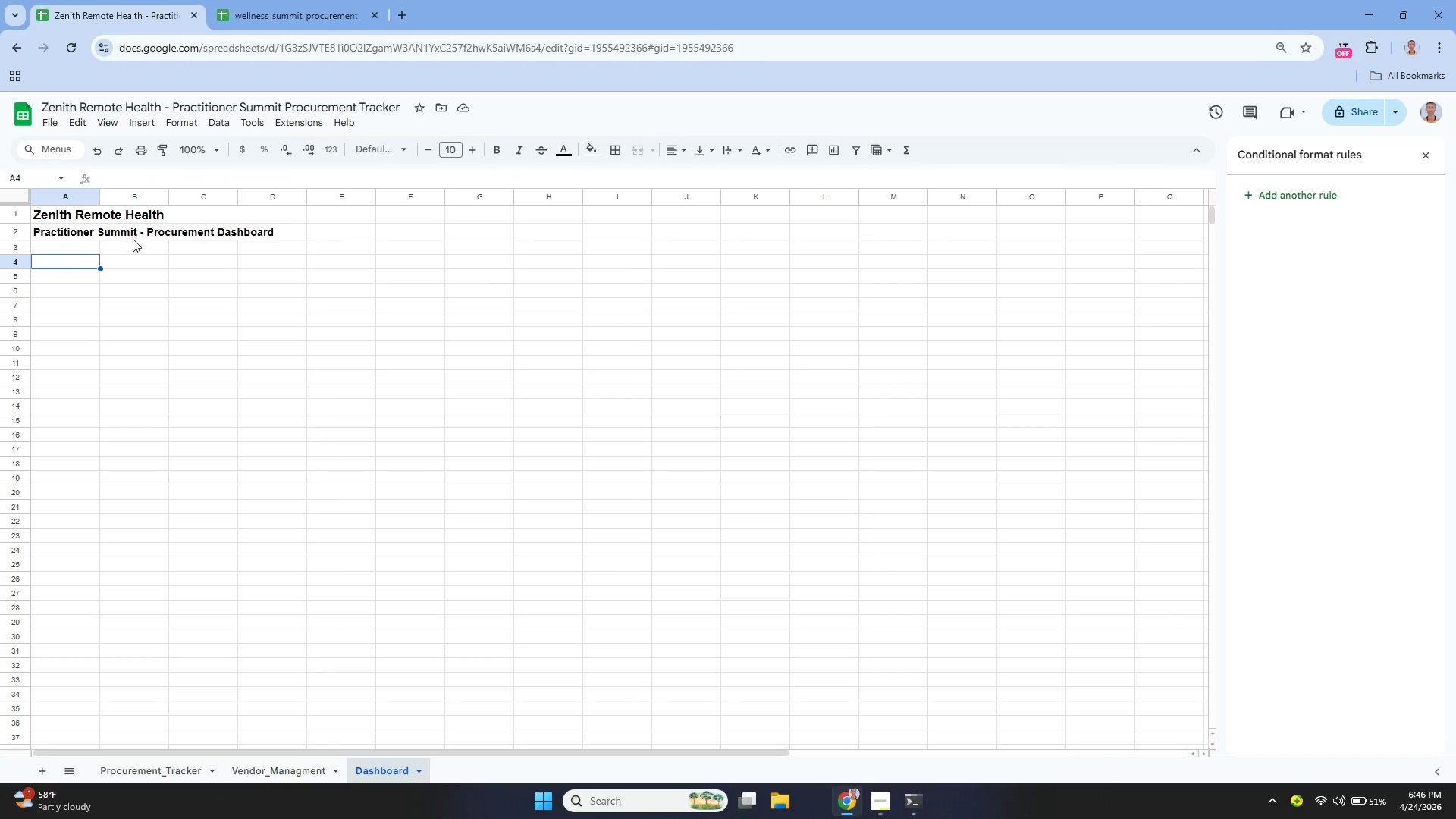 
wait(9.56)
 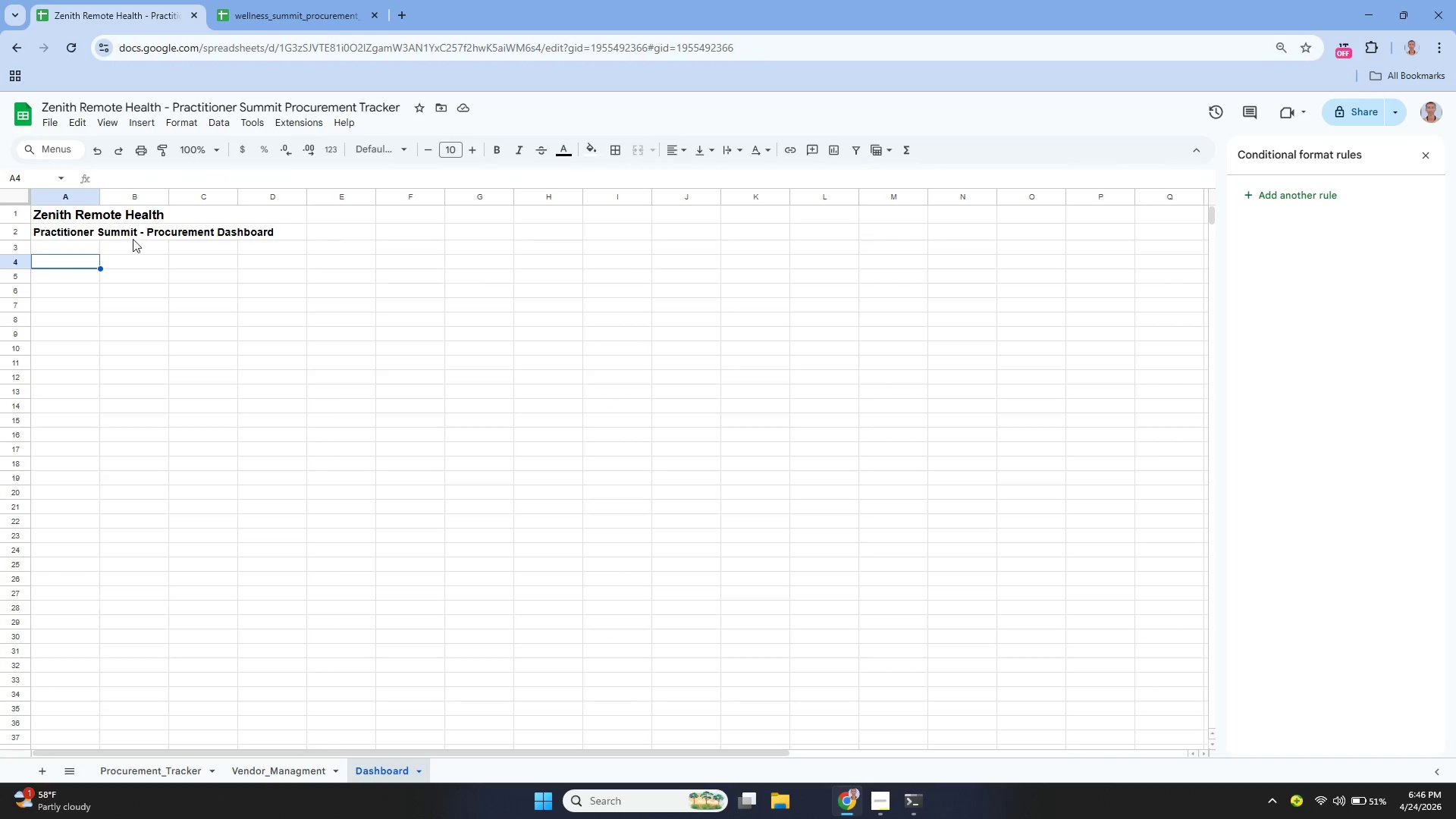 
key(Enter)
 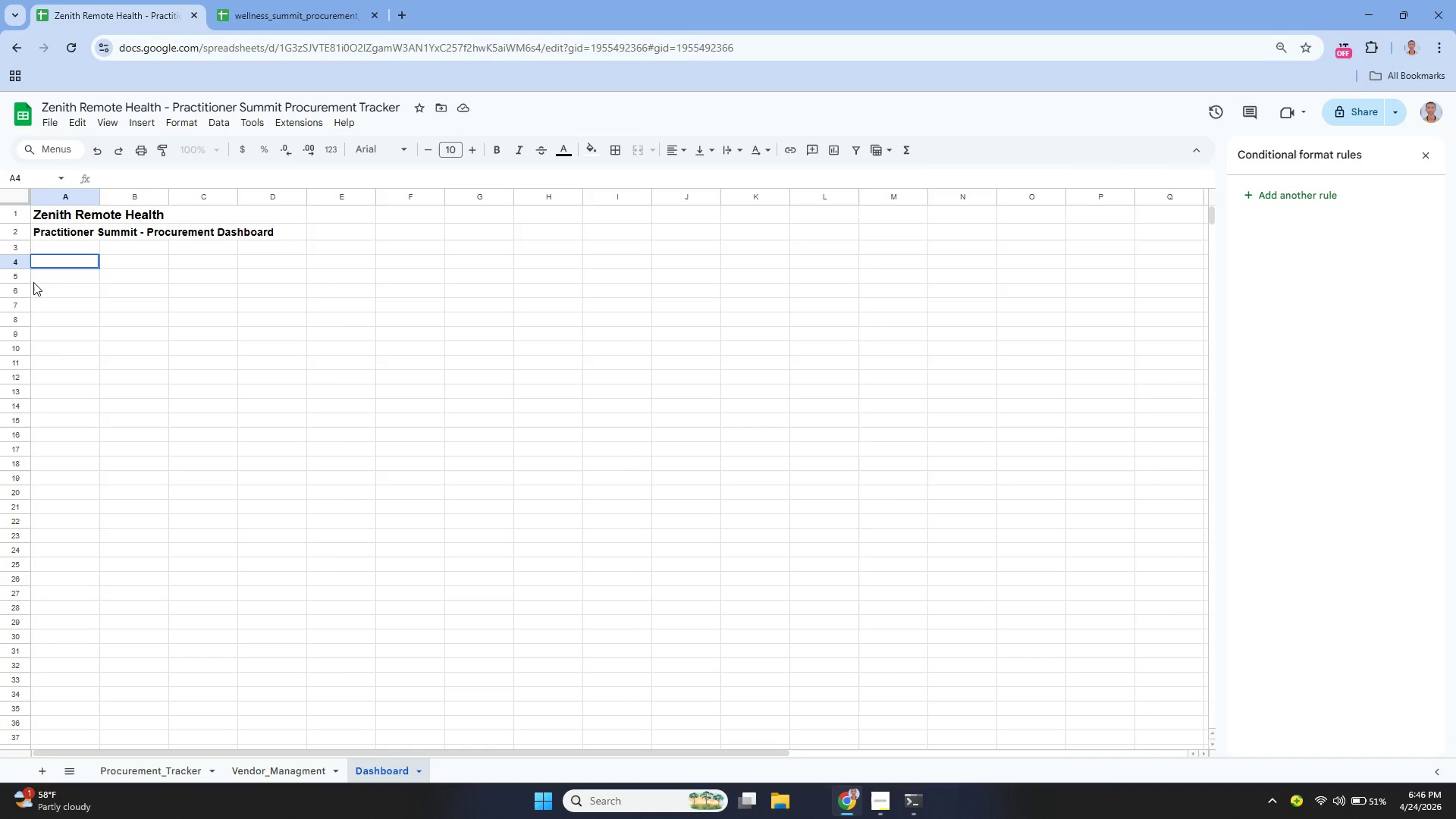 
type(Total Spend )
key(Backspace)
type( ())
 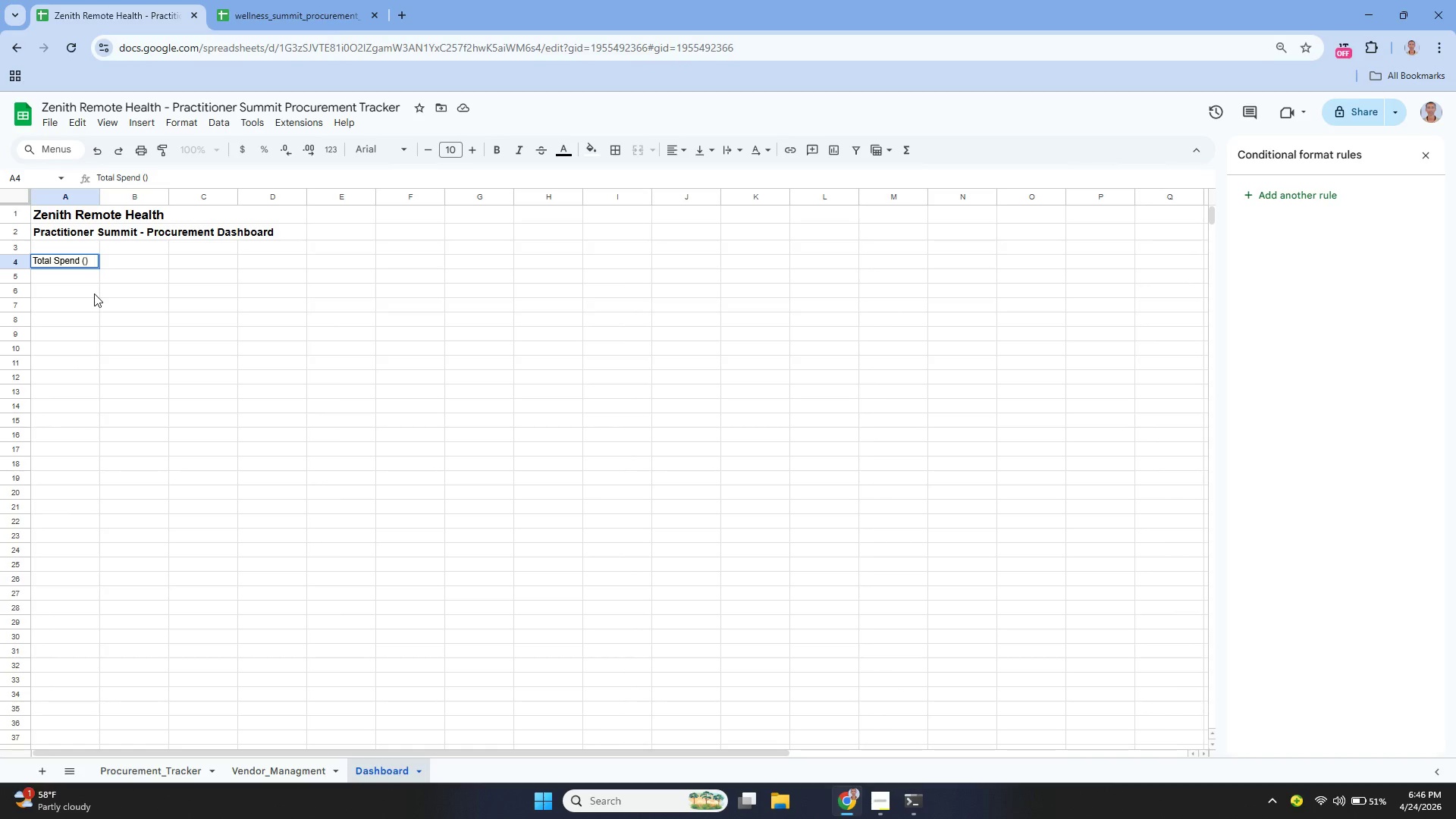 
key(ArrowLeft)
 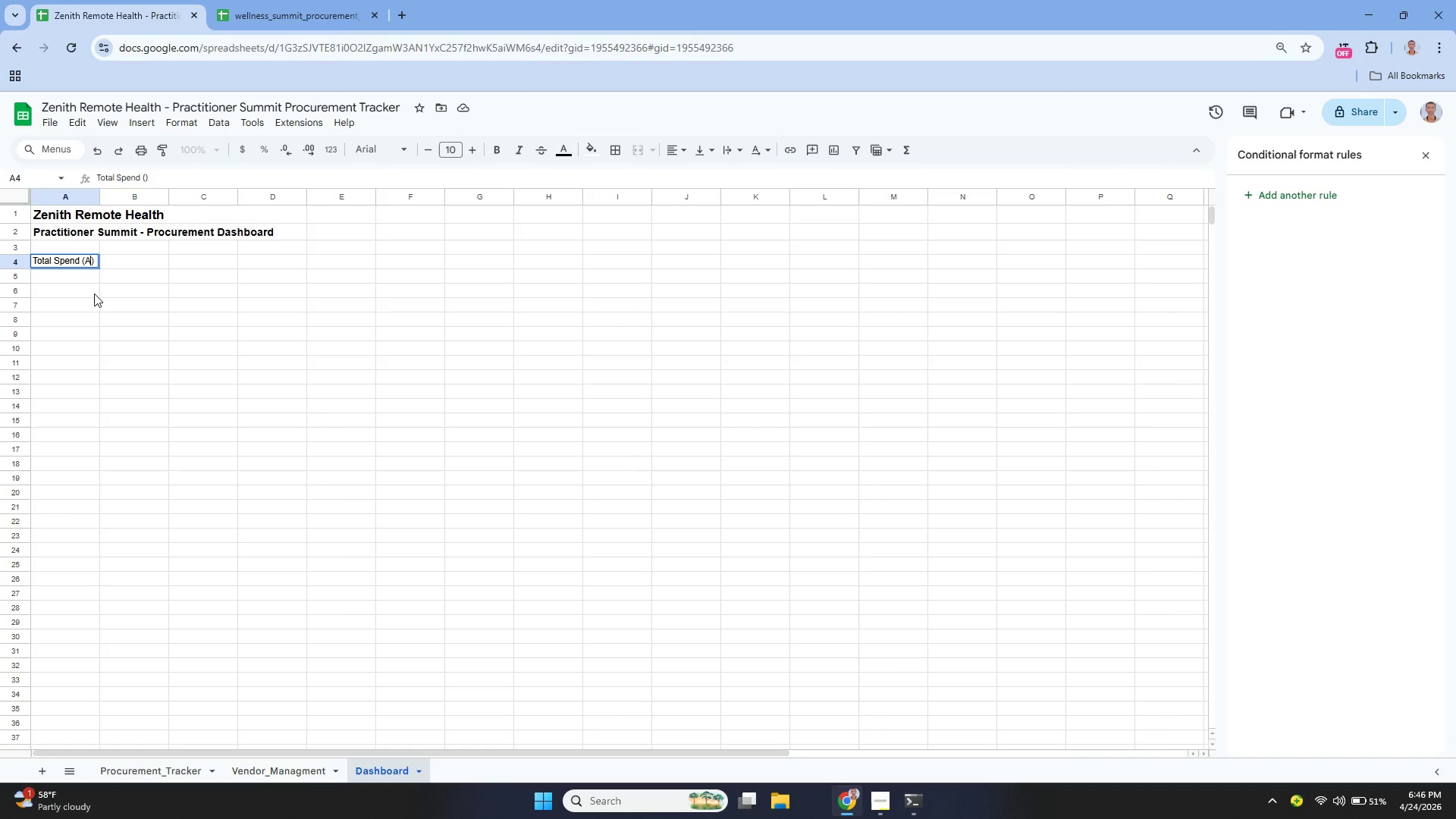 
type(Actual)
 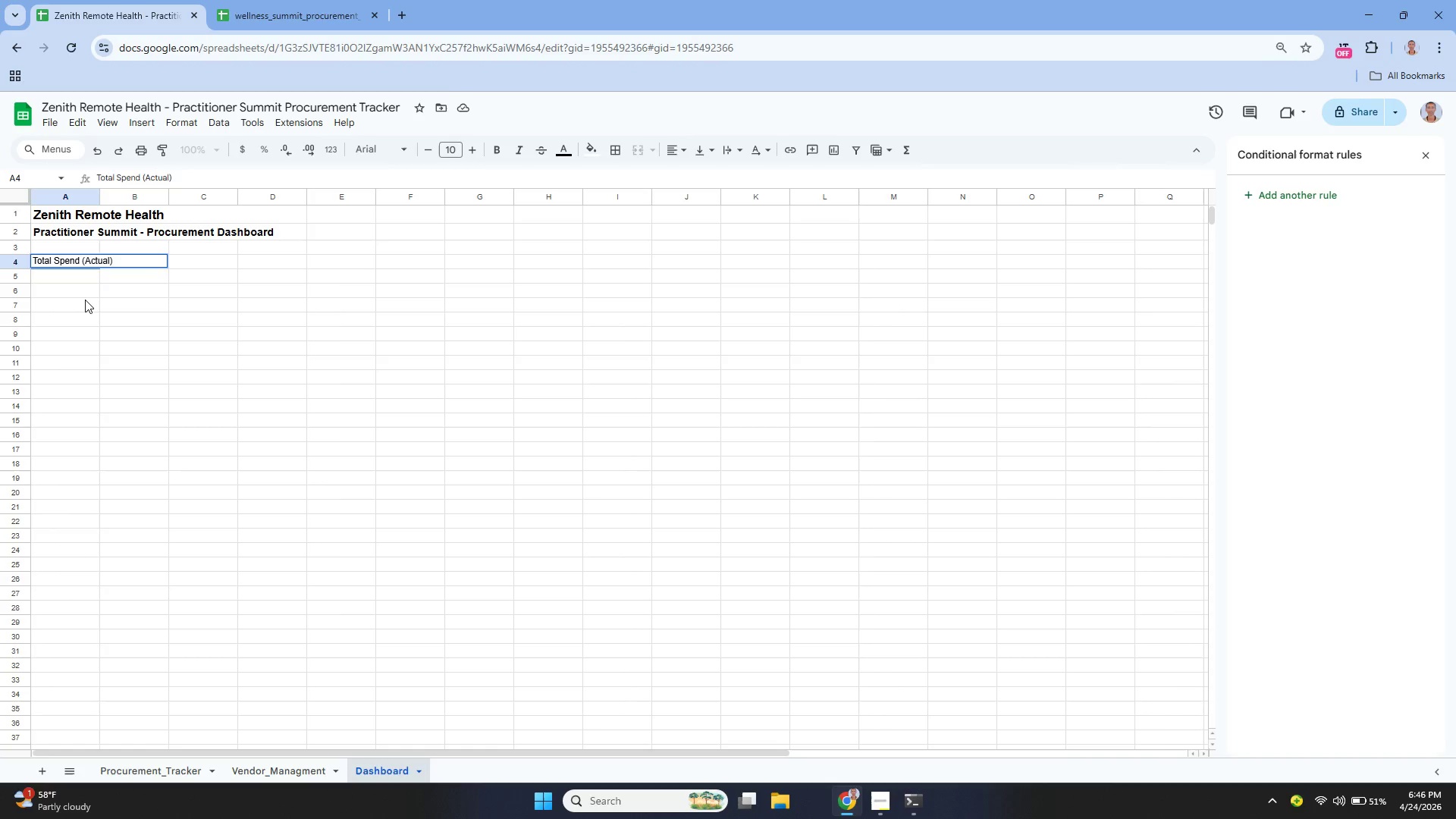 
key(Enter)
 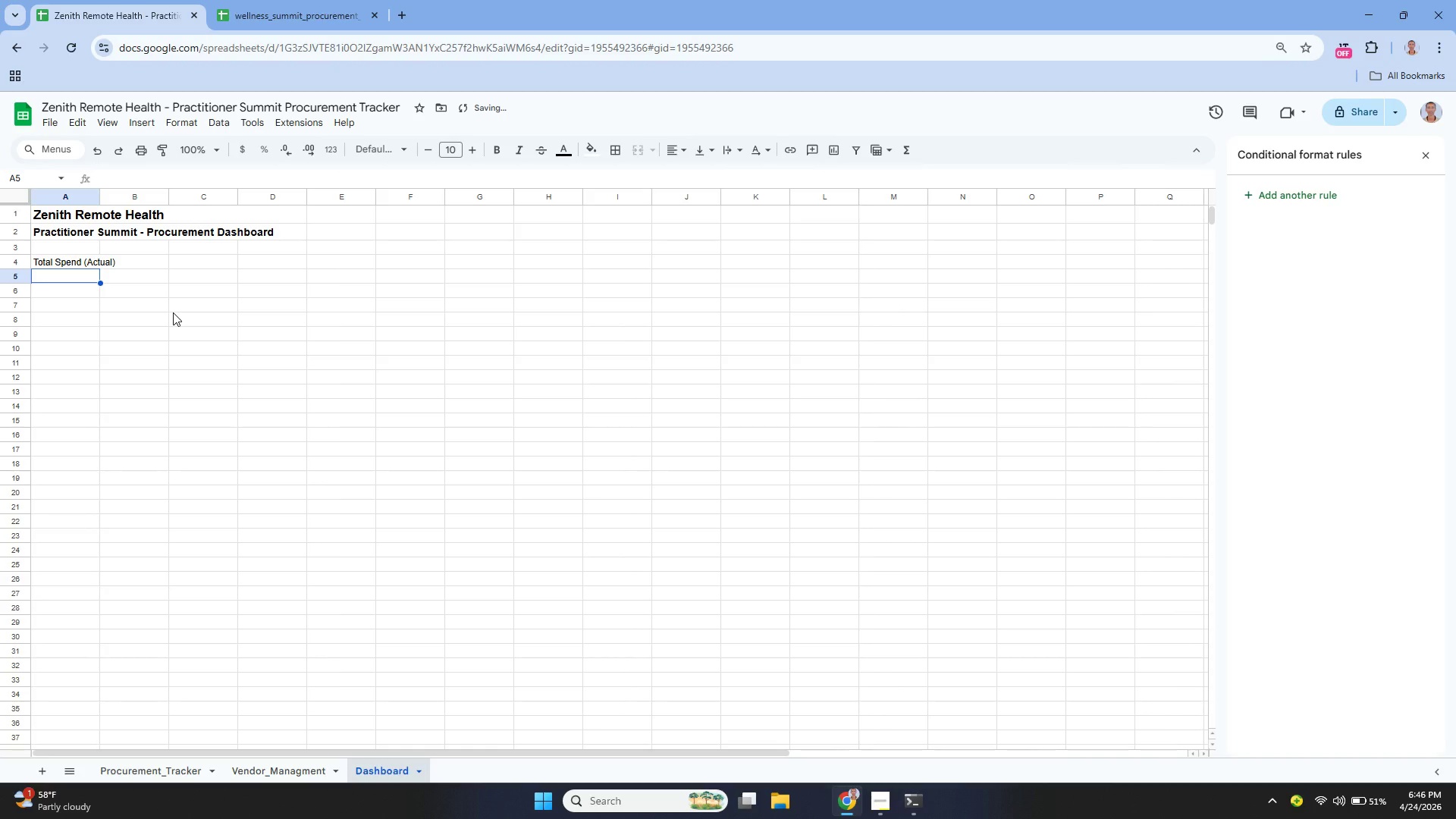 
key(ArrowDown)
 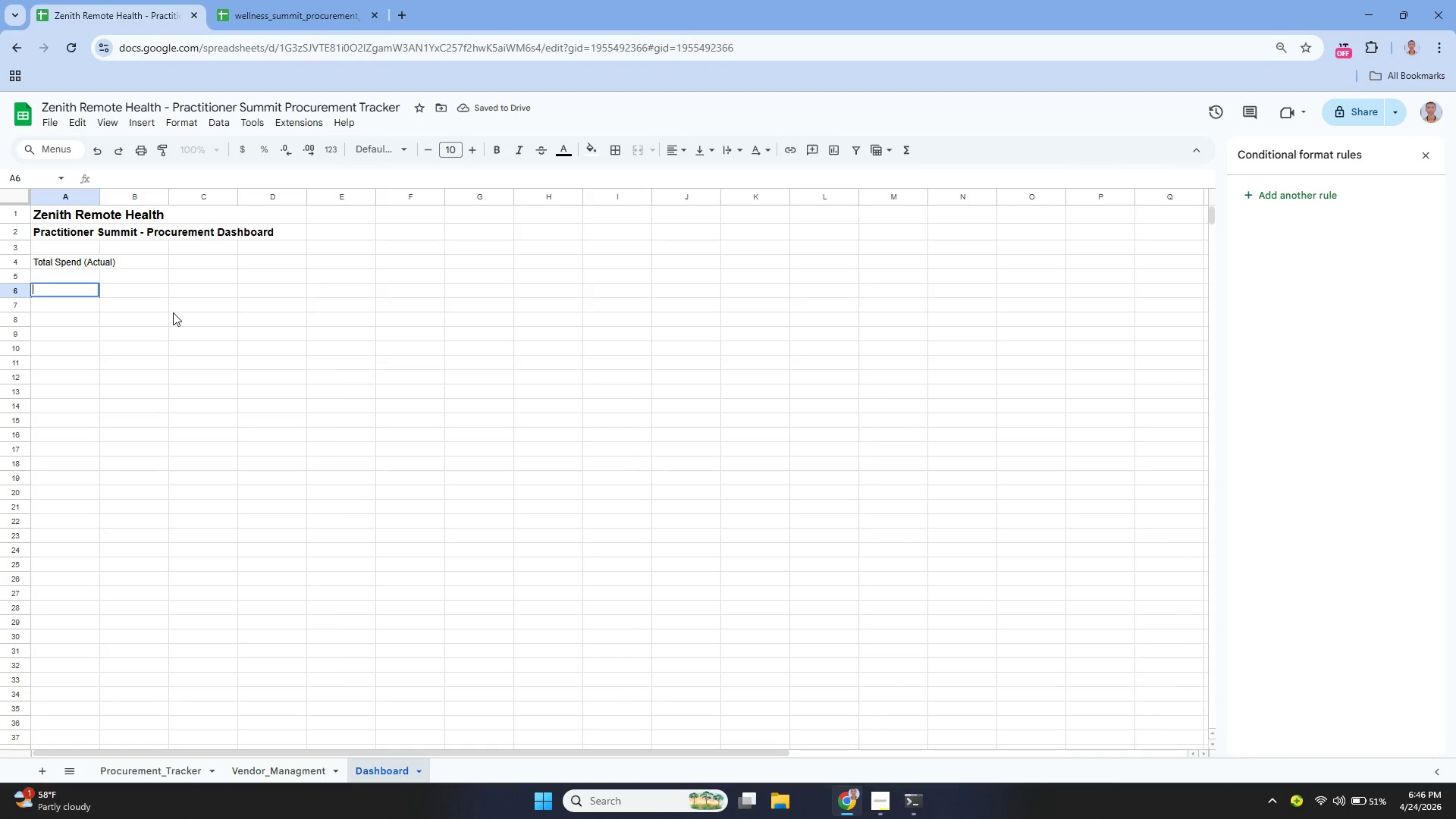 
key(Enter)
 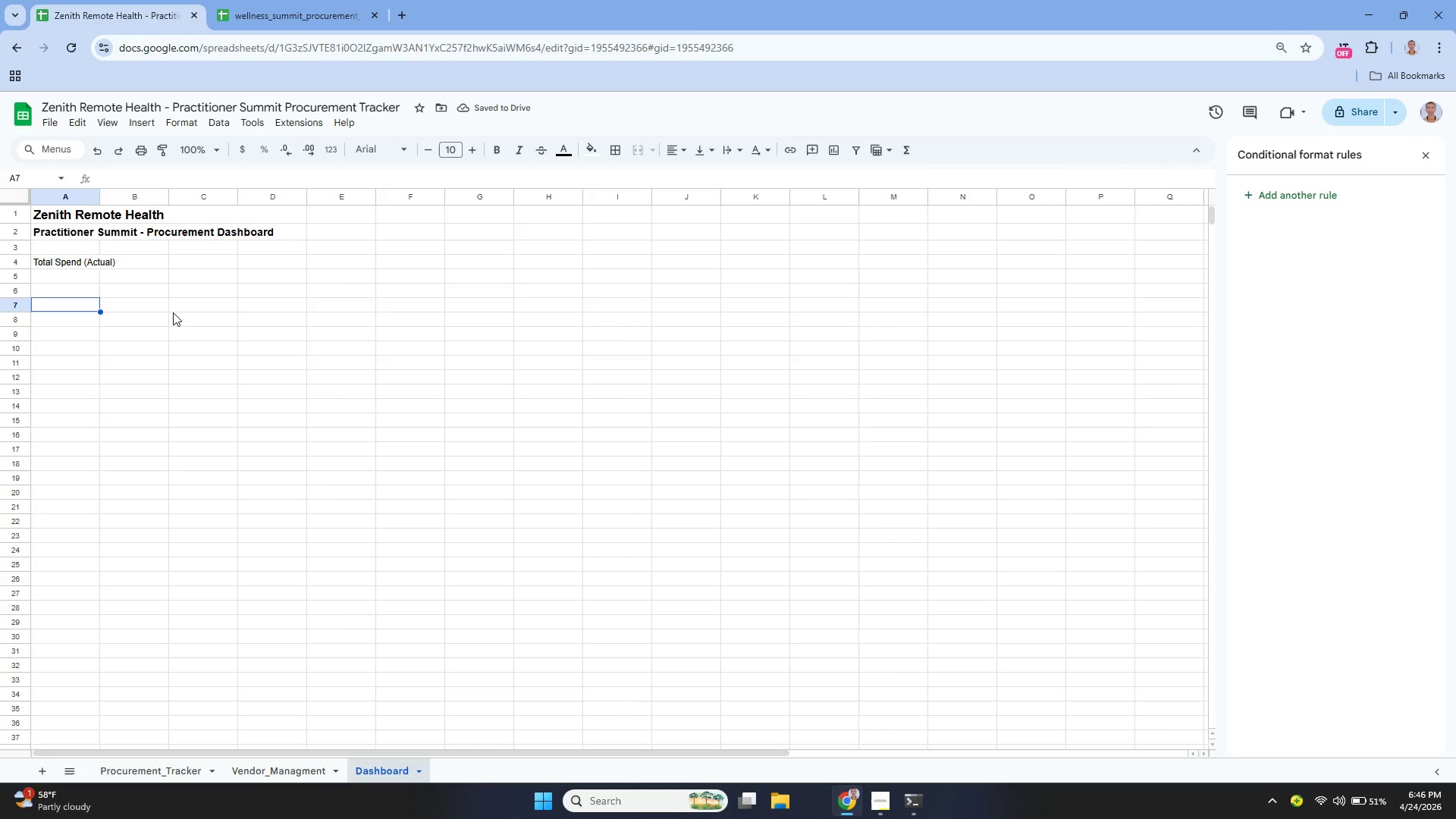 
key(Enter)
 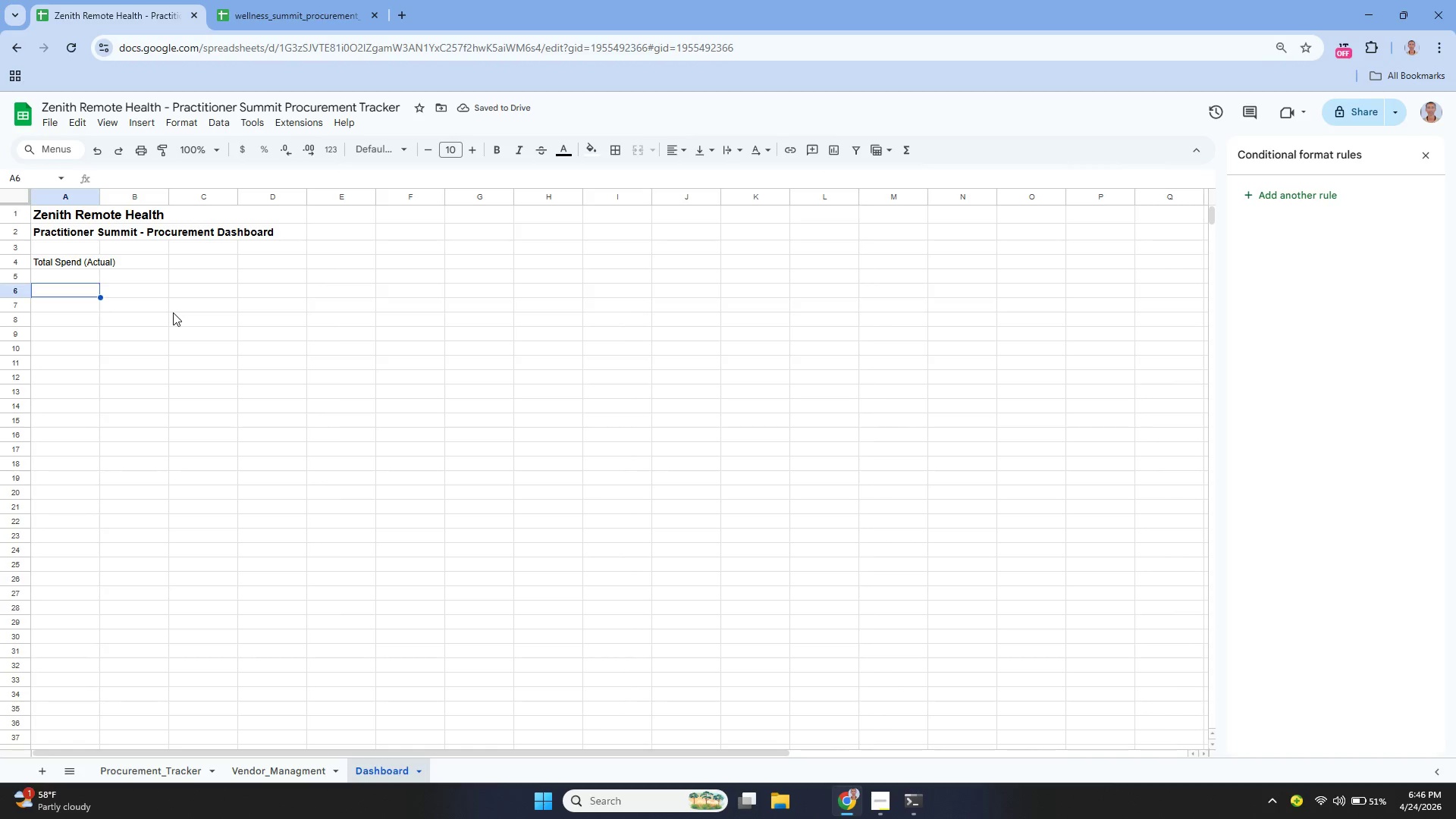 
key(ArrowUp)
 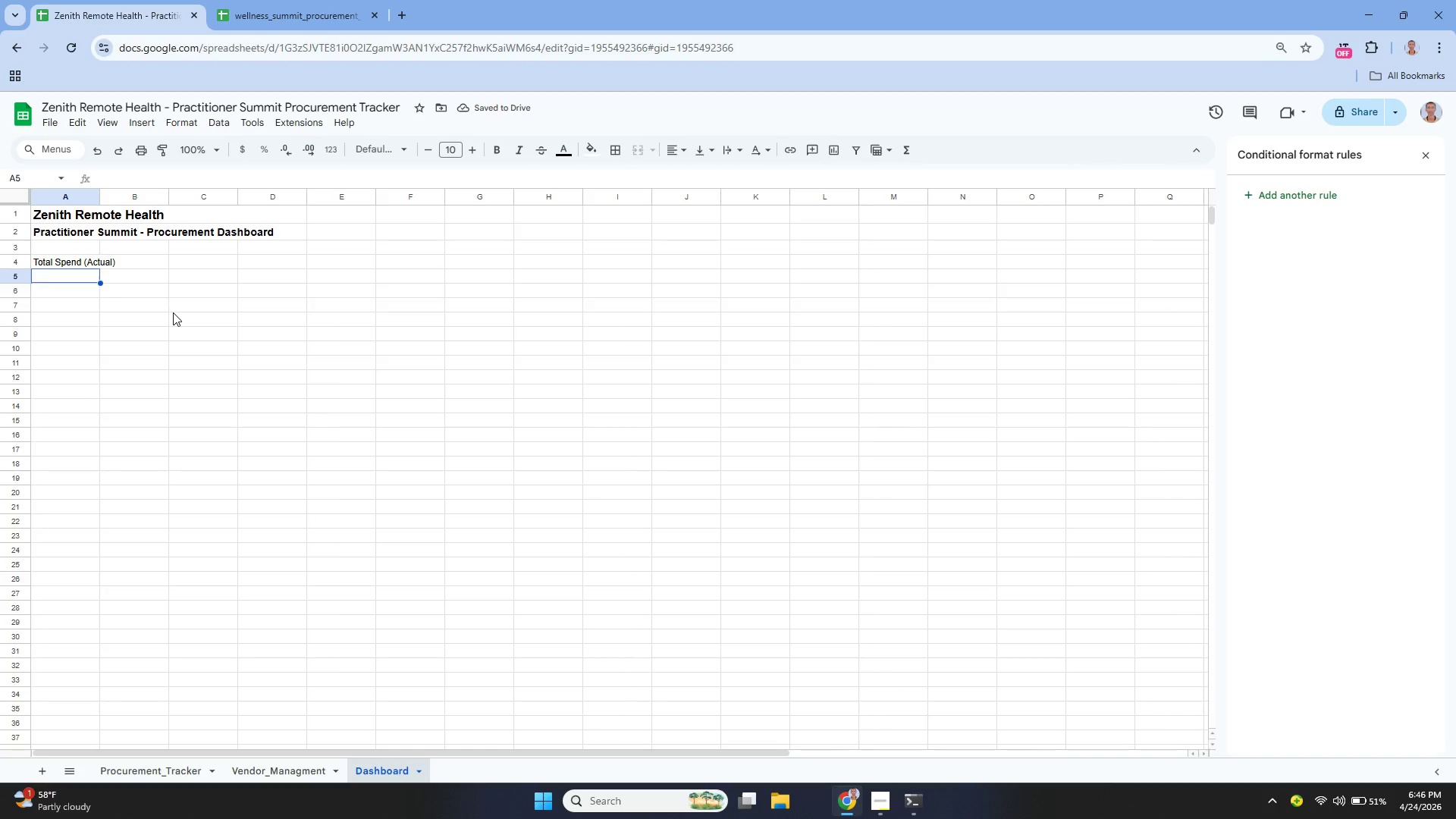 
key(ArrowUp)
 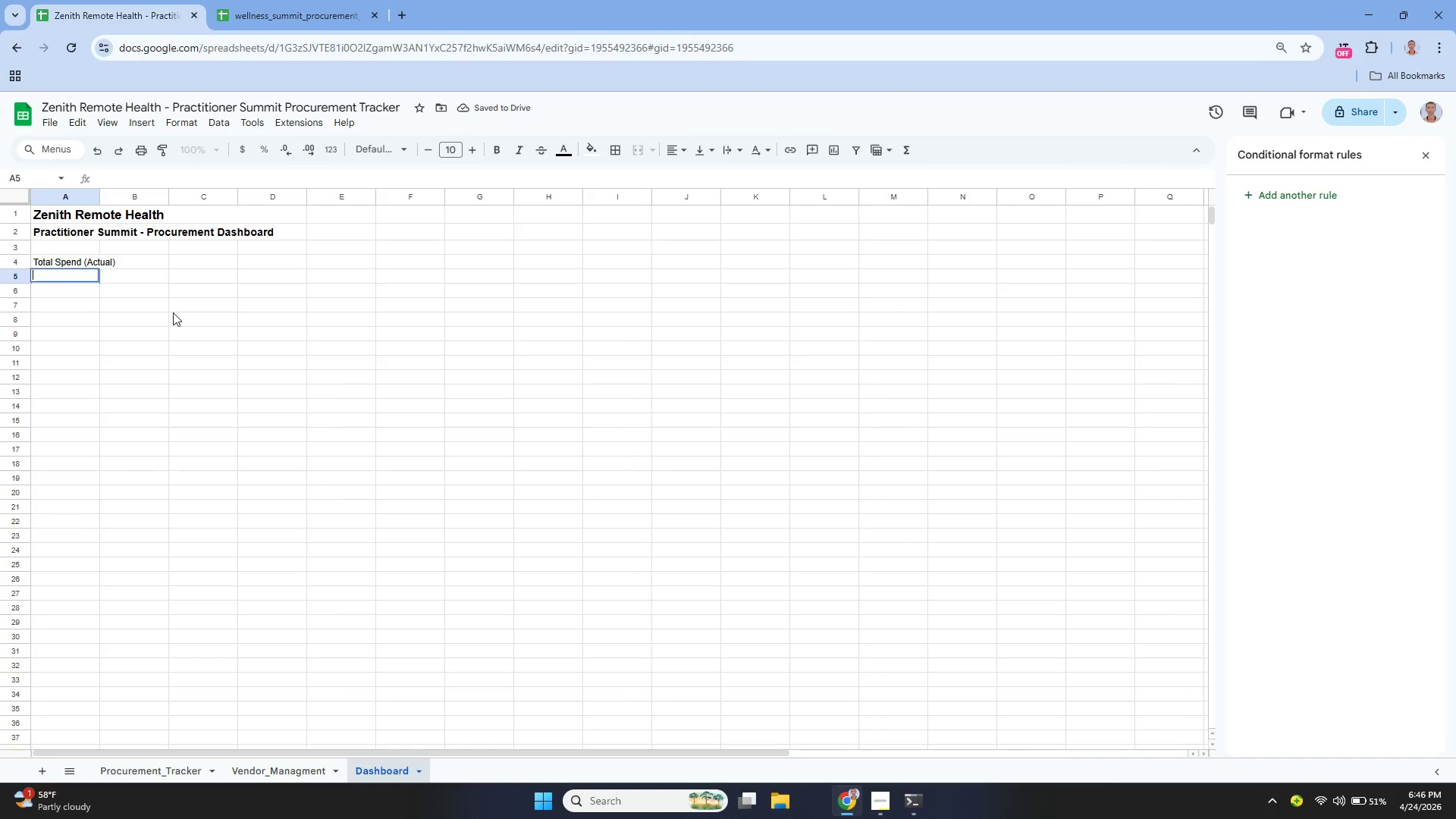 
key(Enter)
 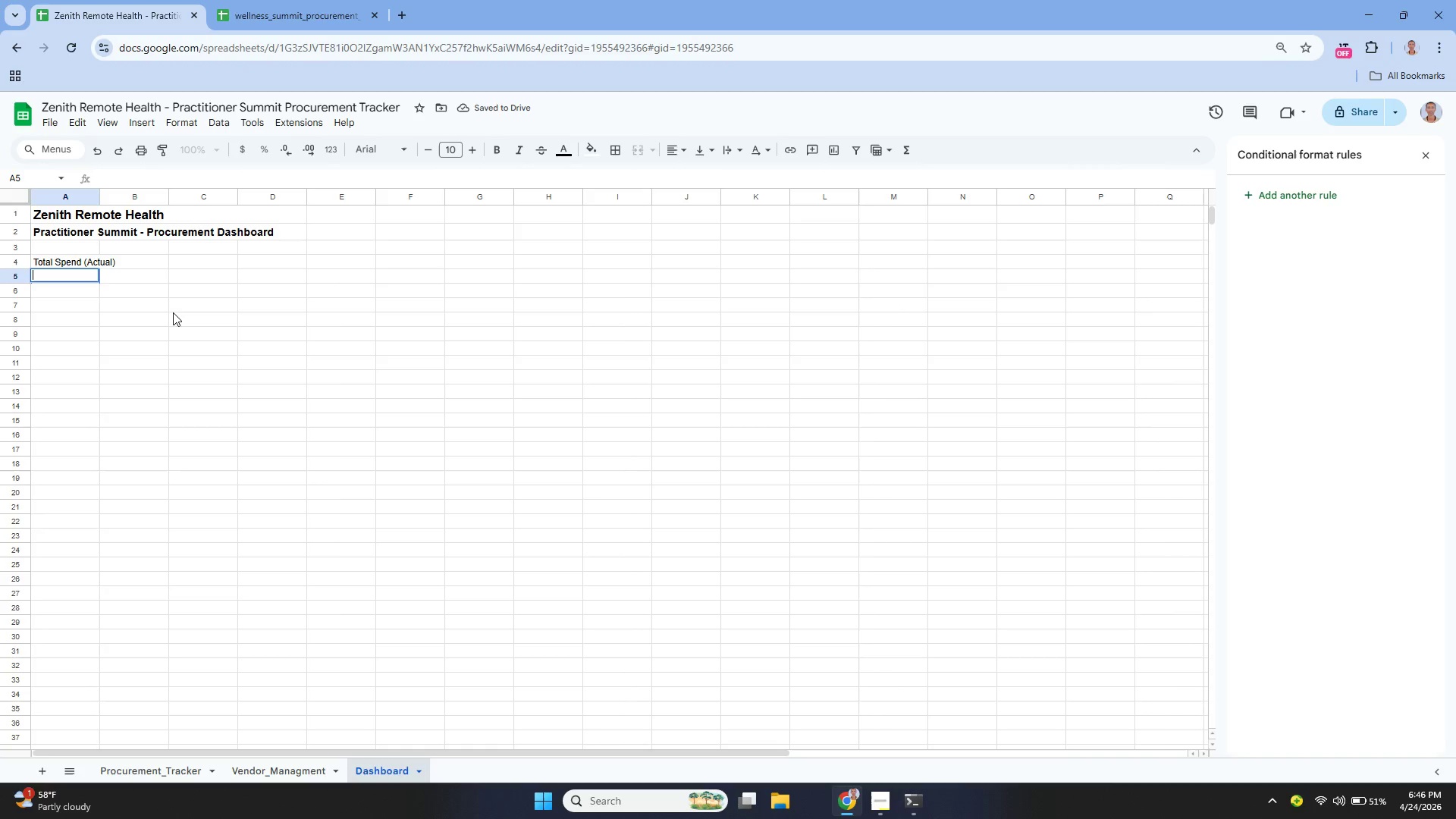 
key(Shift+T)
 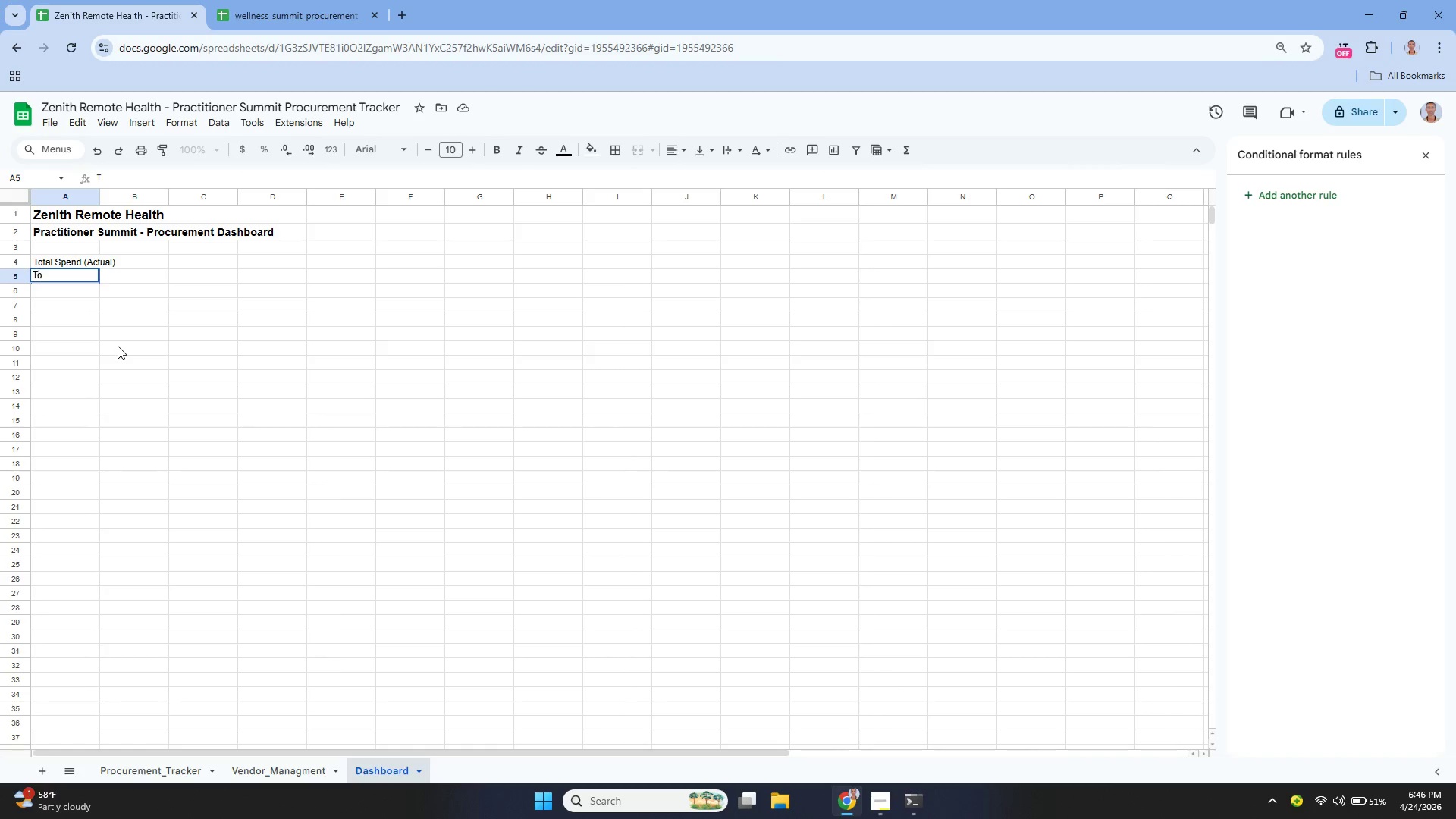 
type(otall )
key(Backspace)
key(Backspace)
type( Buf)
key(Backspace)
type(dgt)
 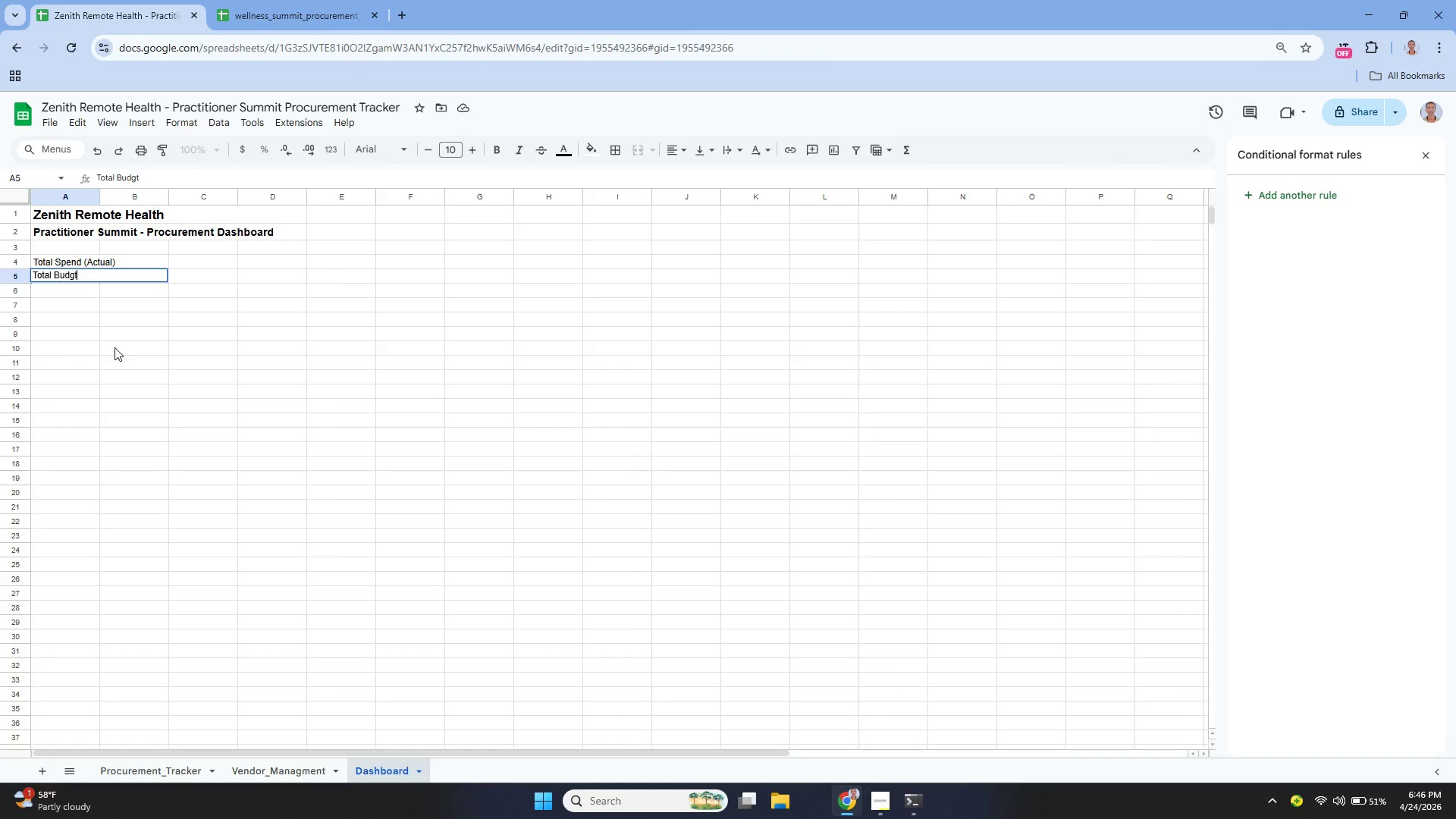 
key(Backspace)
type(et ())
 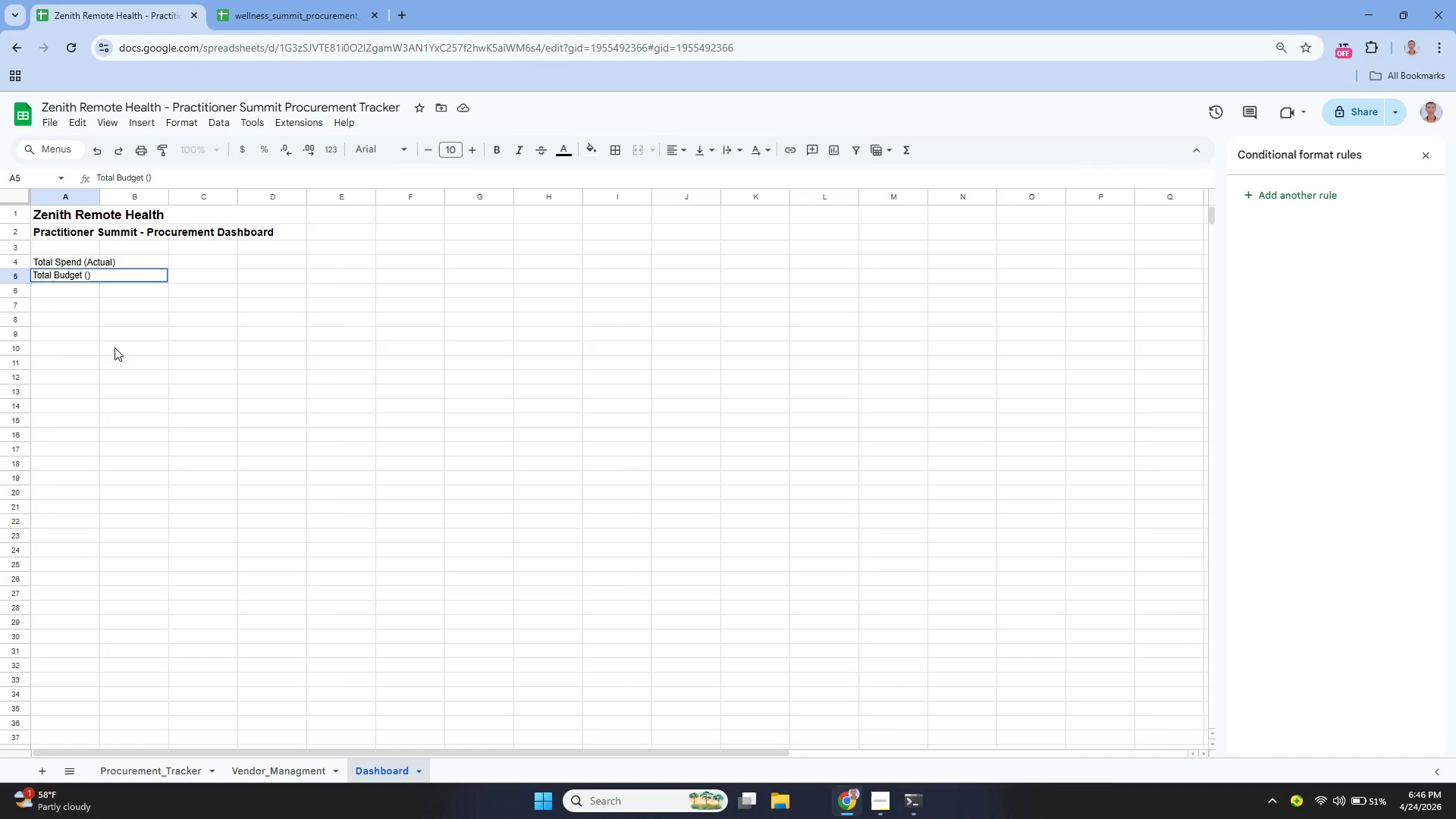 
key(ArrowLeft)
 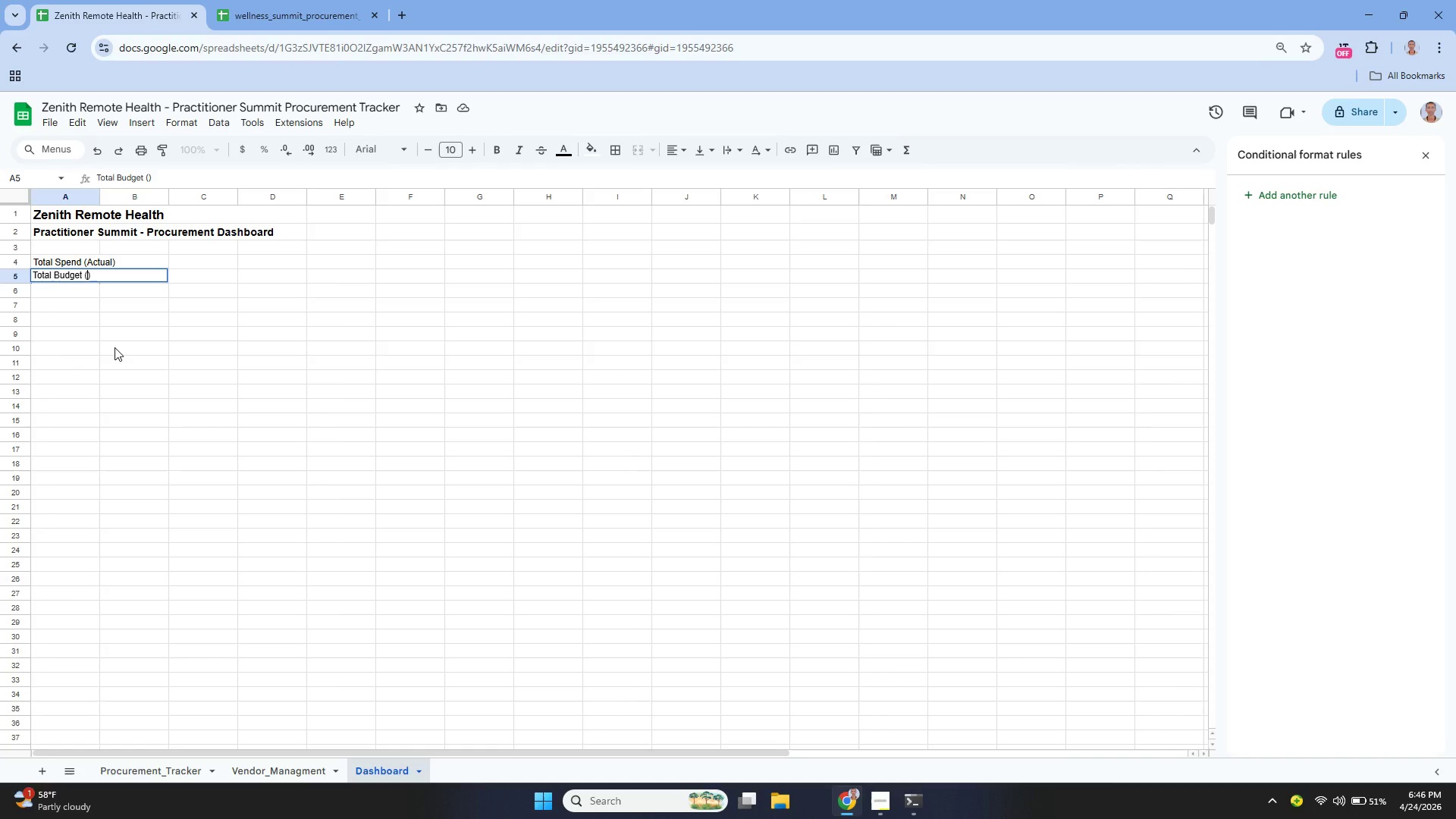 
key(Shift+Q)
 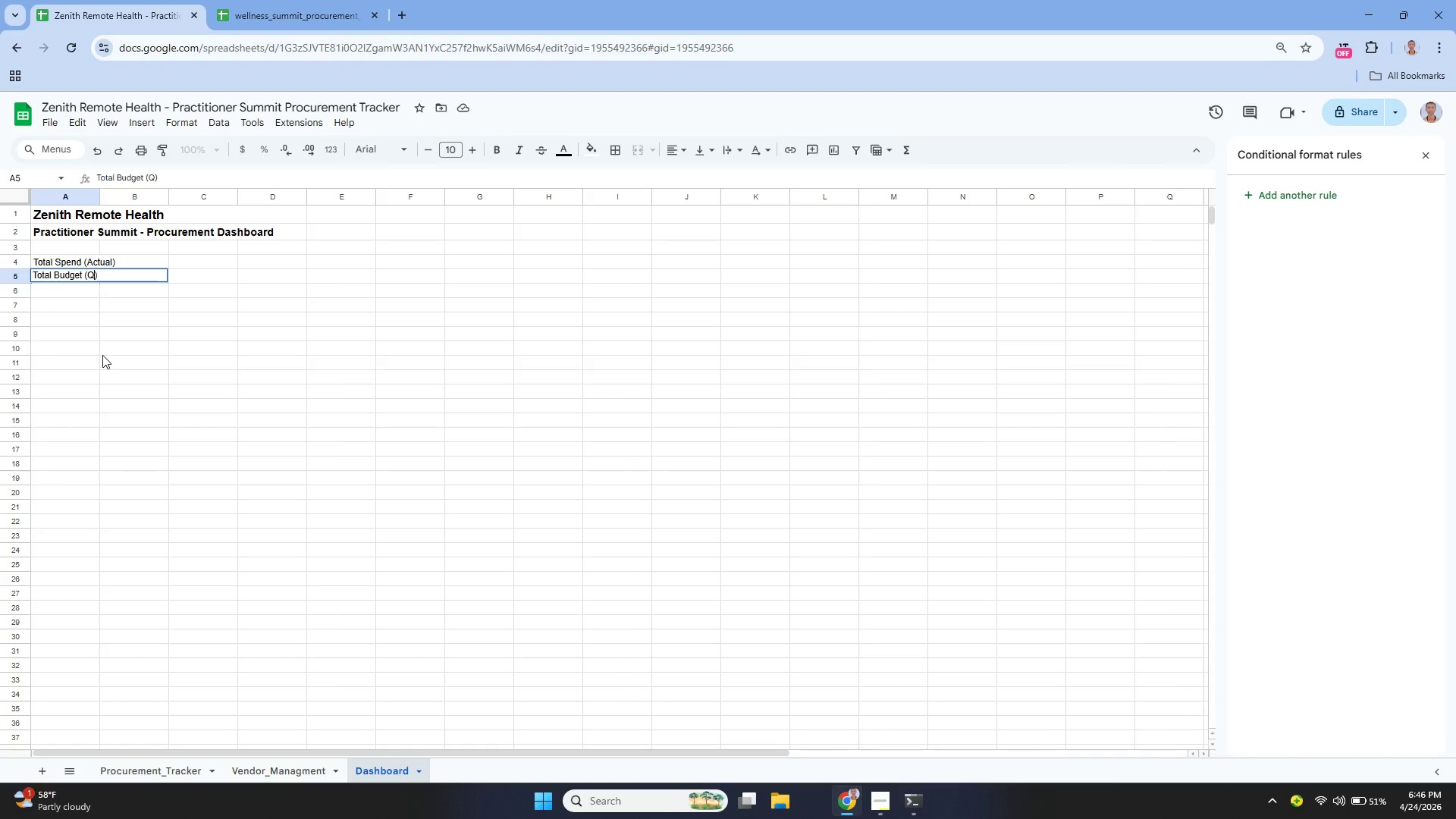 
type(uoted)
 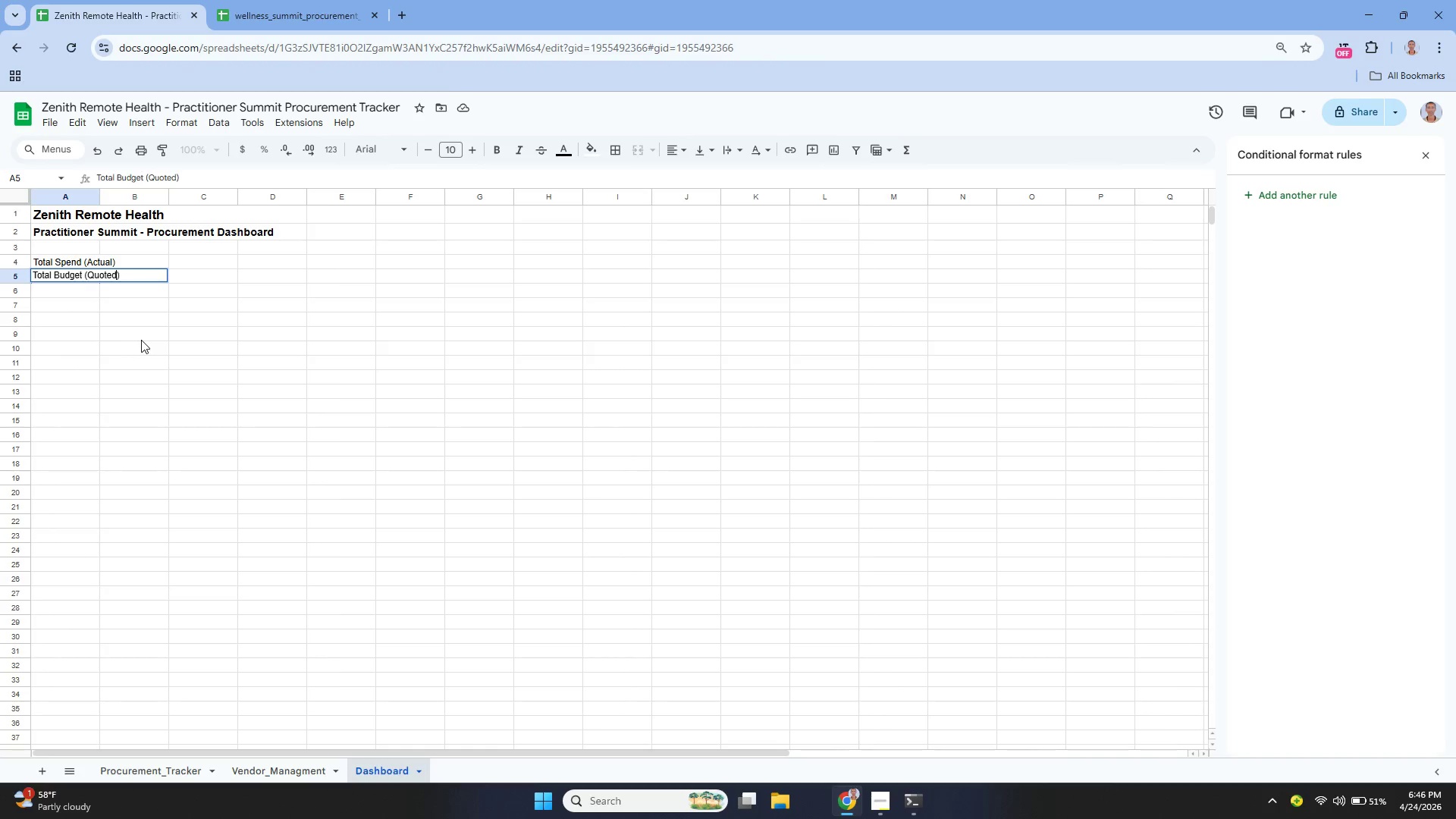 
key(Enter)
 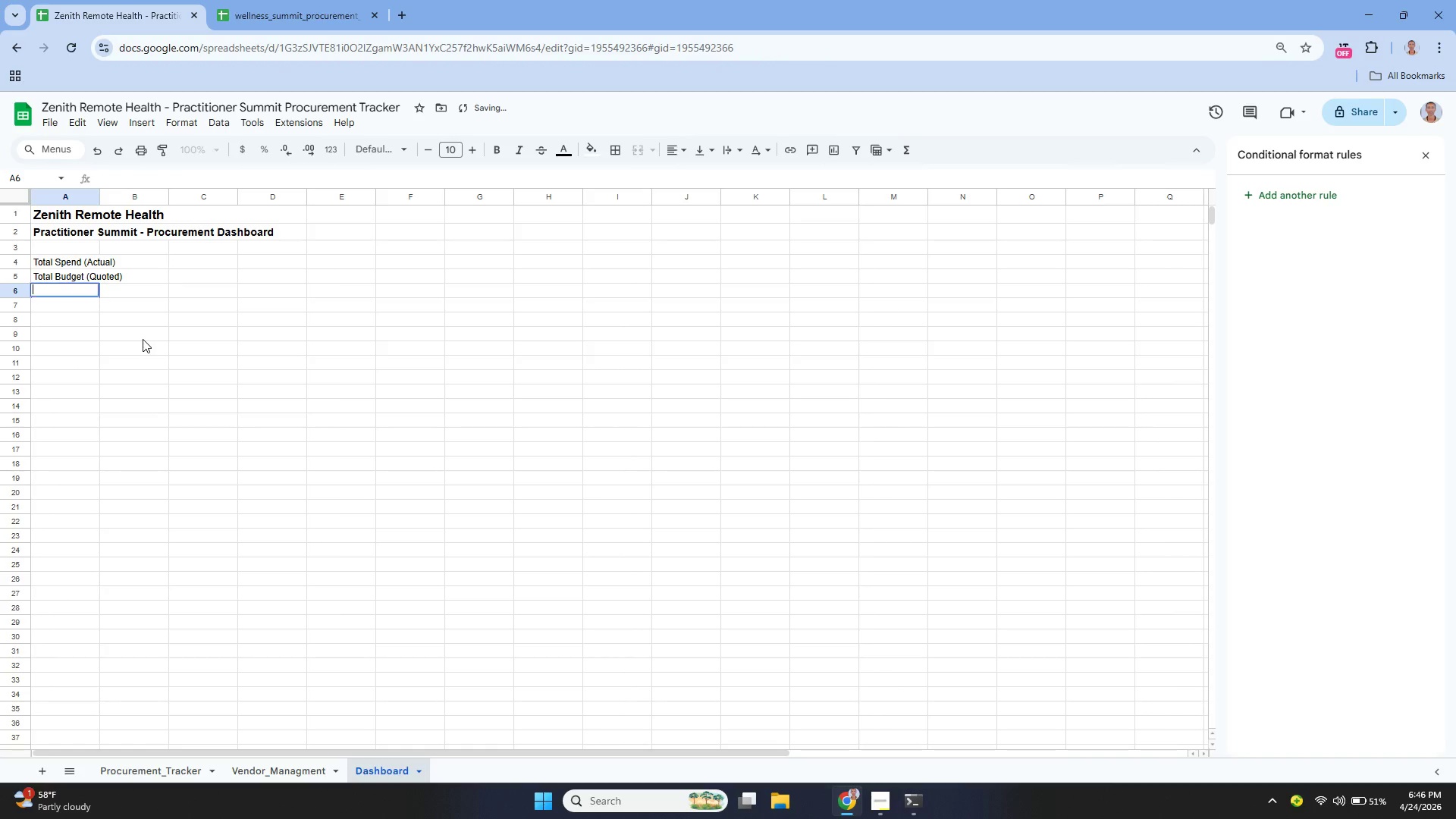 
key(Enter)
 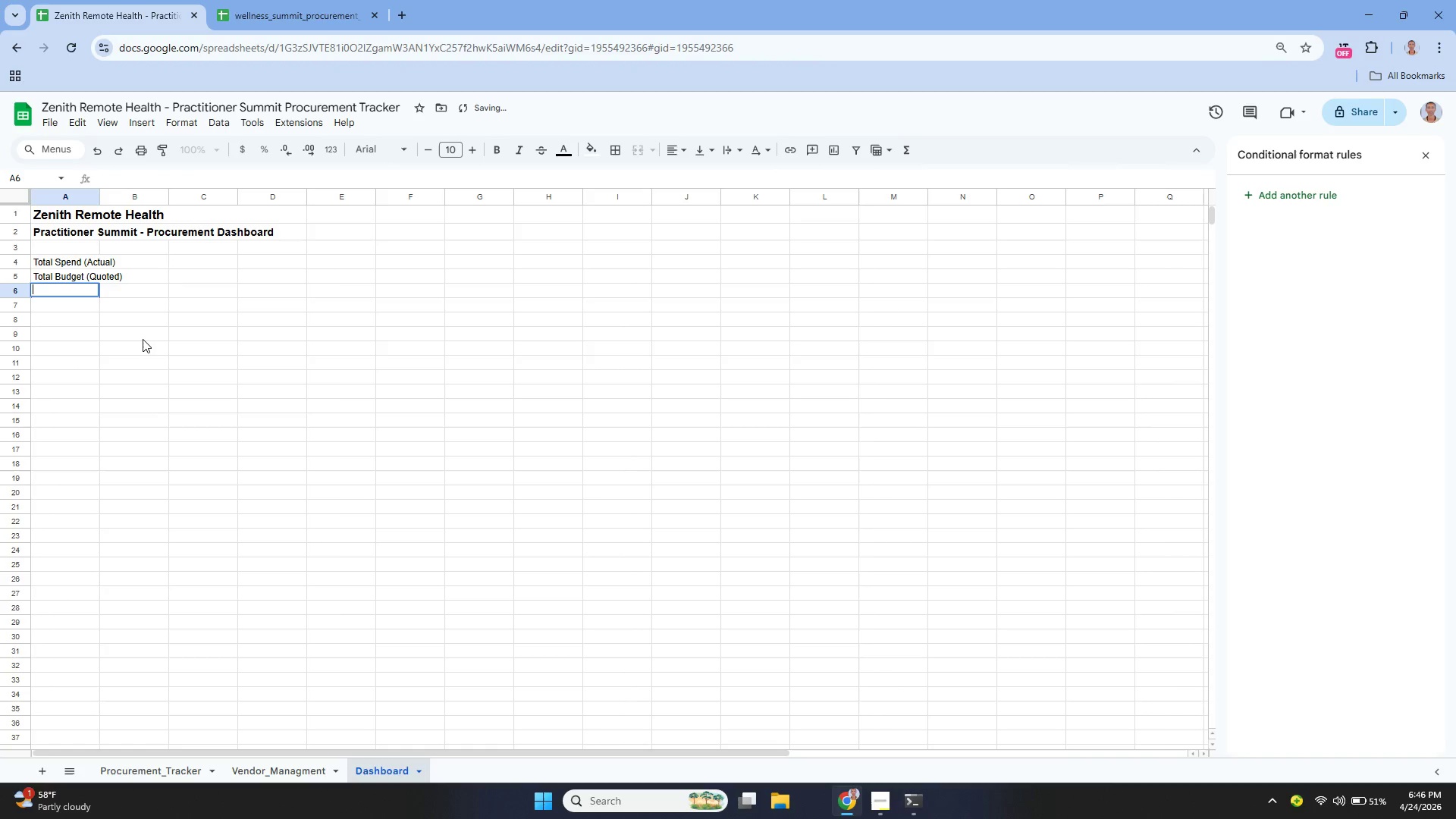 
type(Rema)
 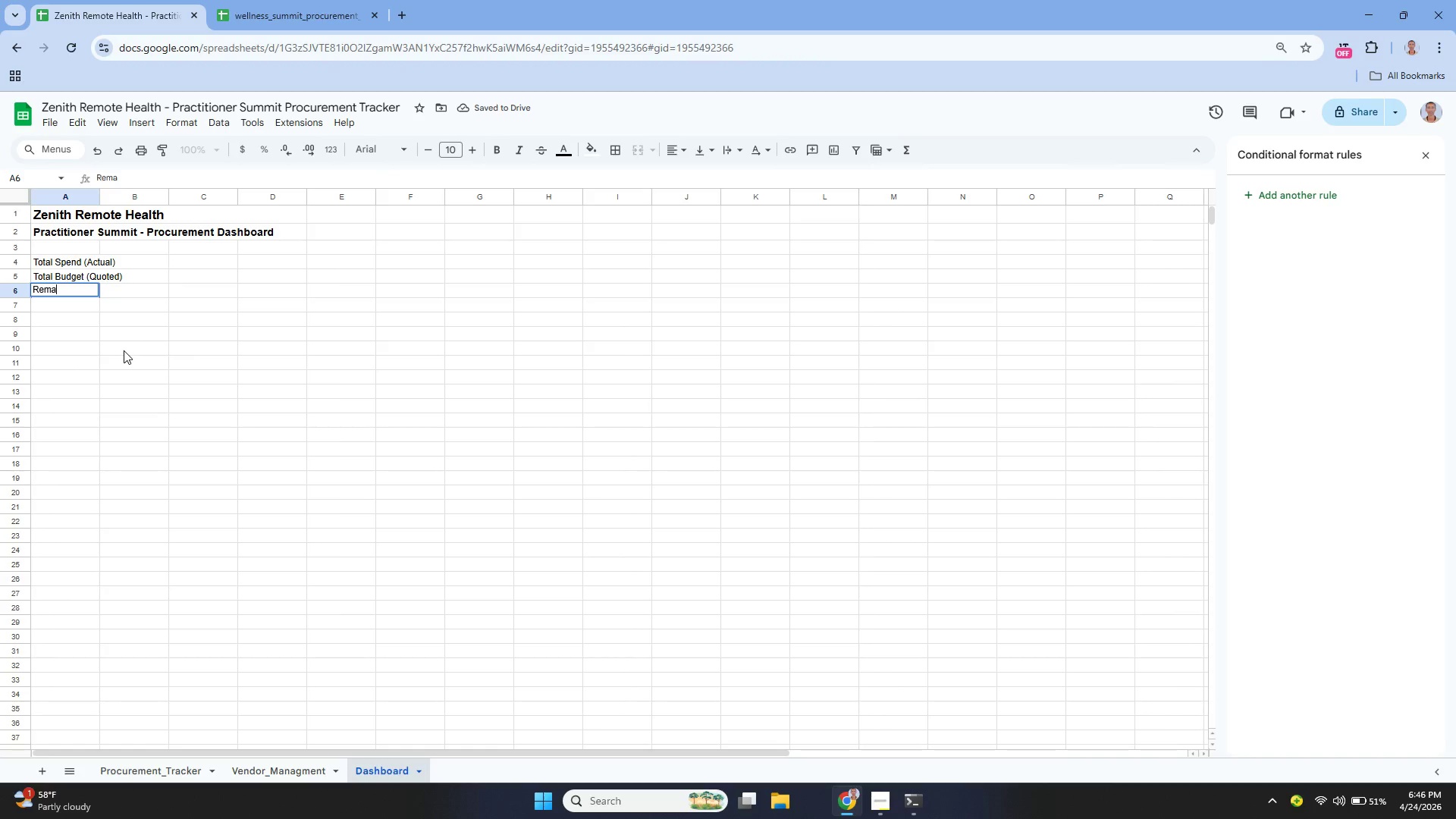 
type(ining)
 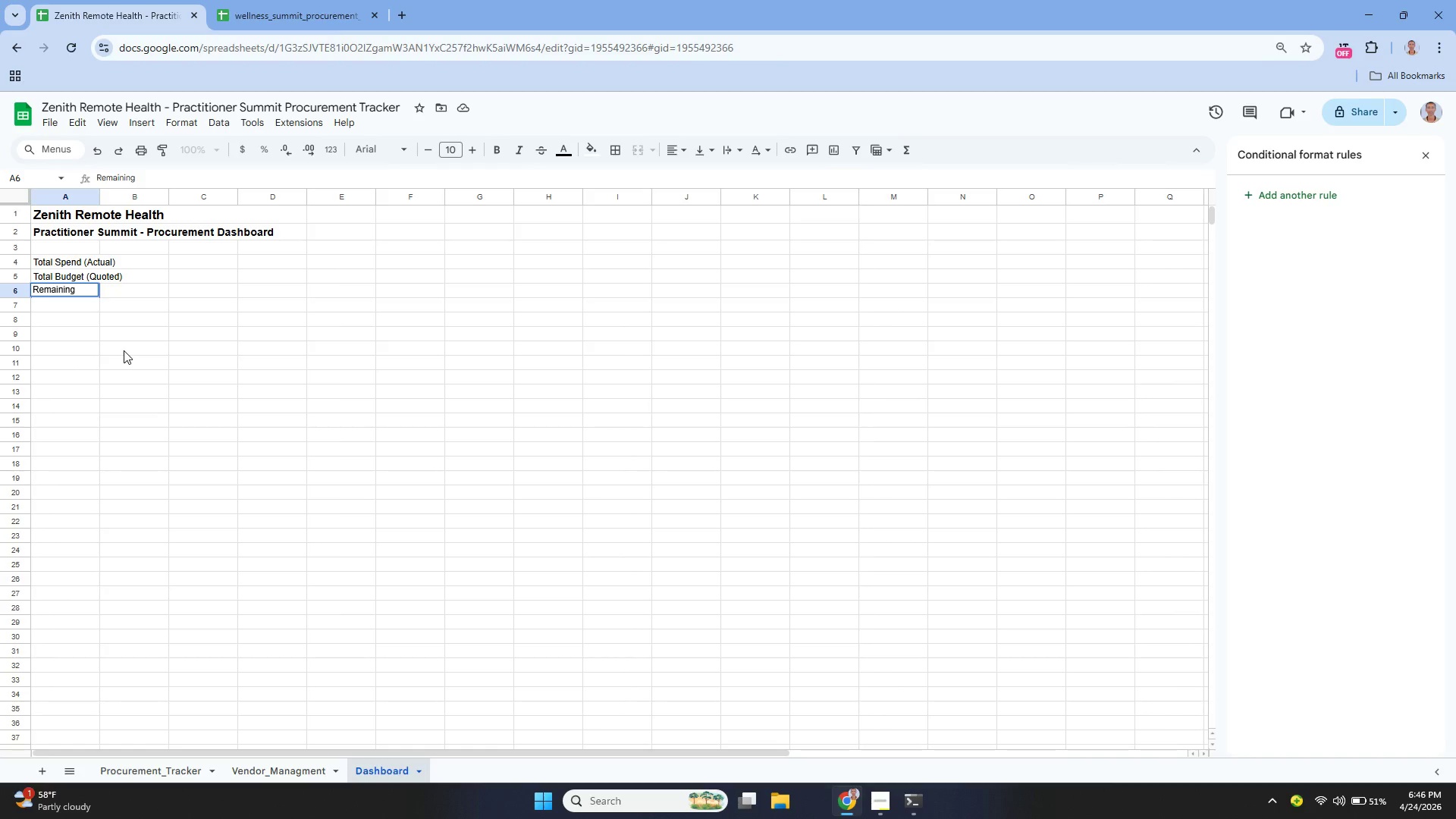 
type( Budget)
 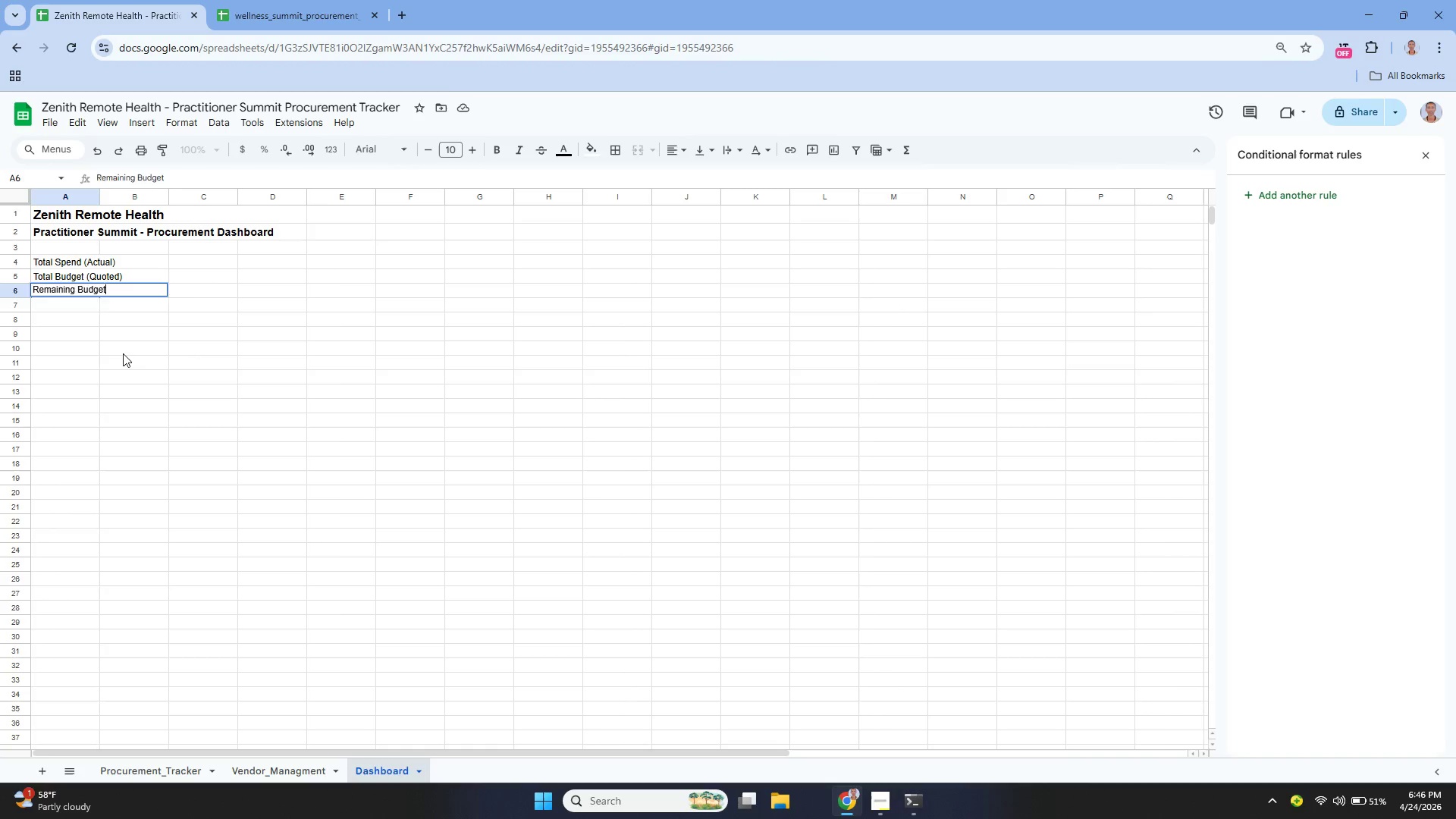 
key(Enter)
 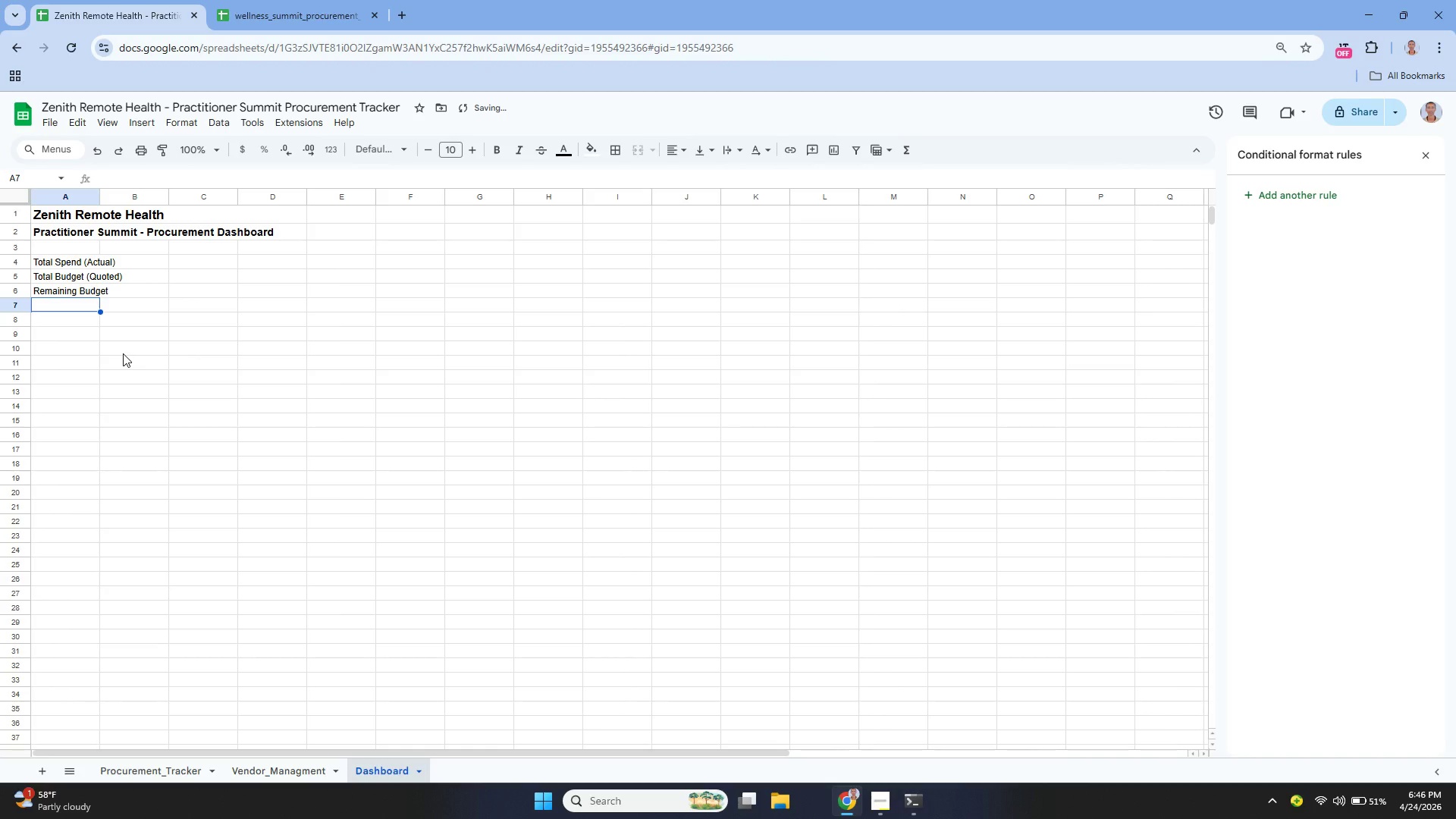 
key(Enter)
 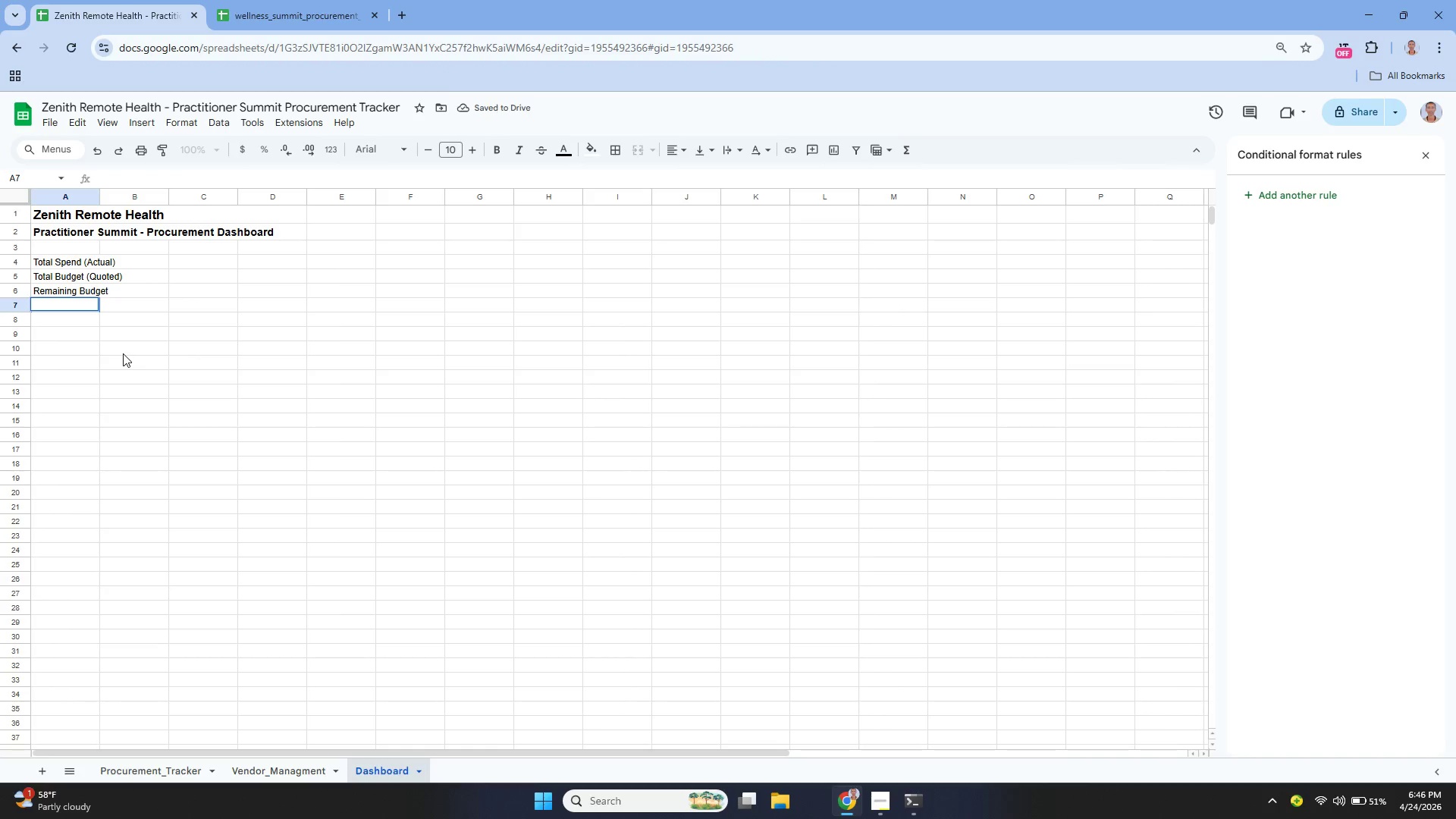 
type(%endors())
 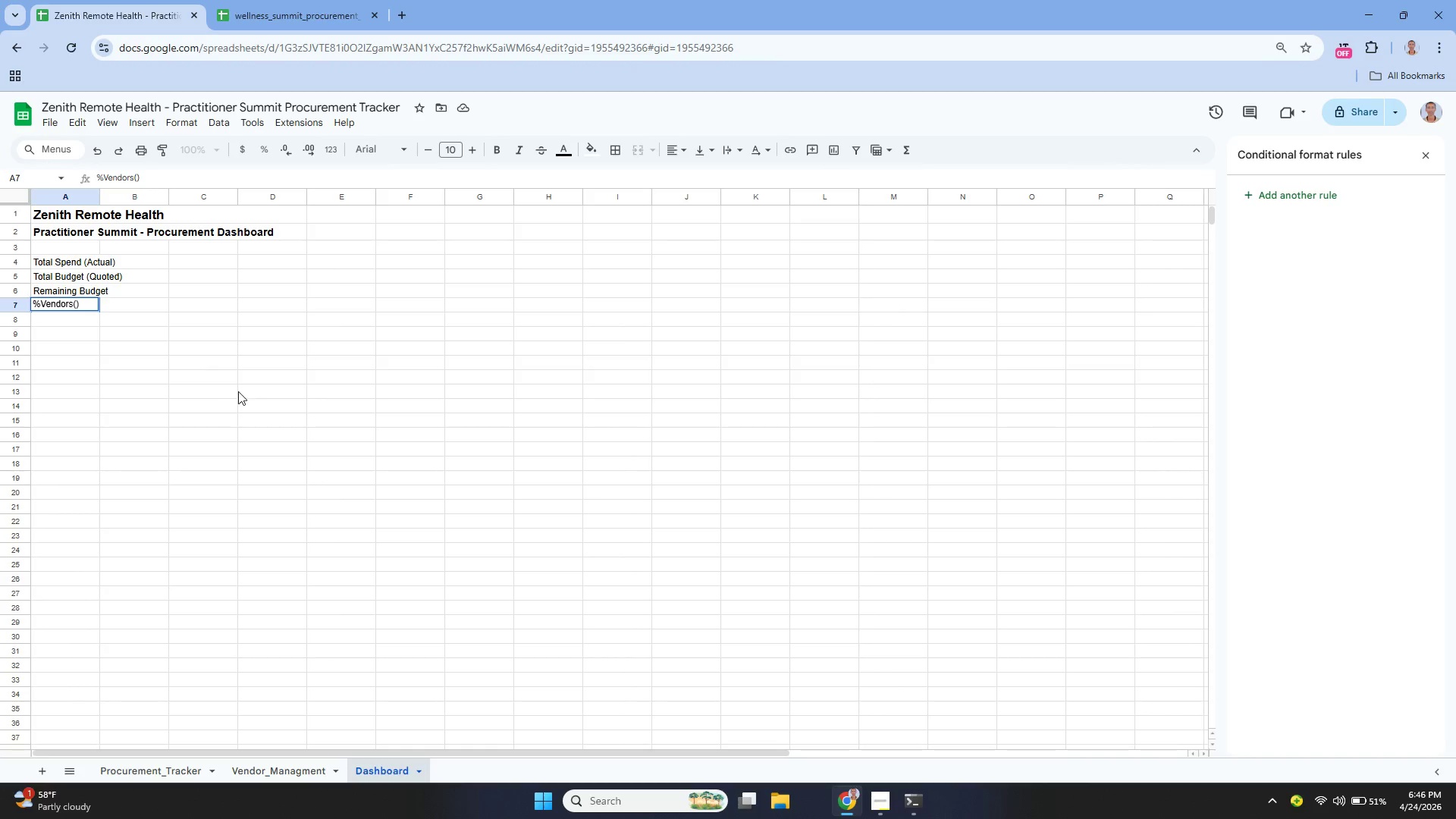 
hold_key(key=V, duration=0.31)
 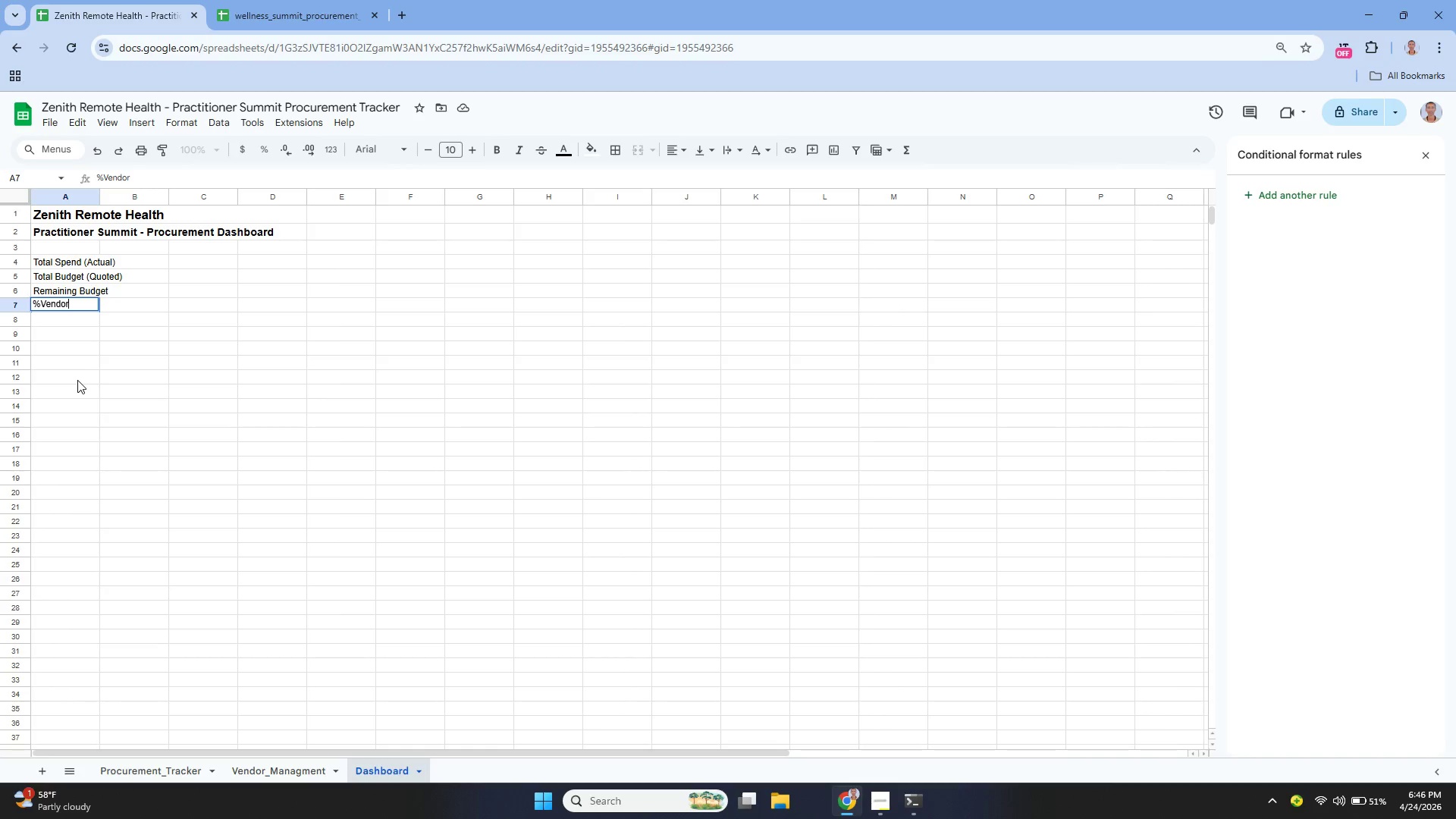 
key(Backspace)
key(Backspace)
type( ON)
 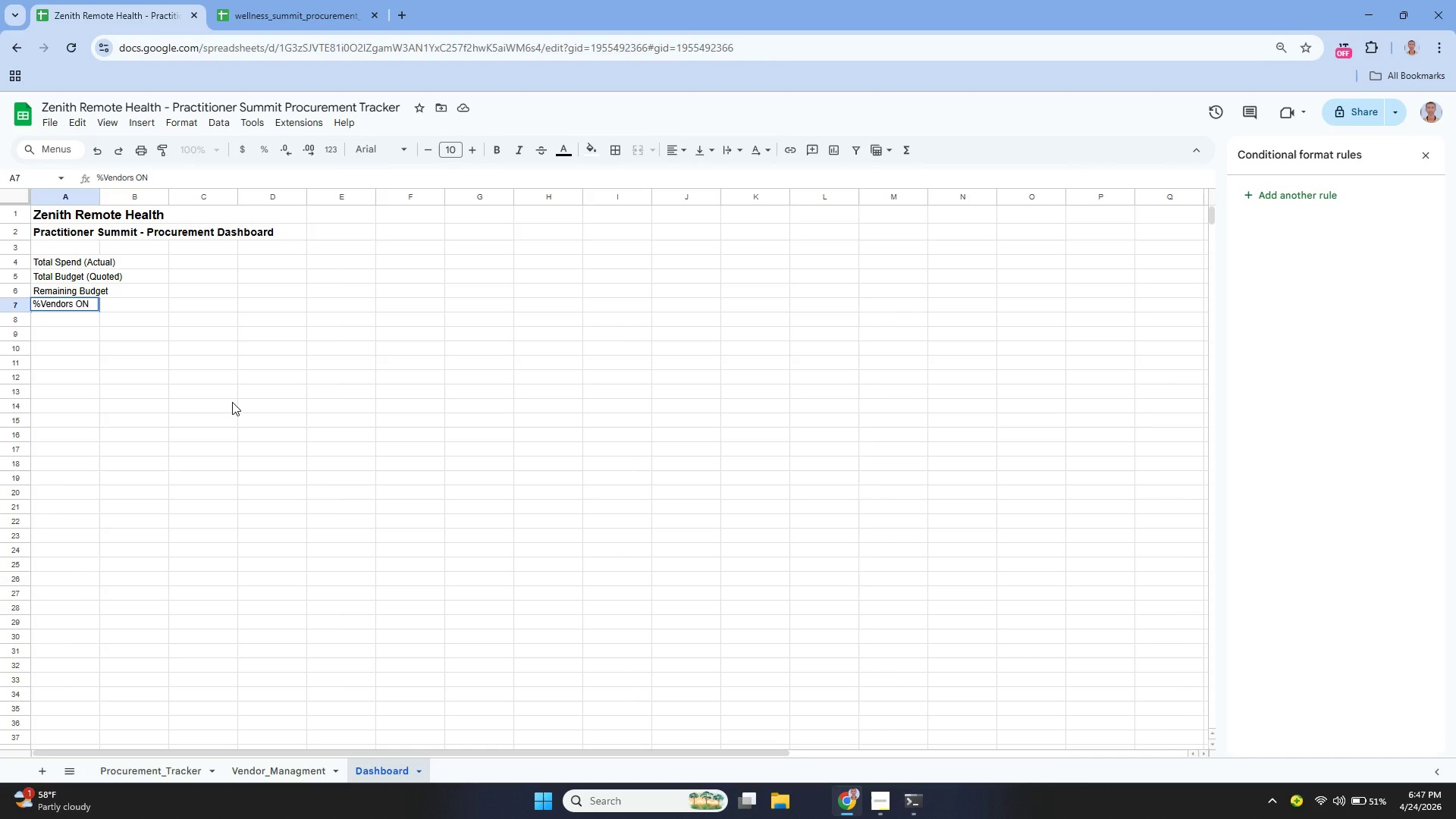 
key(Backspace)
type(boa)
key(Backspace)
key(Backspace)
key(Backspace)
type(nboarded)
 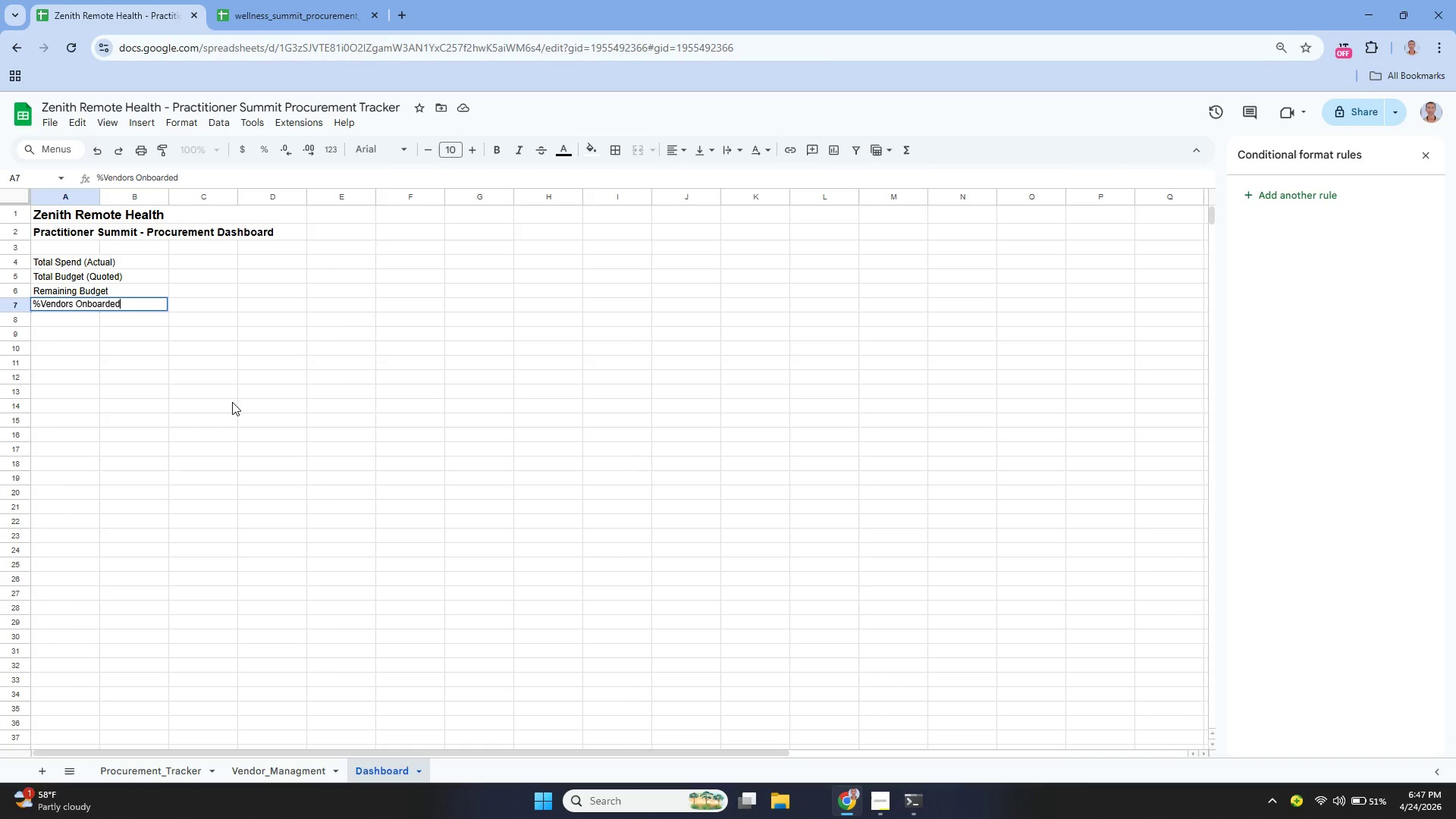 
wait(8.31)
 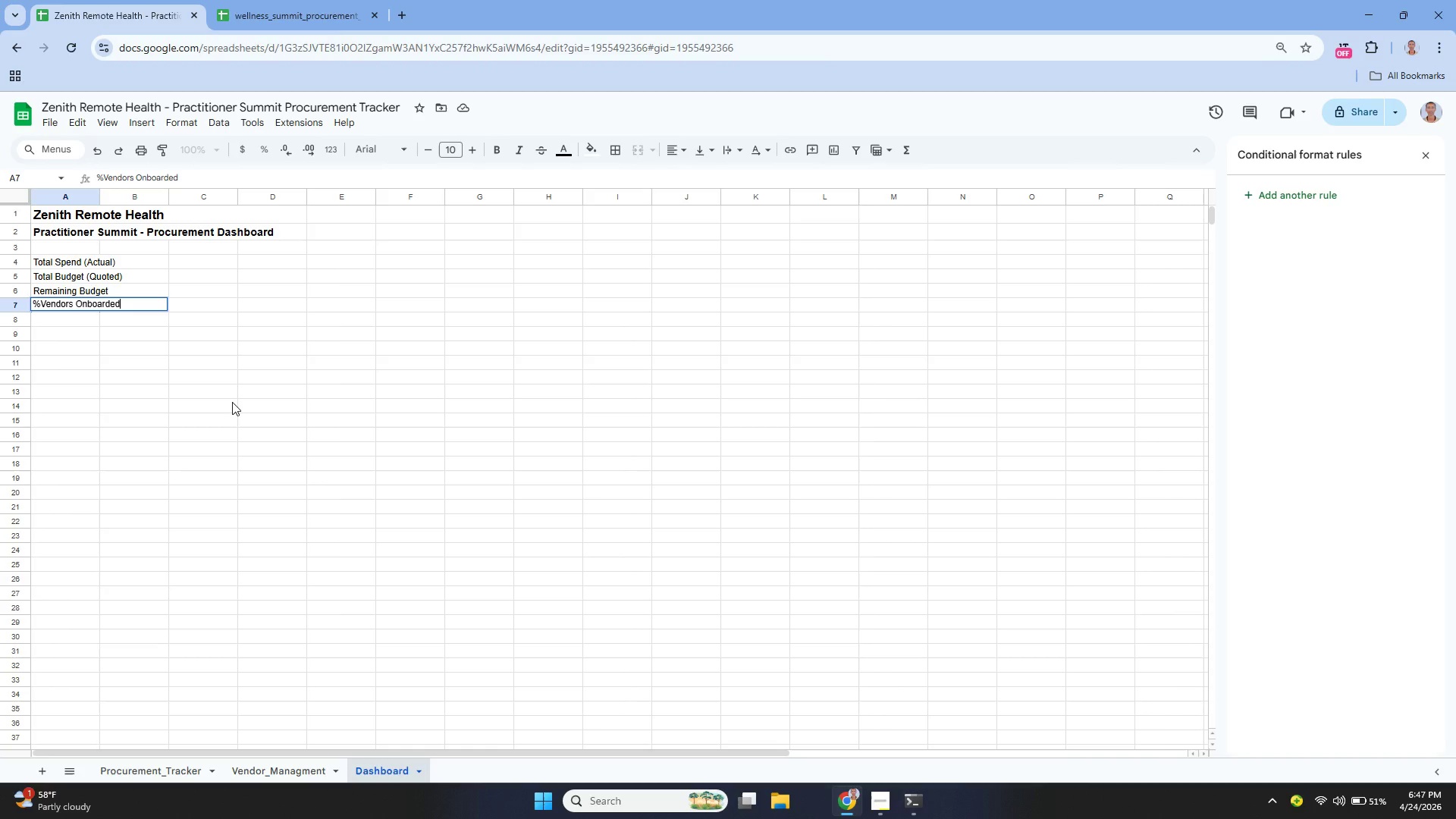 
key(Enter)
 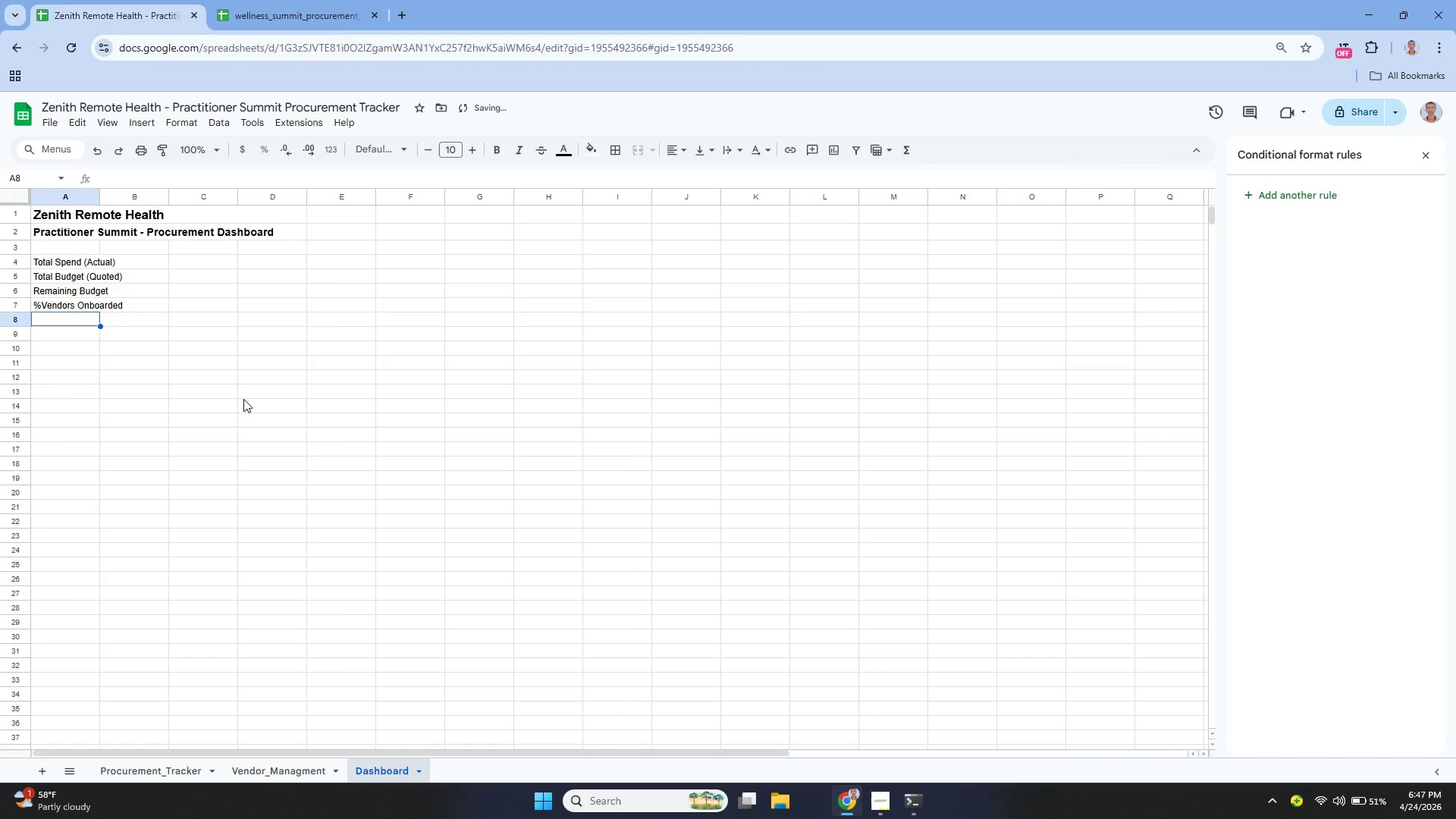 
key(ArrowUp)
 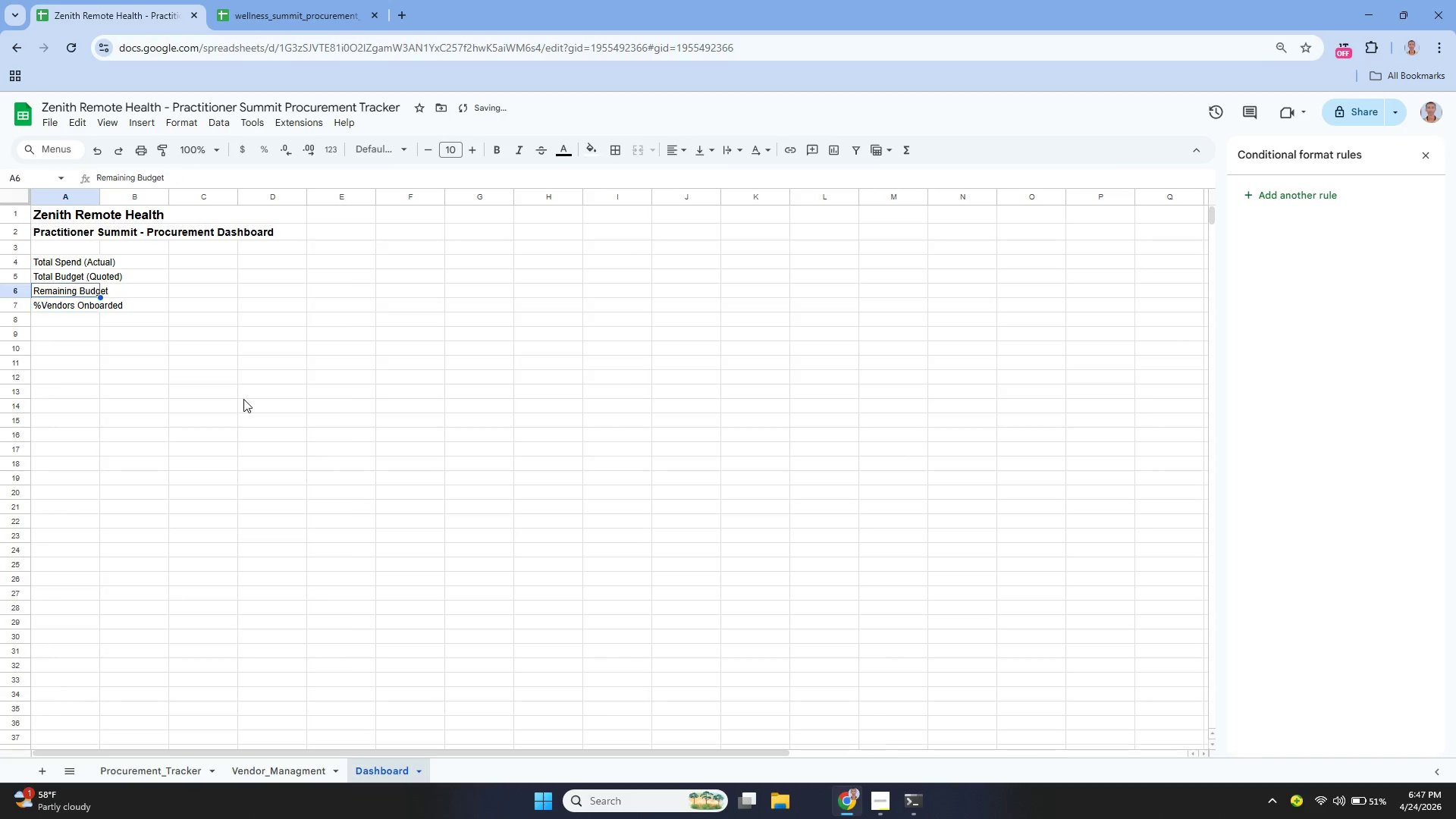 
key(ArrowUp)
 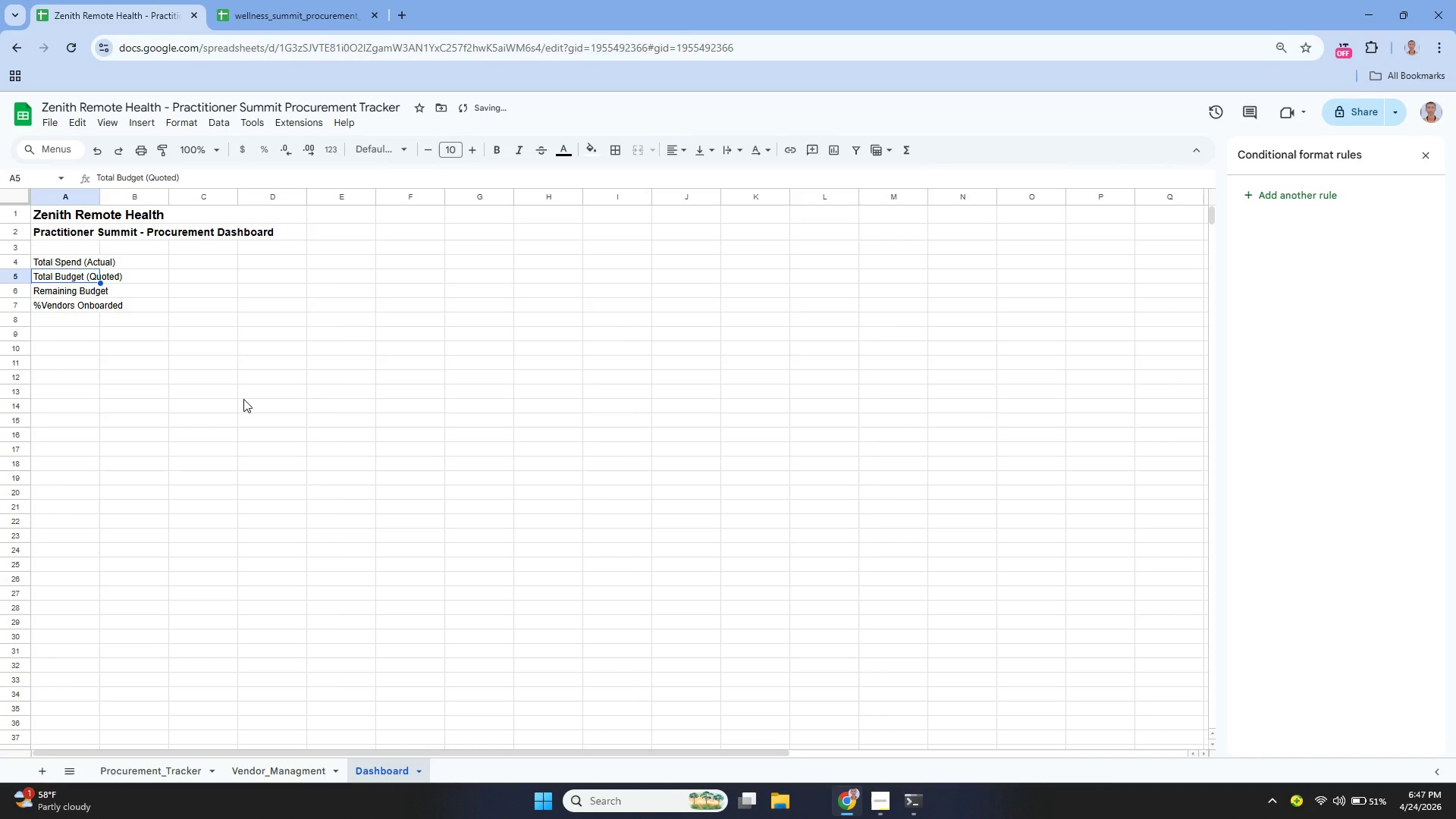 
key(ArrowUp)
 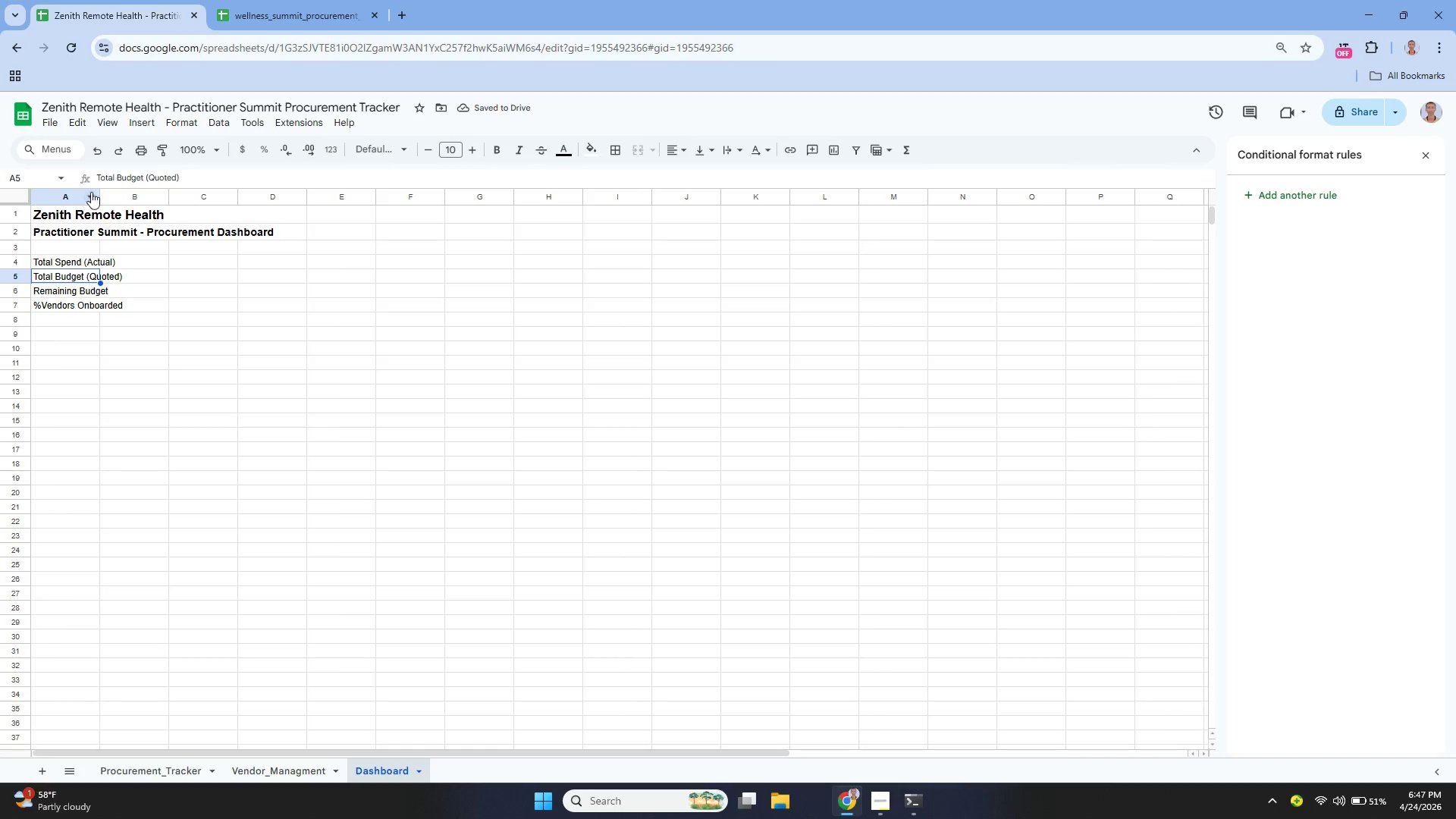 
left_click_drag(start_coordinate=[99, 196], to_coordinate=[140, 255])
 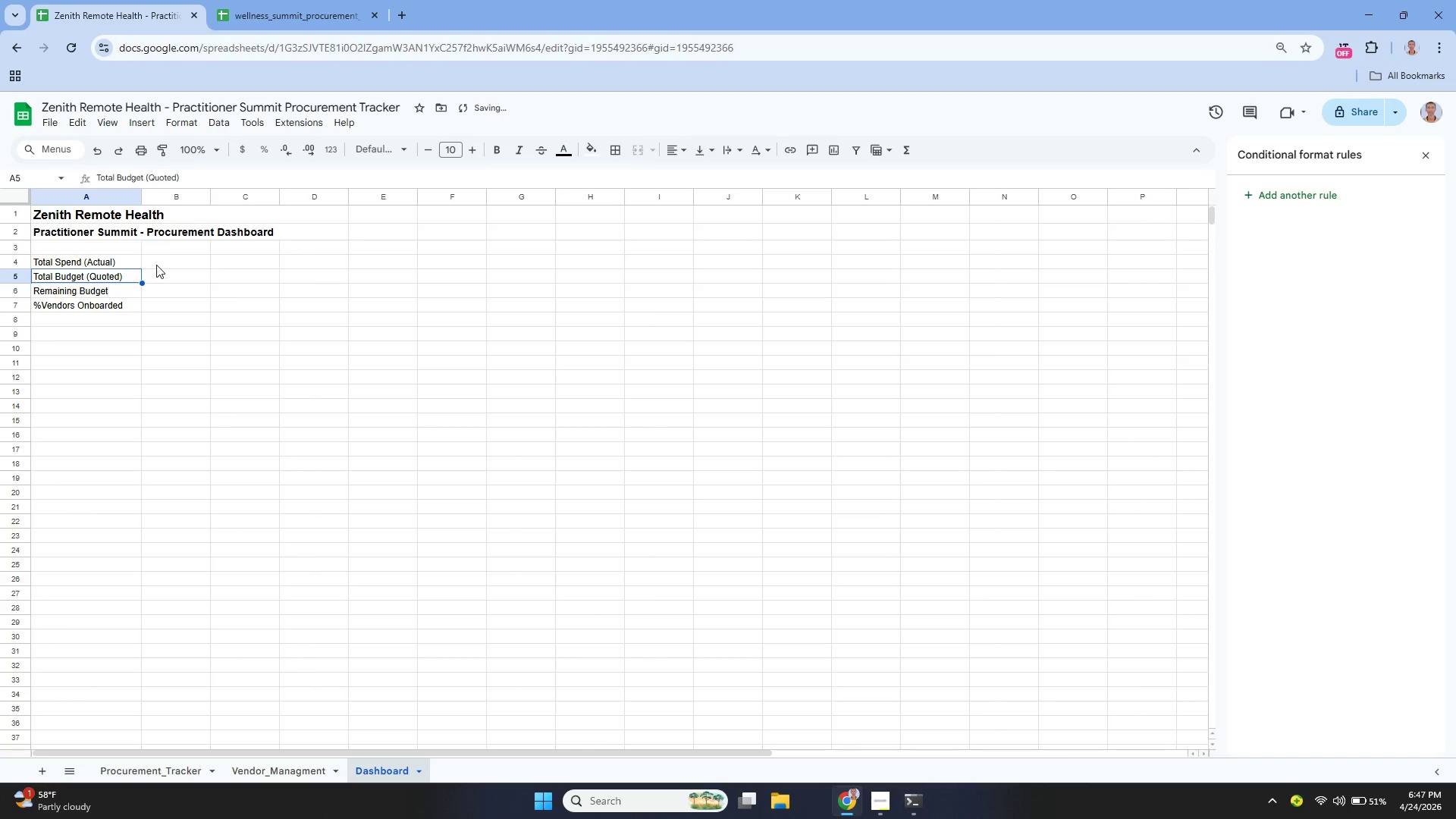 
left_click([157, 265])
 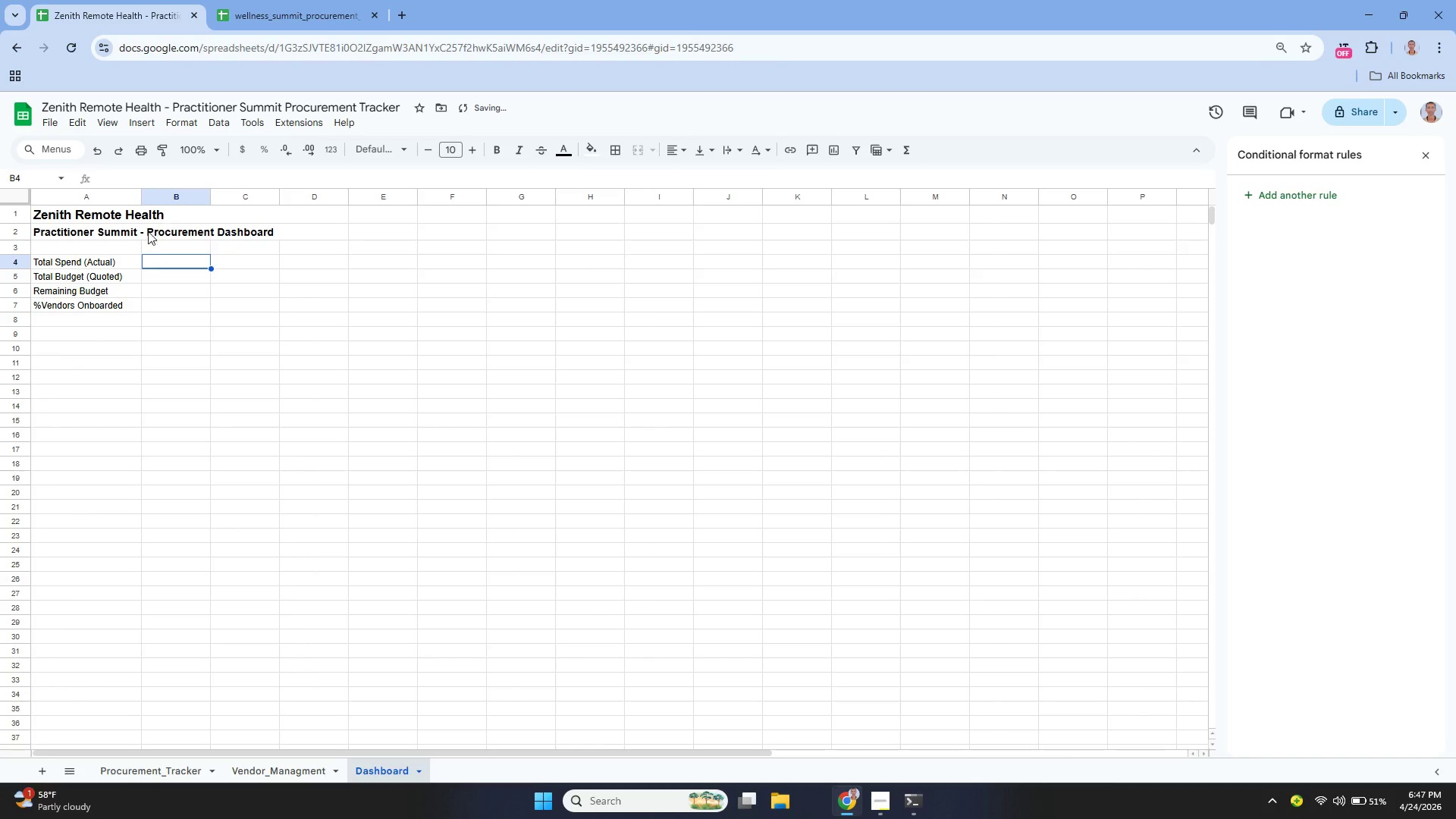 
key(Enter)
 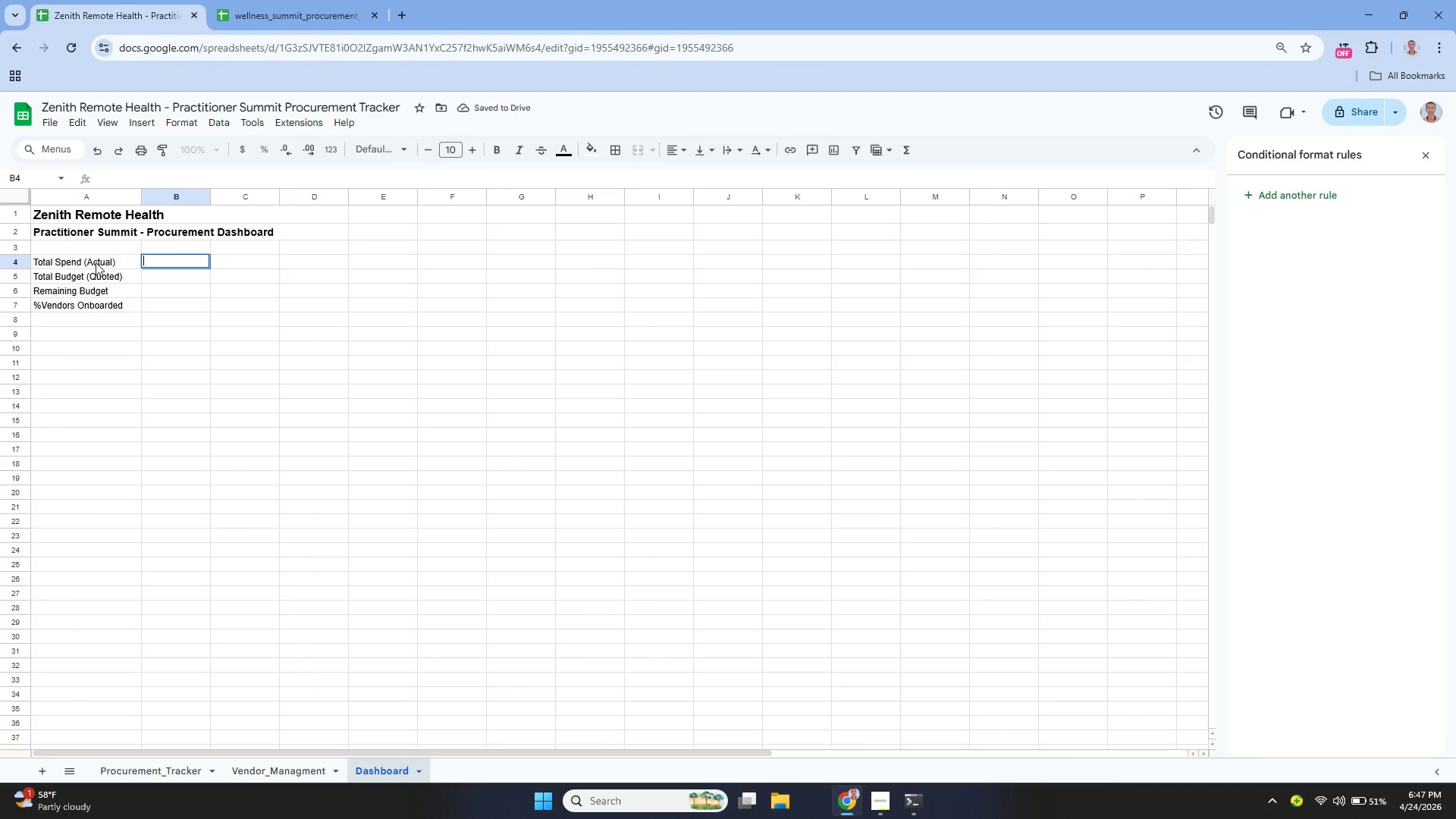 
type(=sum)
 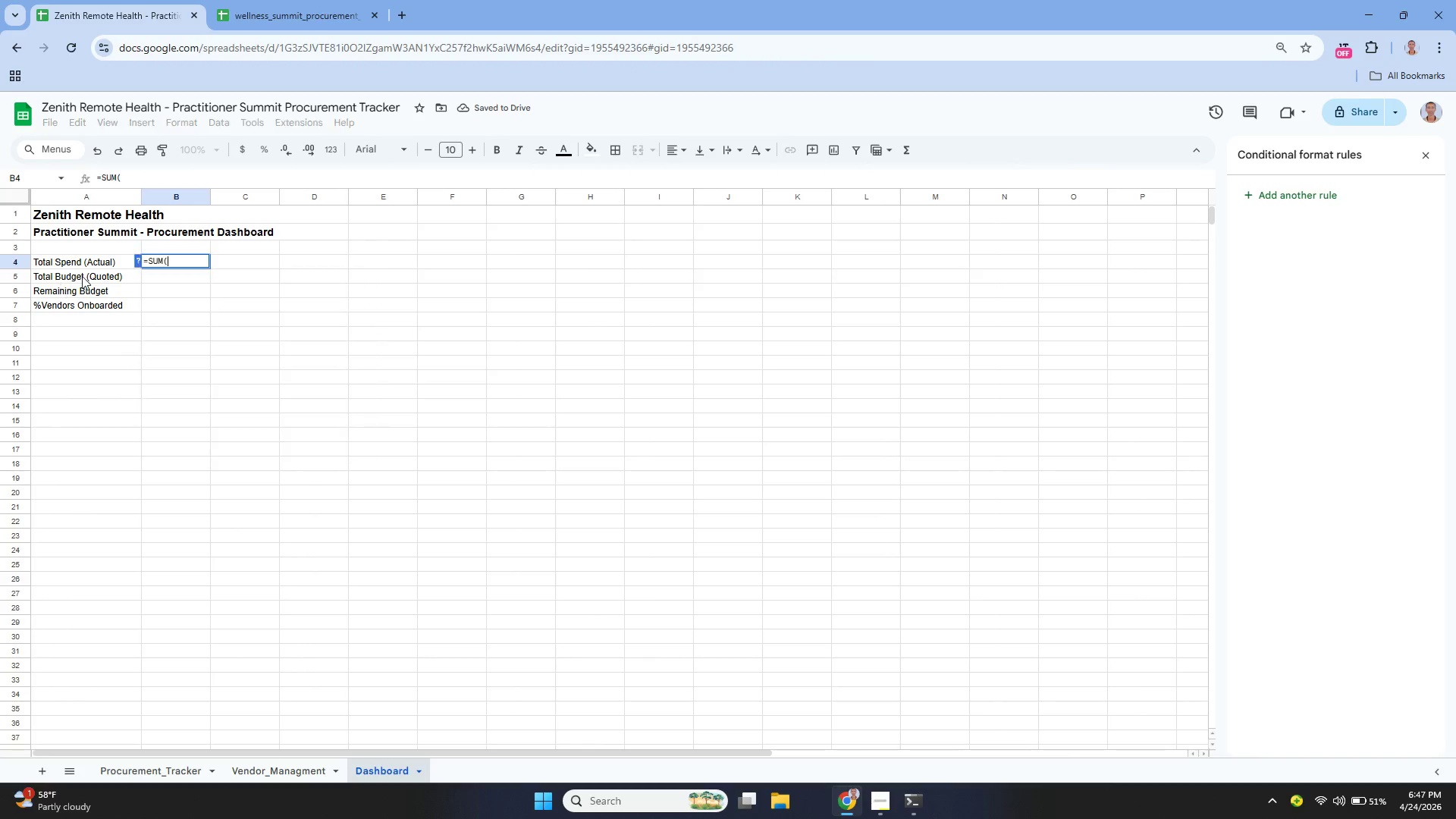 
key(Enter)
 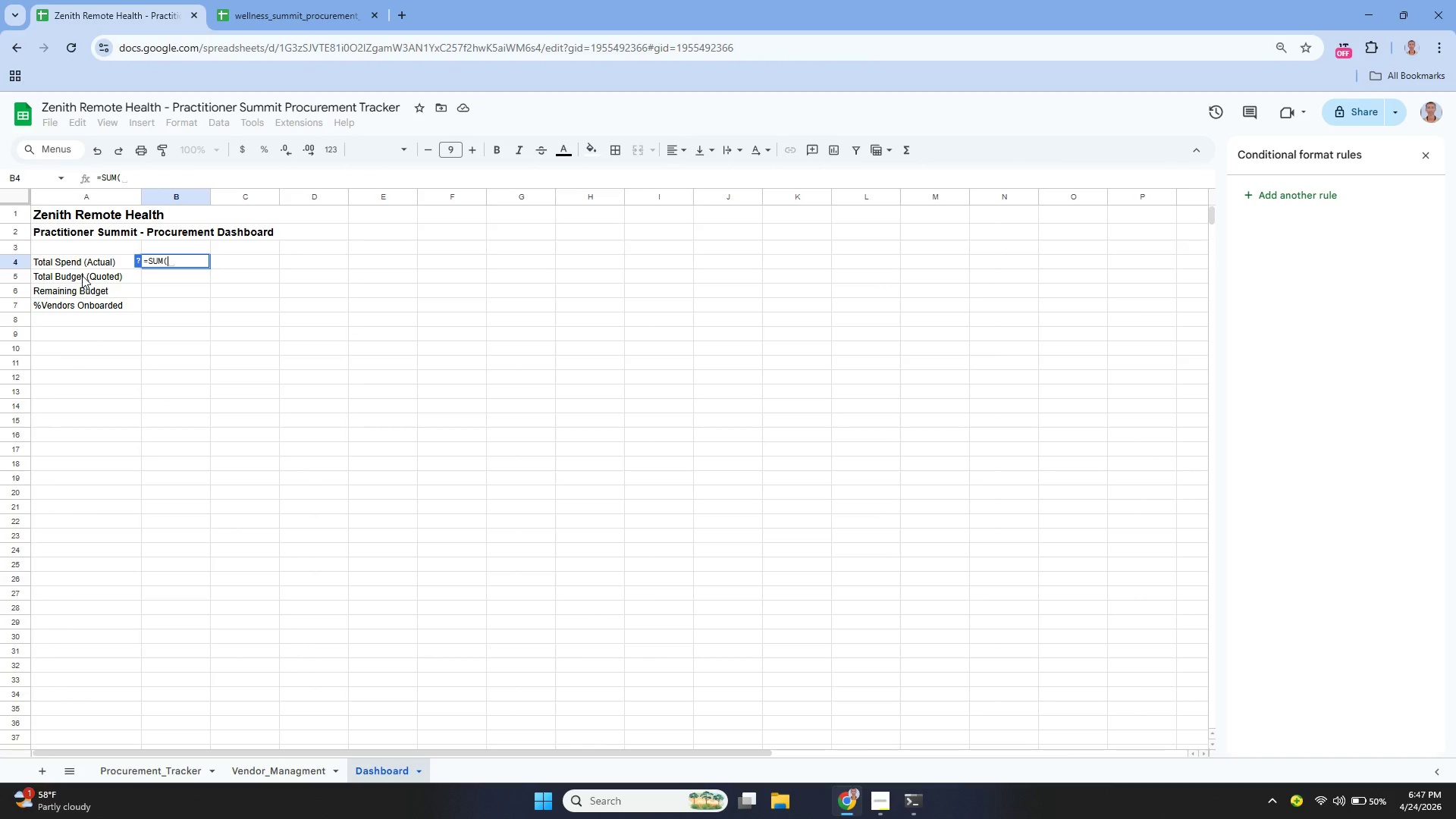 
type(Procurement_Tracker!E2:E31))
 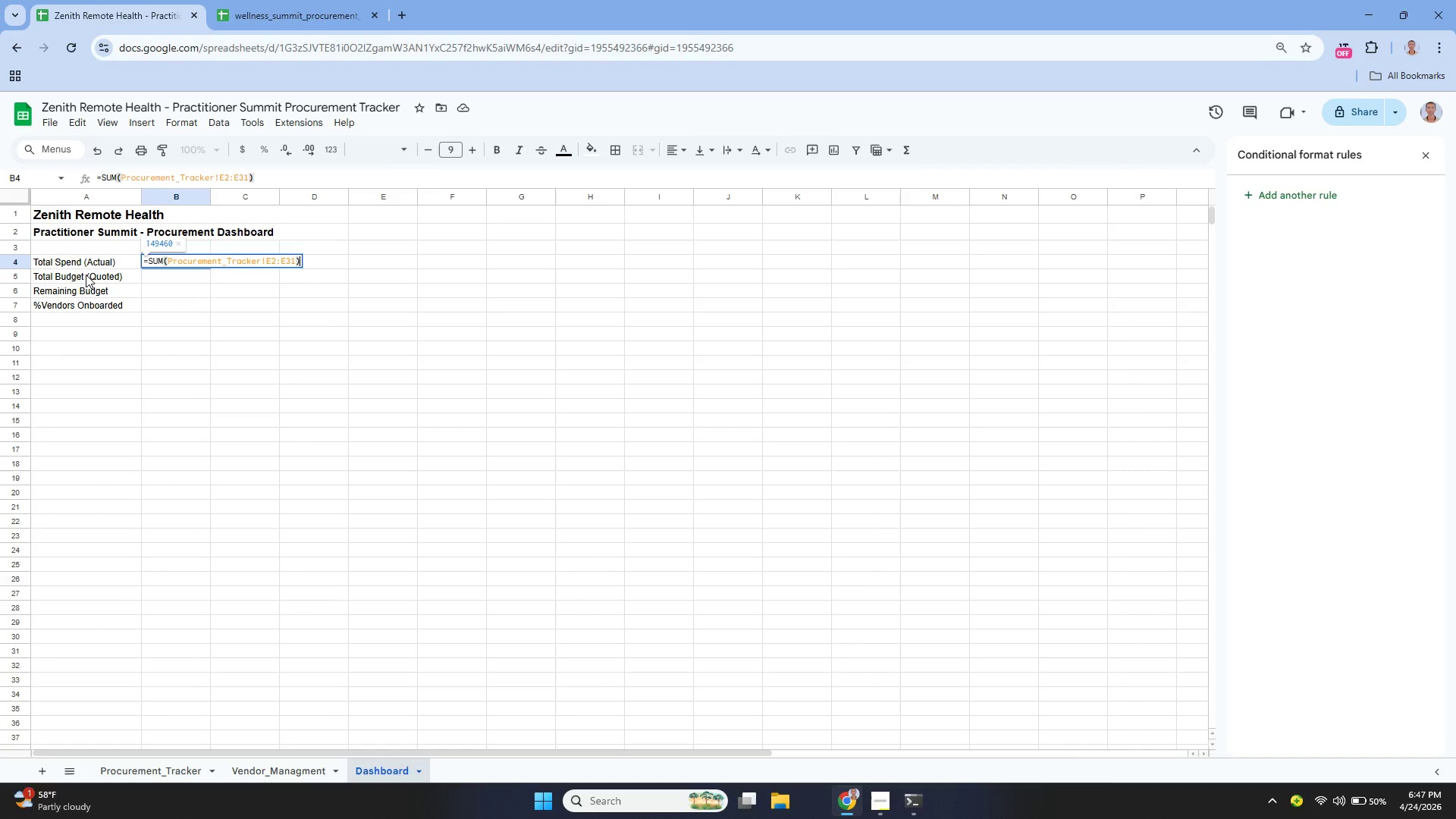 
key(Enter)
 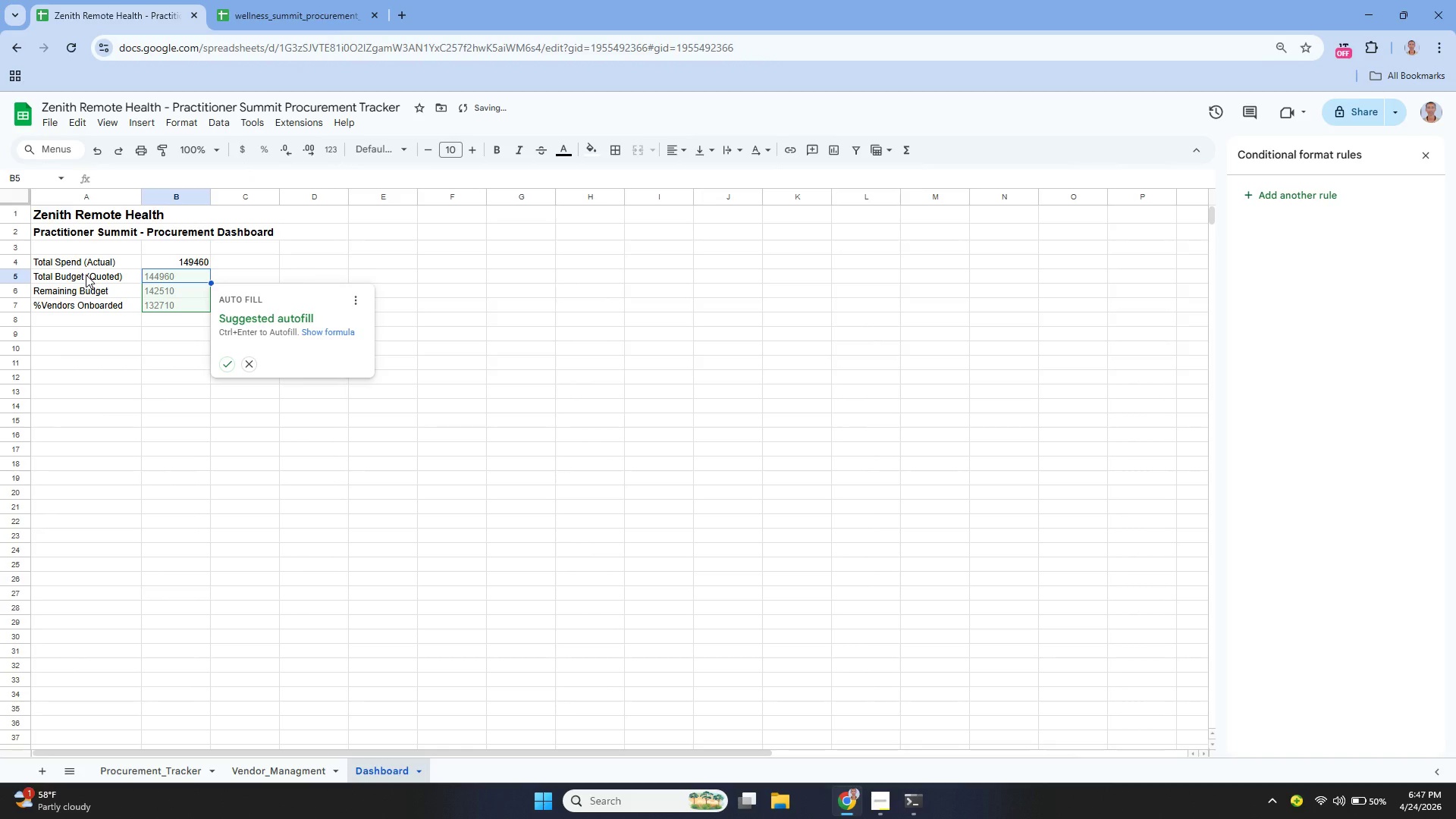 
key(Enter)
 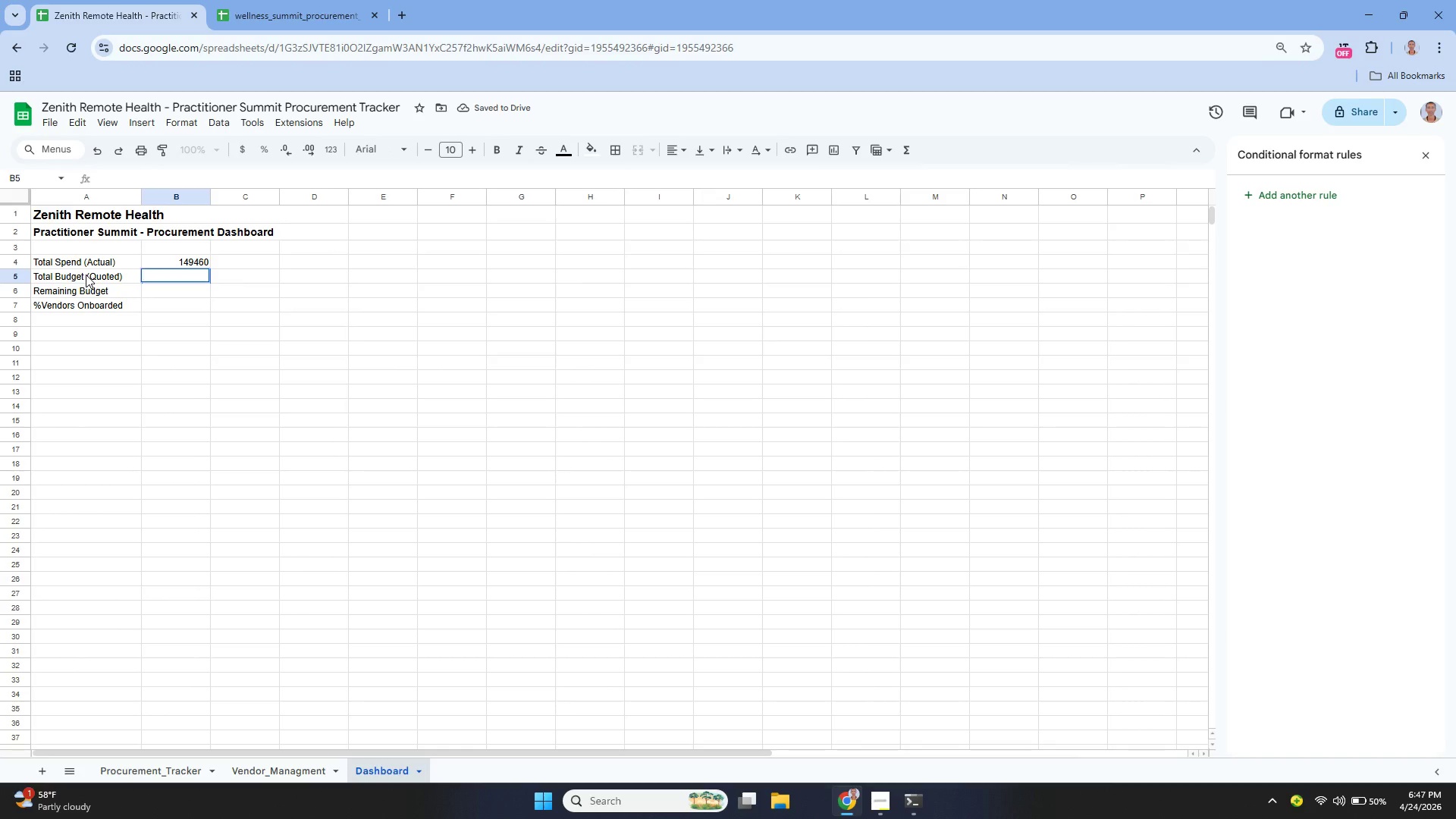 
type(=SUm)
 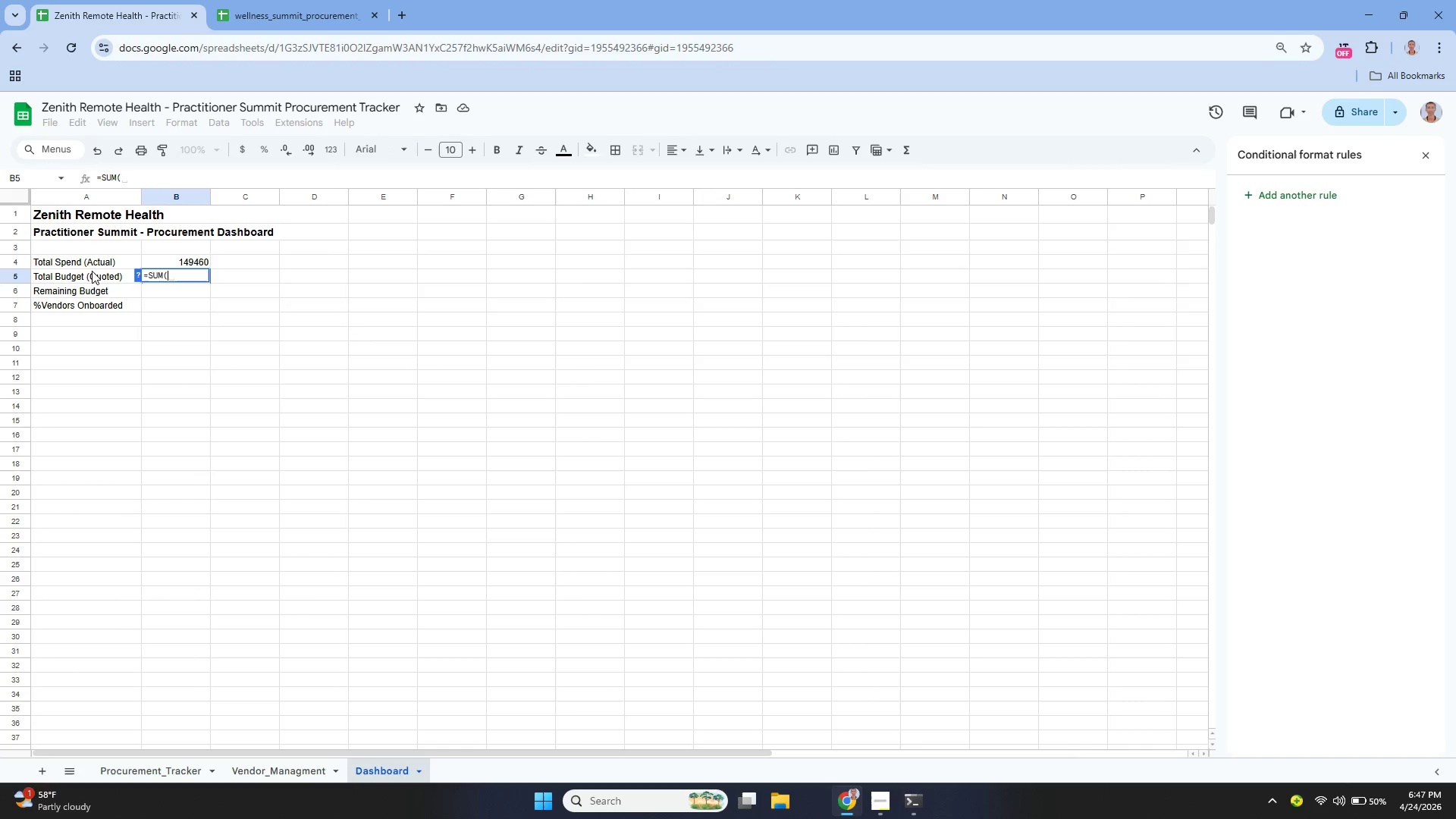 
 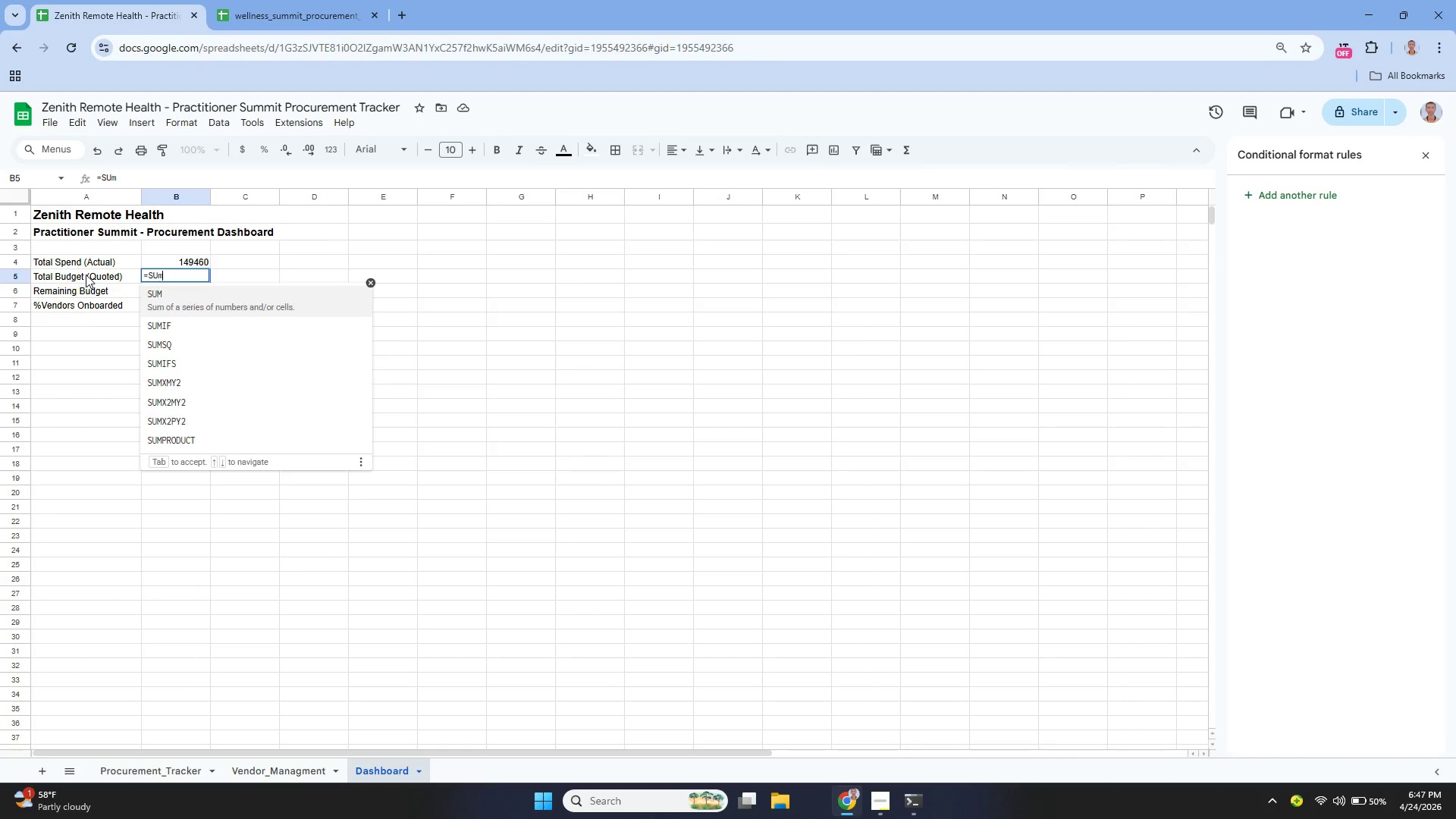 
key(Enter)
 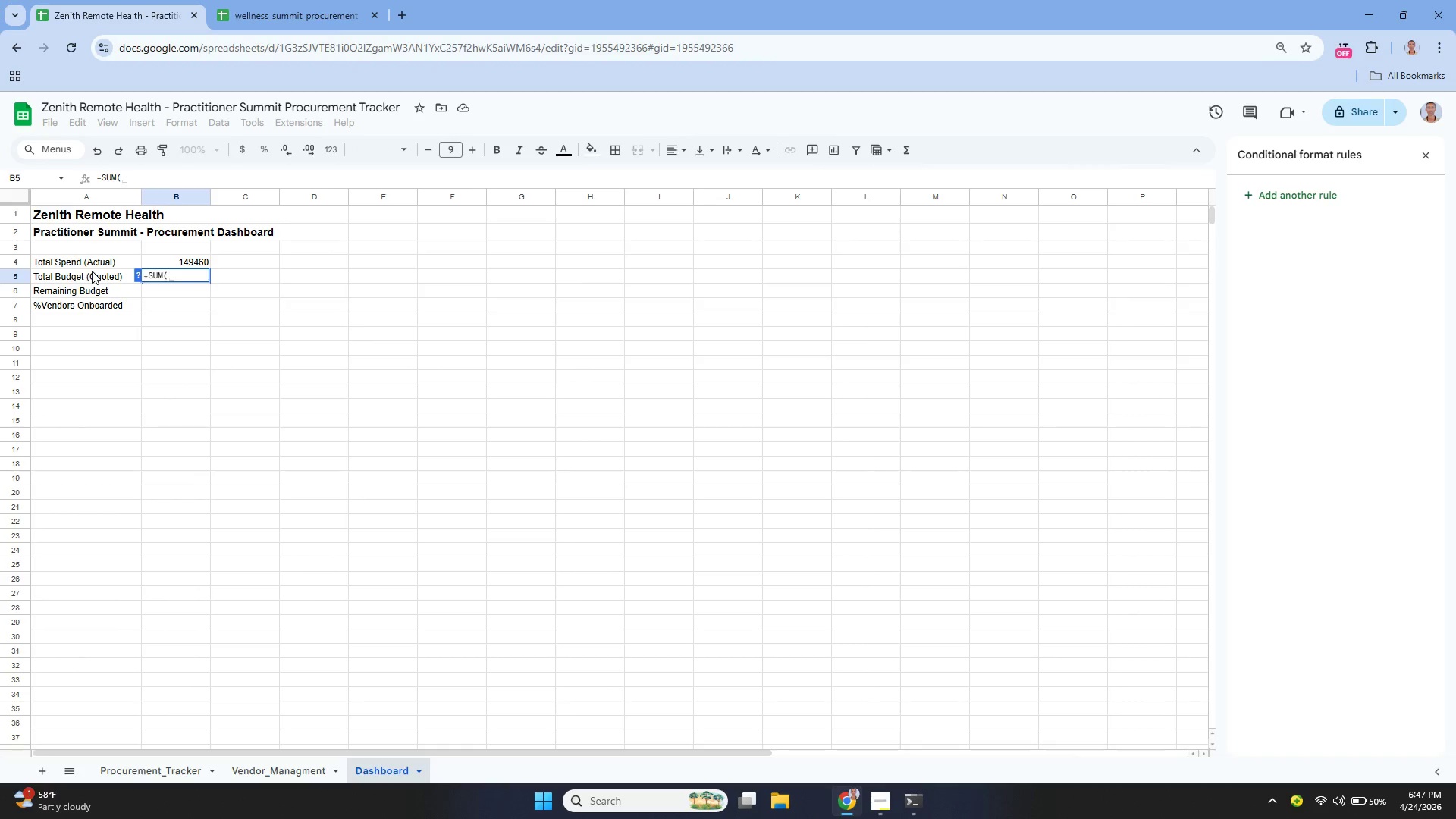 
type(Procurememtn)
key(Backspace)
key(Backspace)
 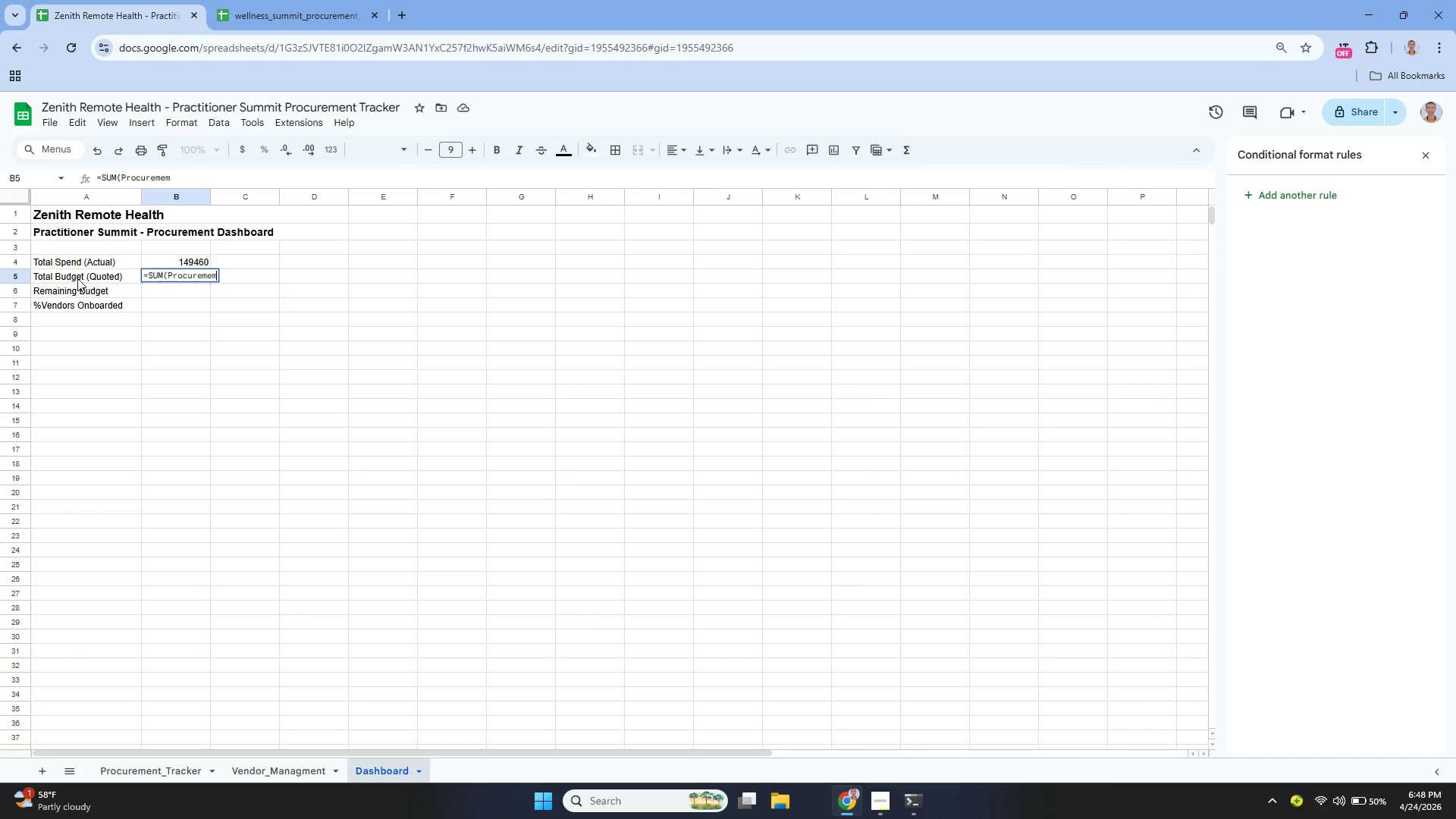 
key(Backspace)
type(nt_Tracke)
key(Backspace)
type(er!)
 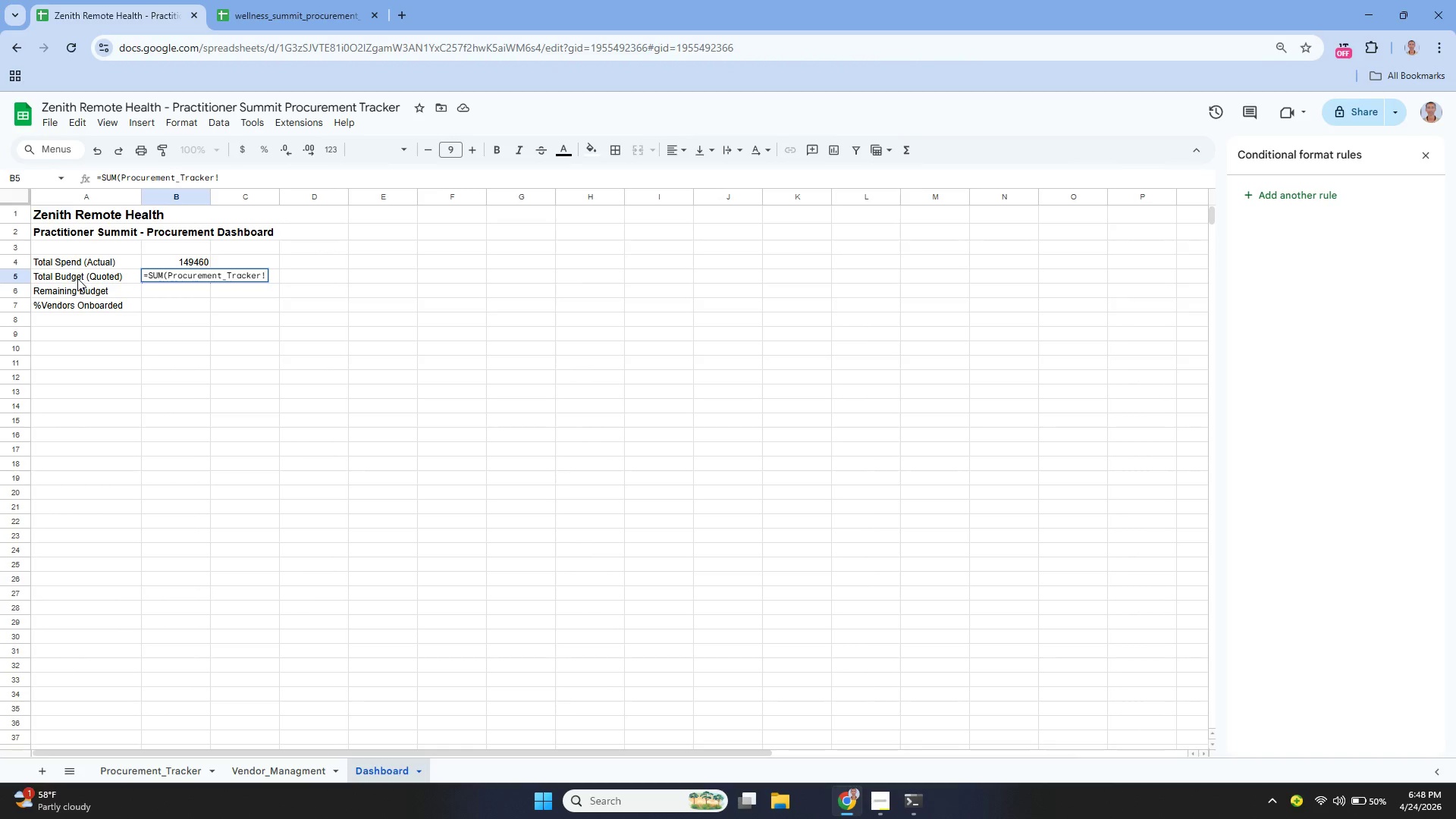 
type(D2:D31))
 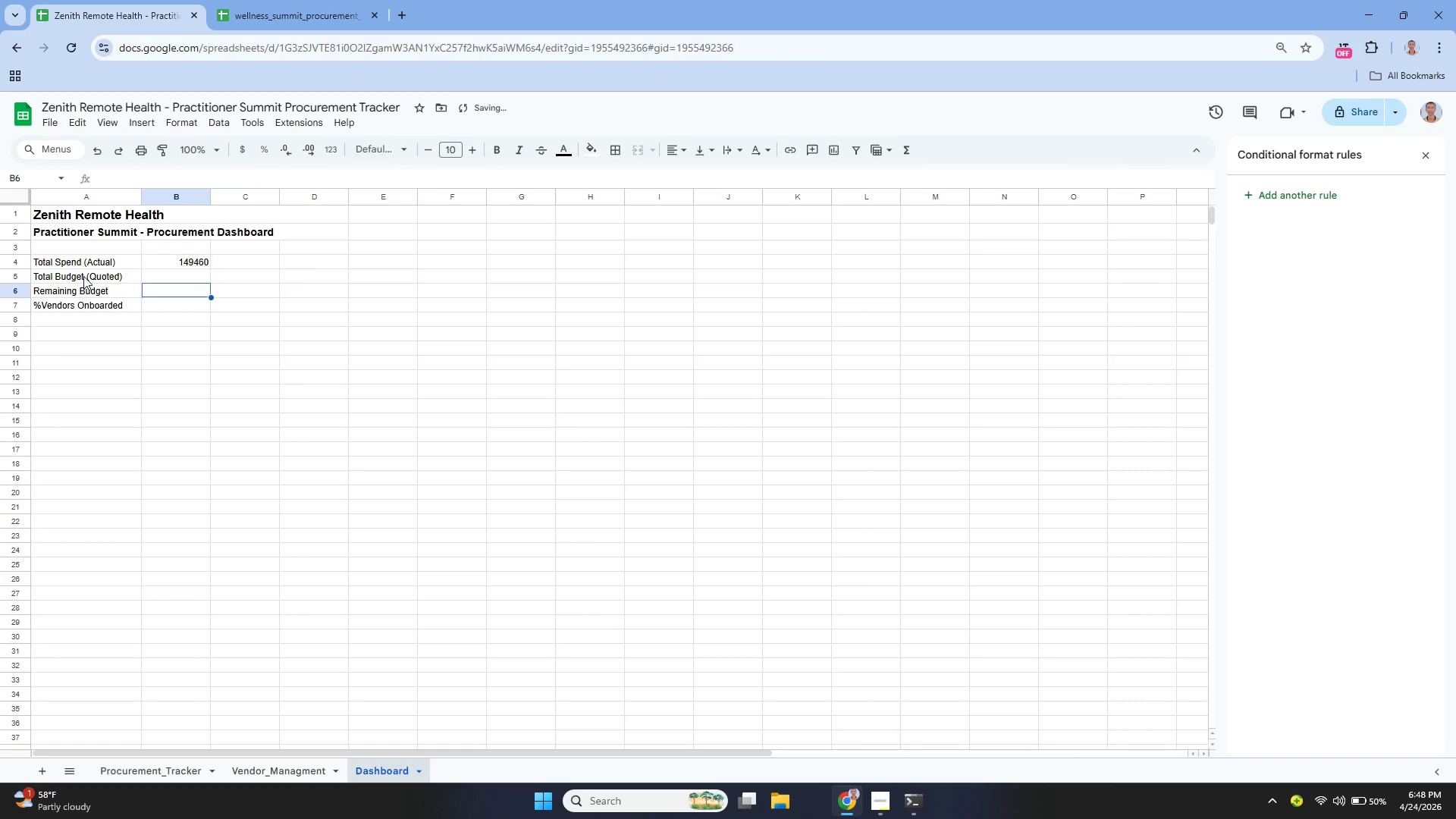 
 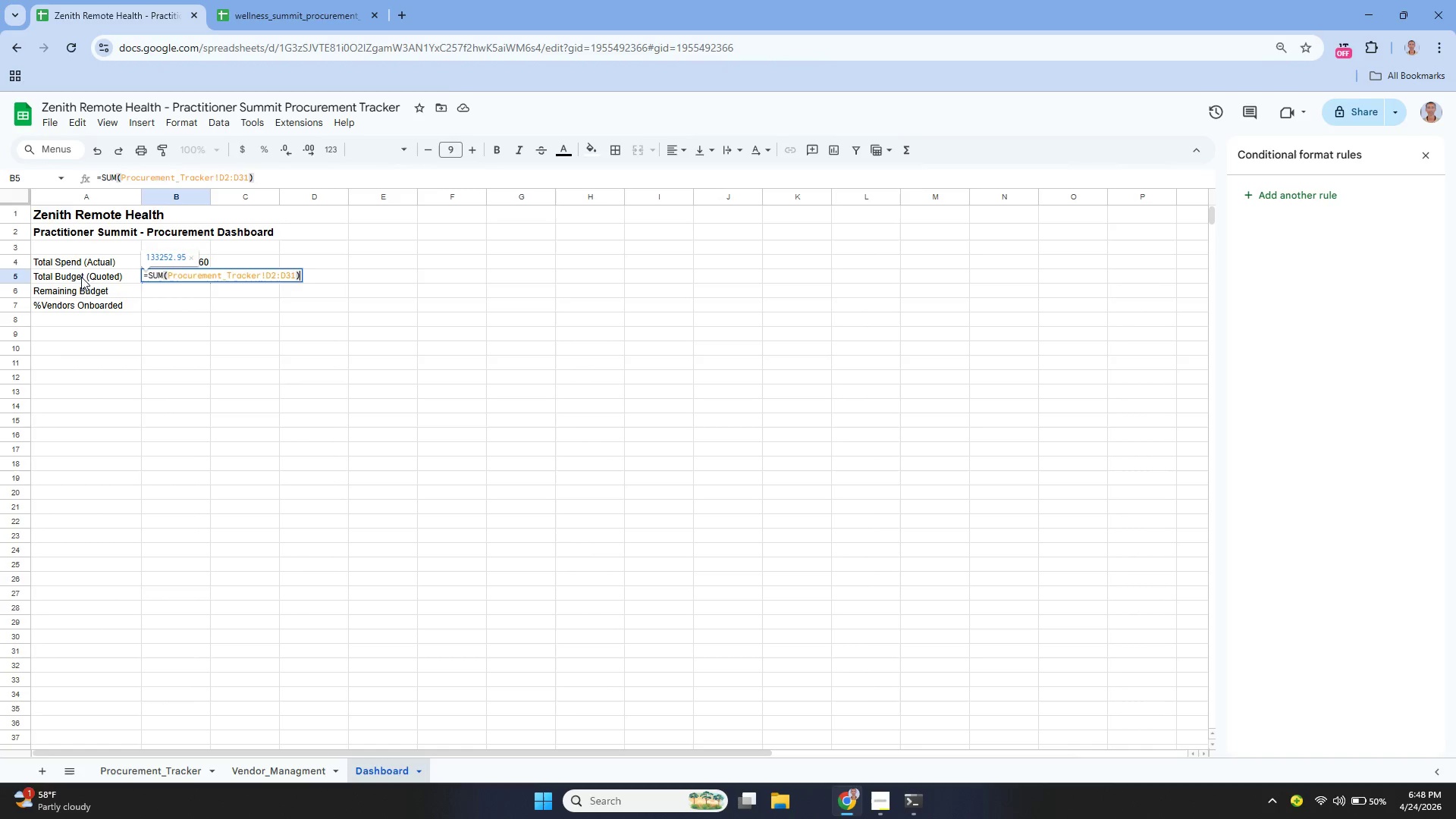 
key(Enter)
 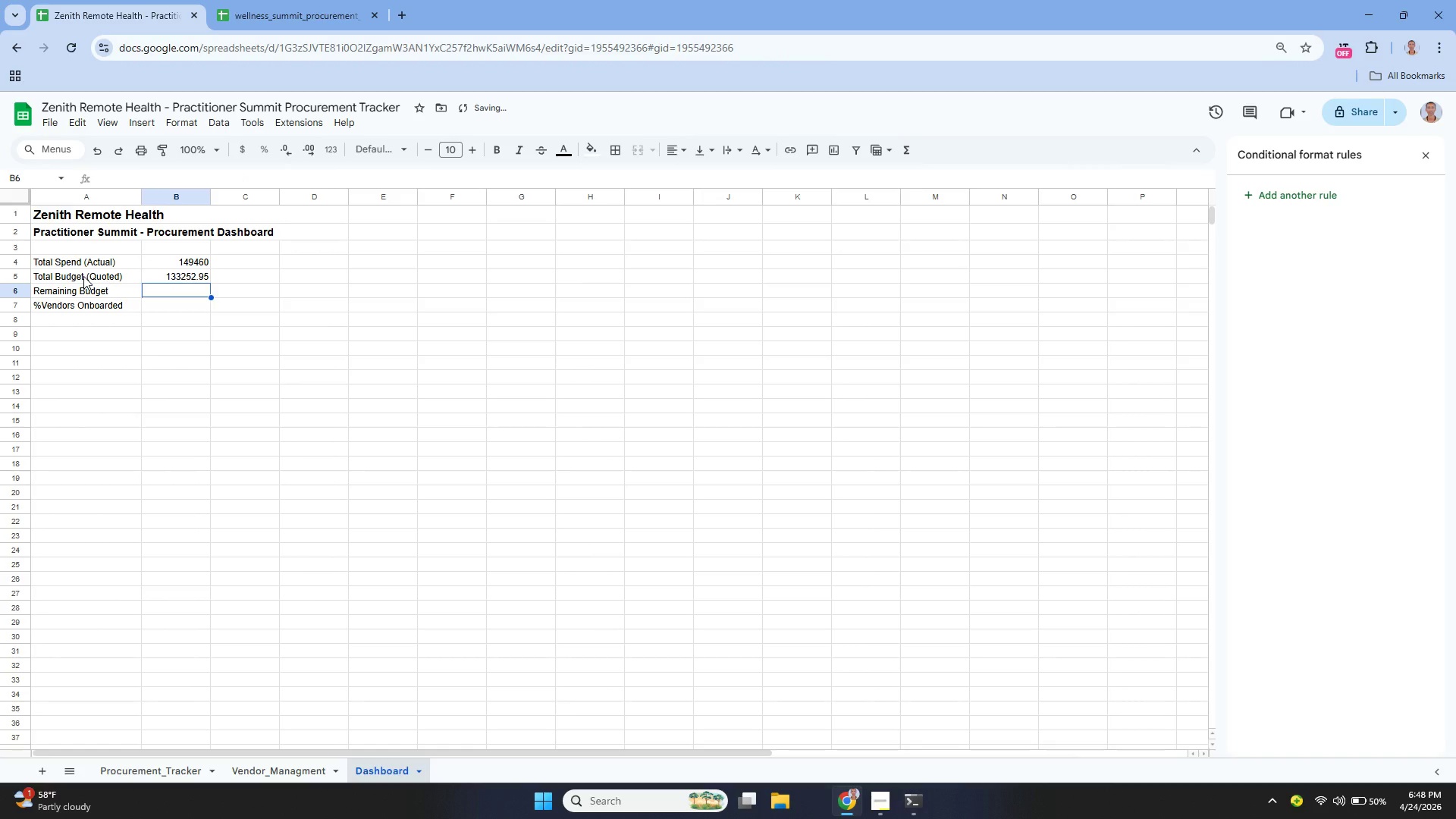 
key(Enter)
 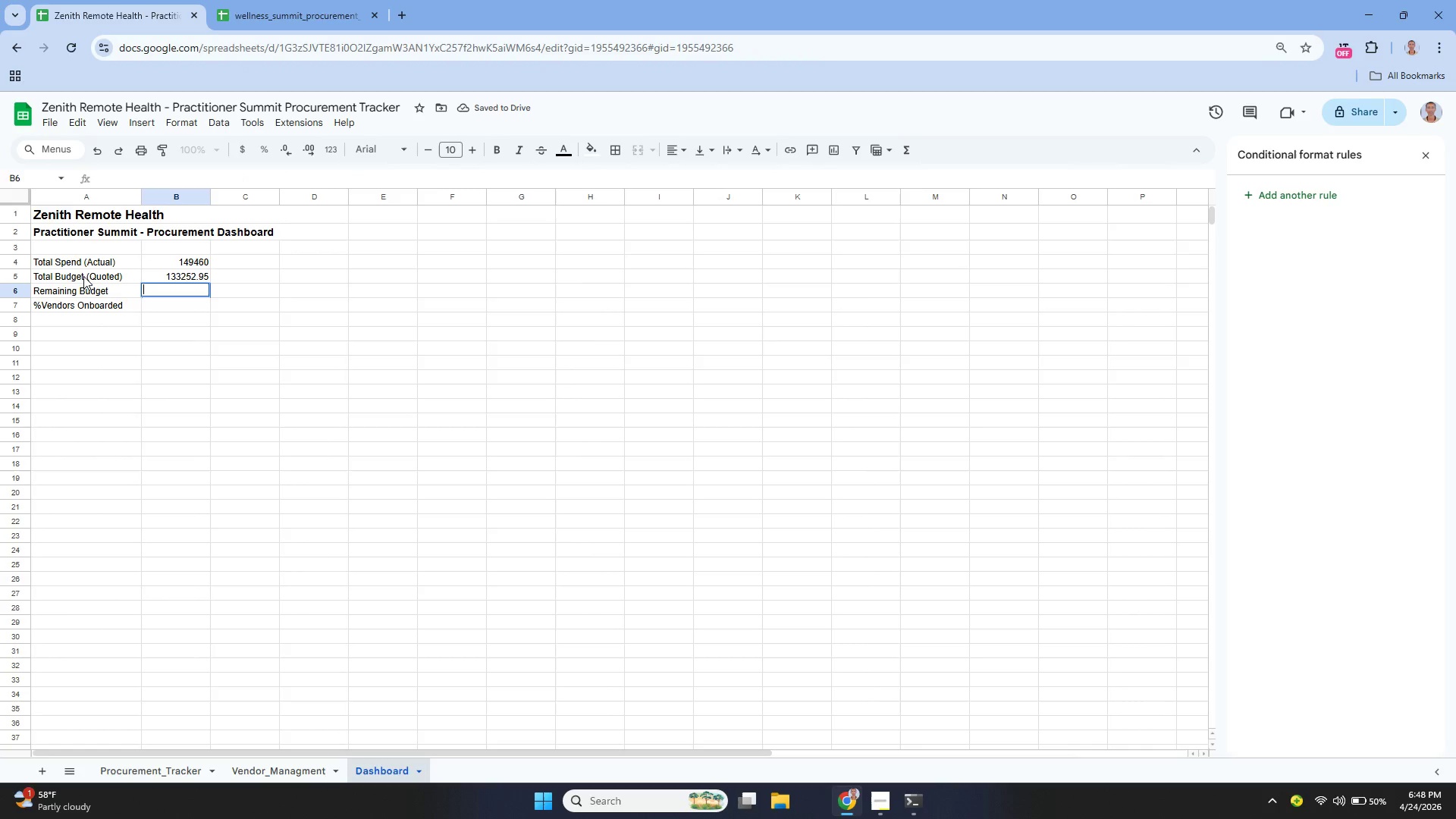 
type(B5)
key(Backspace)
key(Backspace)
type(=b5)
key(Backspace)
key(Backspace)
type(B5 - B4)
 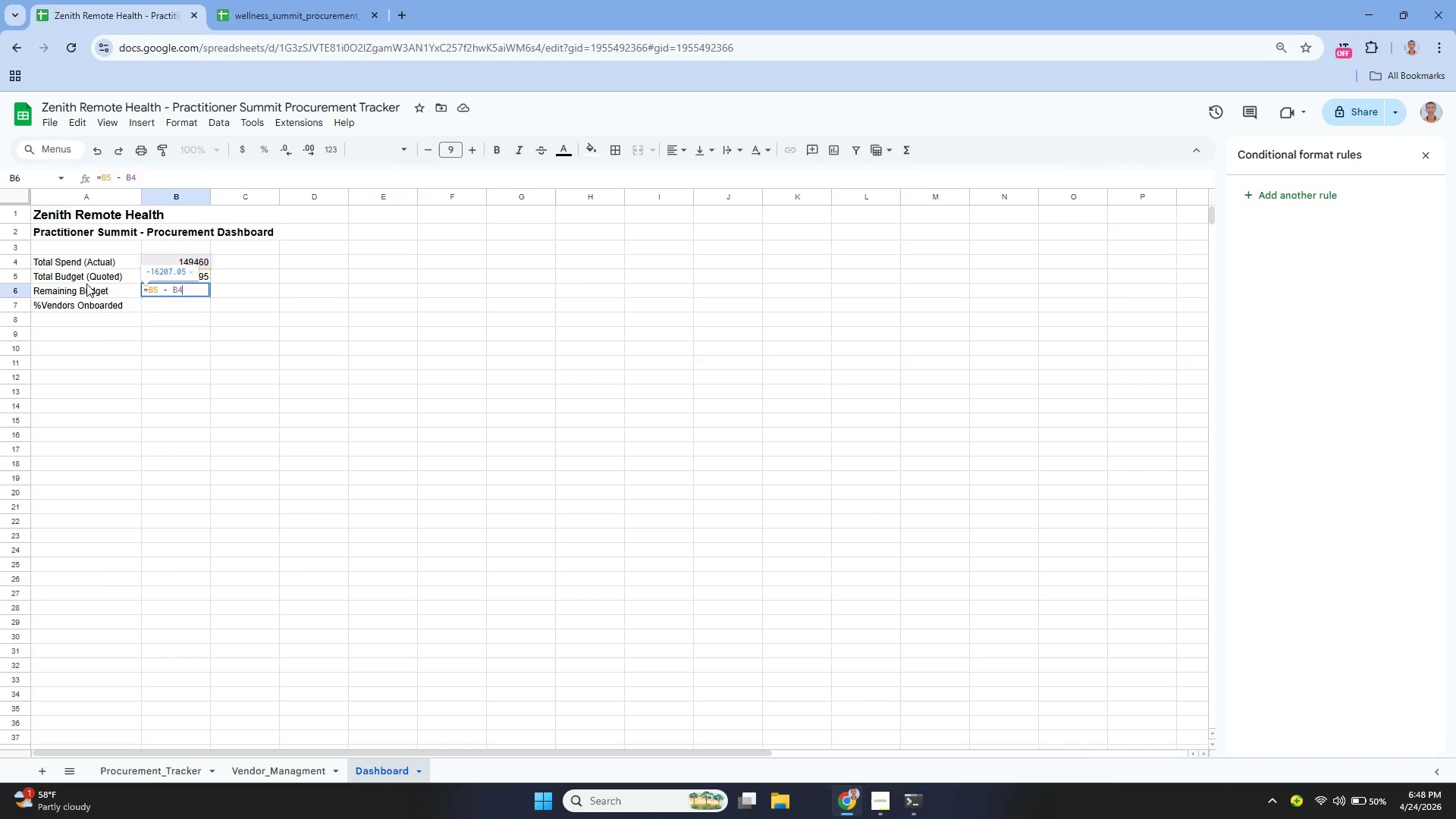 
key(Enter)
 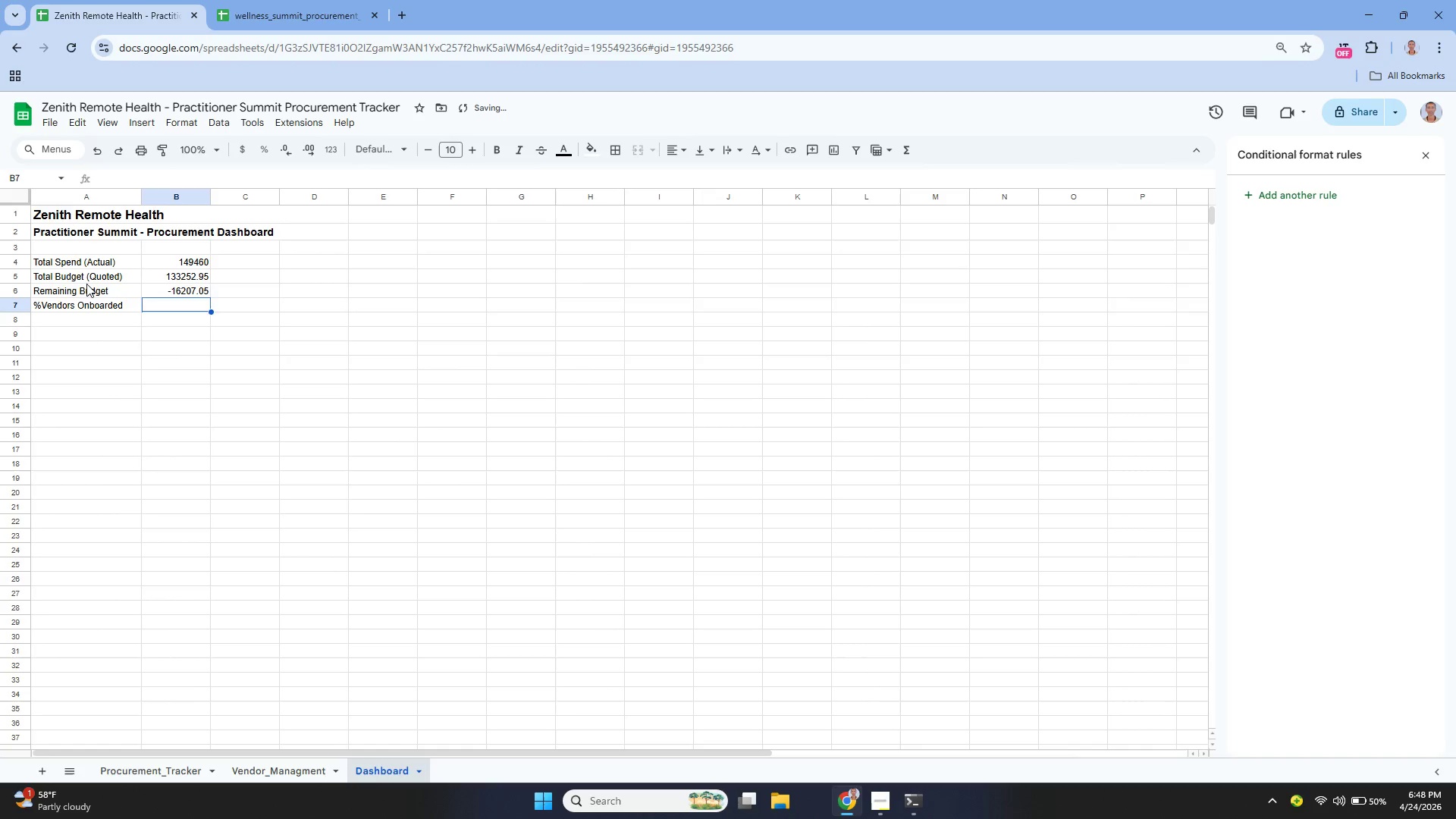 
key(Enter)
 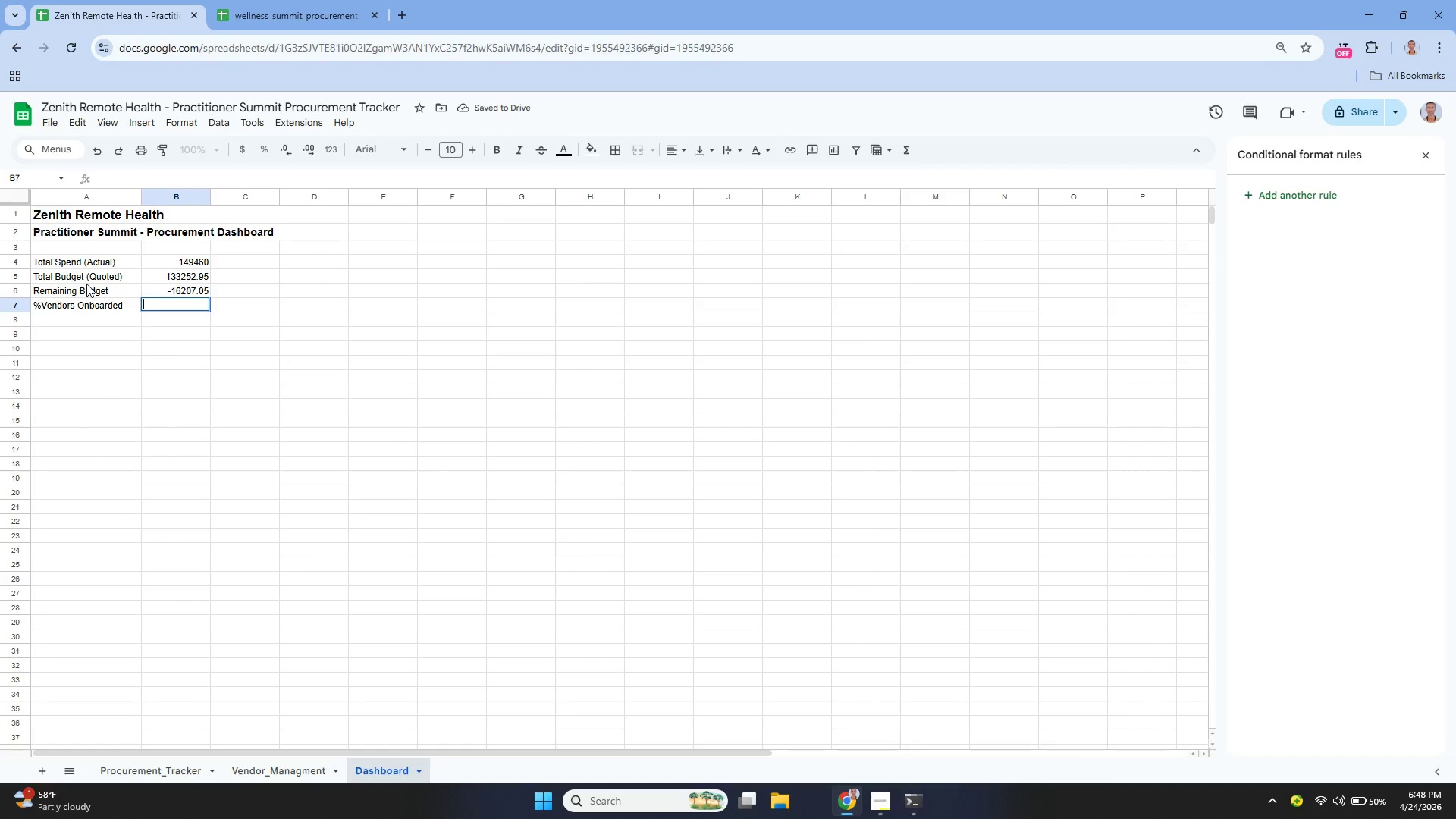 
type(=COUNTIF)
 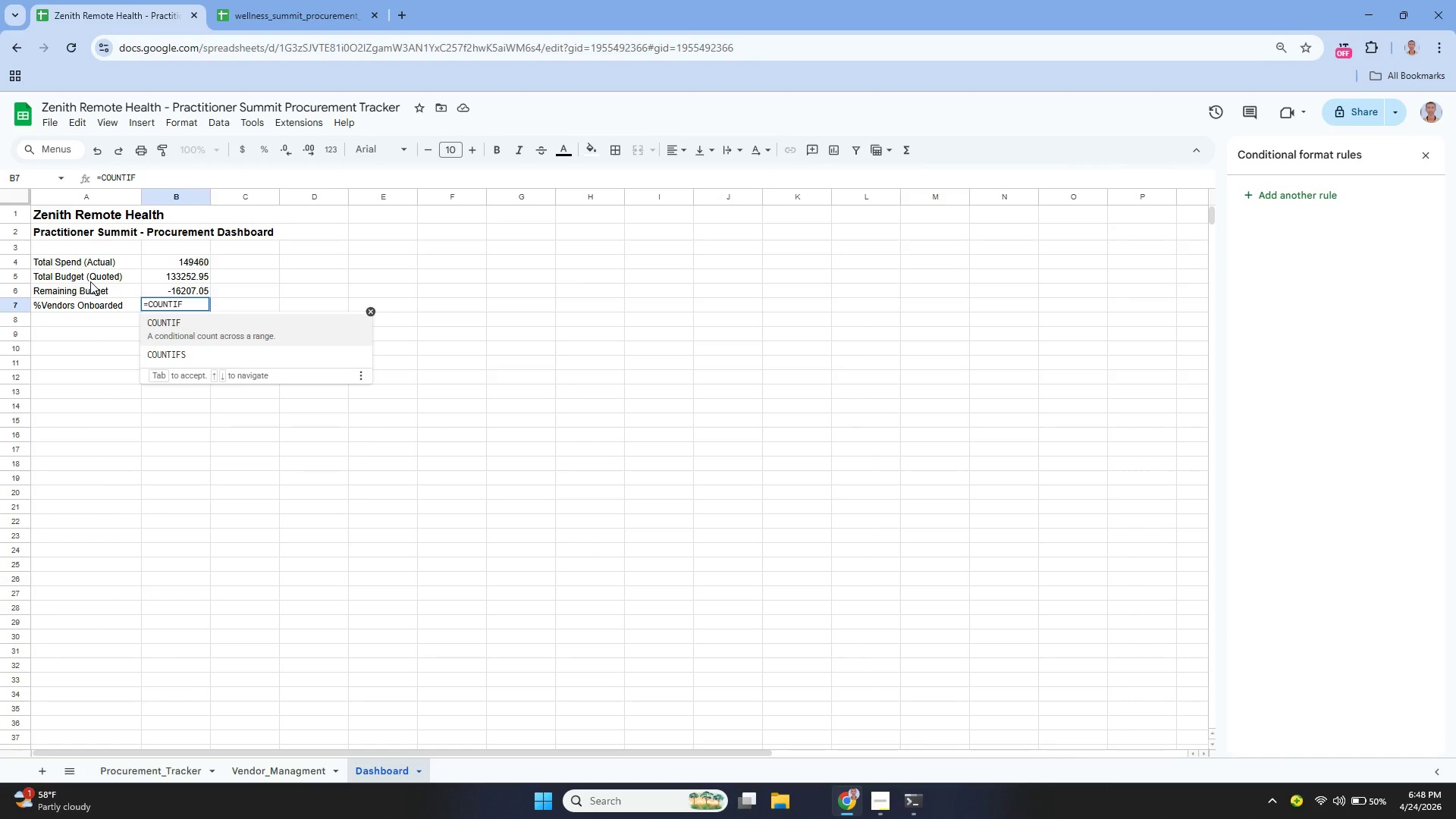 
key(Enter)
 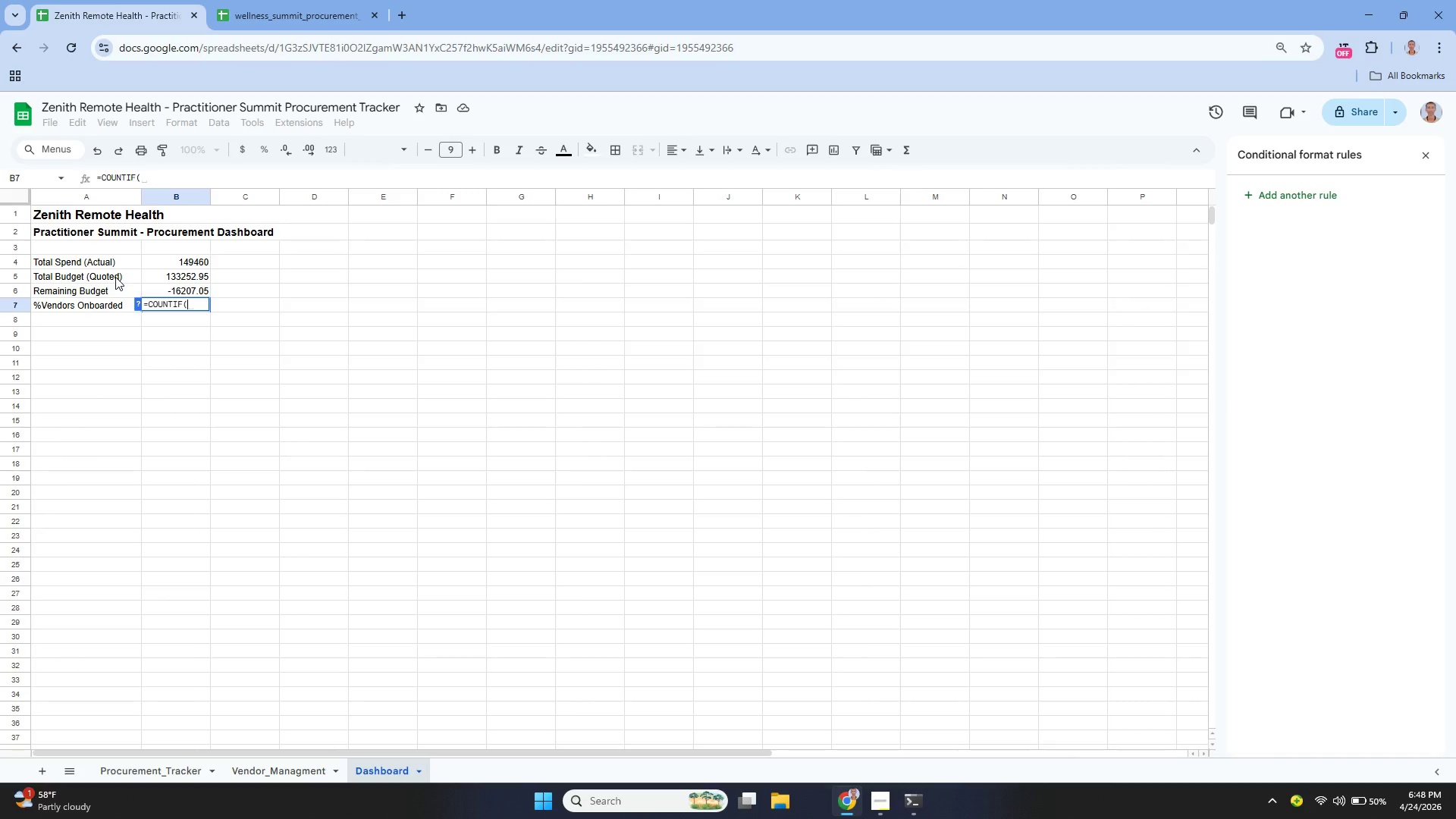 
type(Procurememt)
key(Backspace)
key(Backspace)
type(nt)
 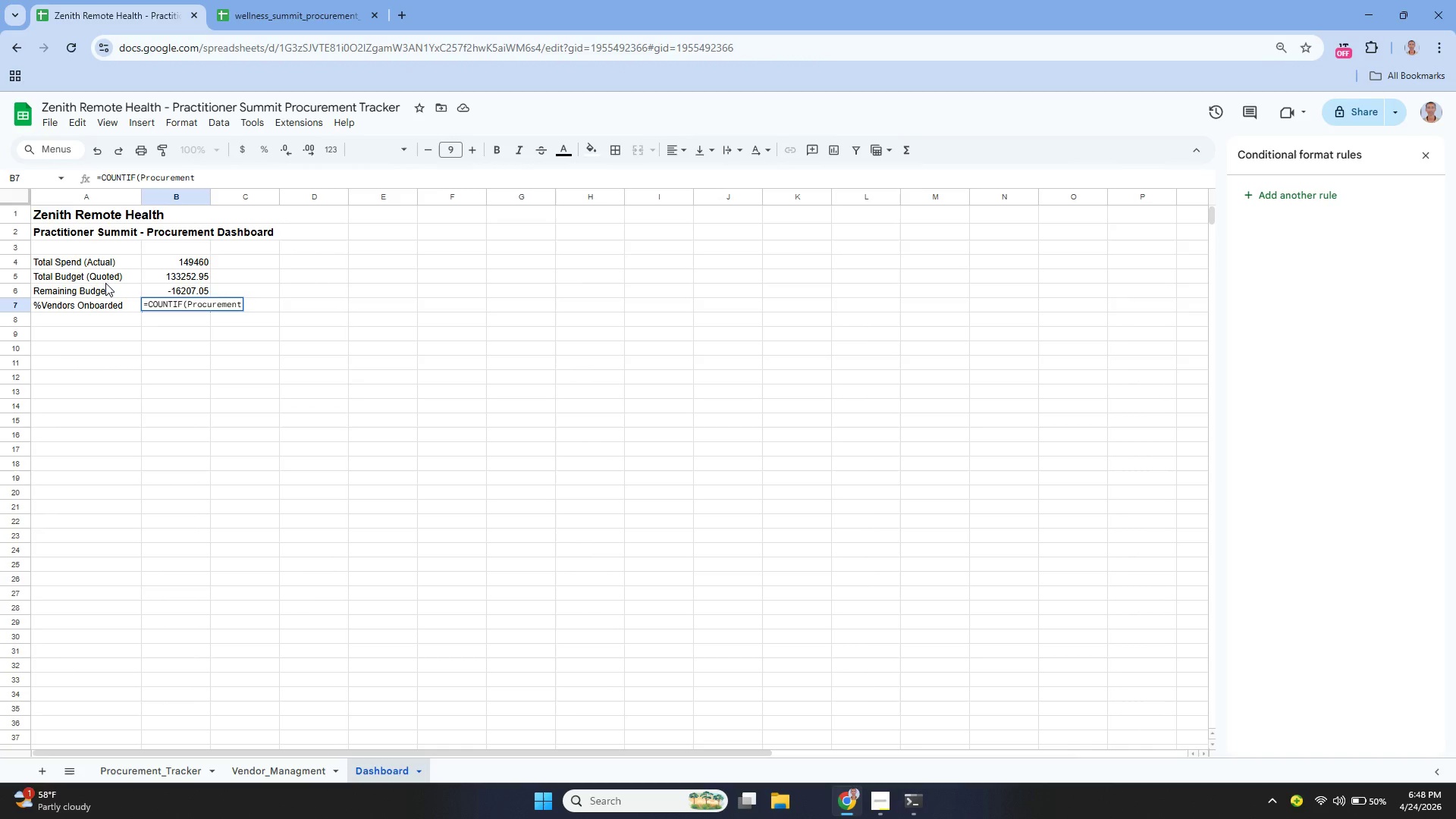 
type(_Tracker!G2 )
key(Backspace)
type(:g31[Home][Home][Home])
 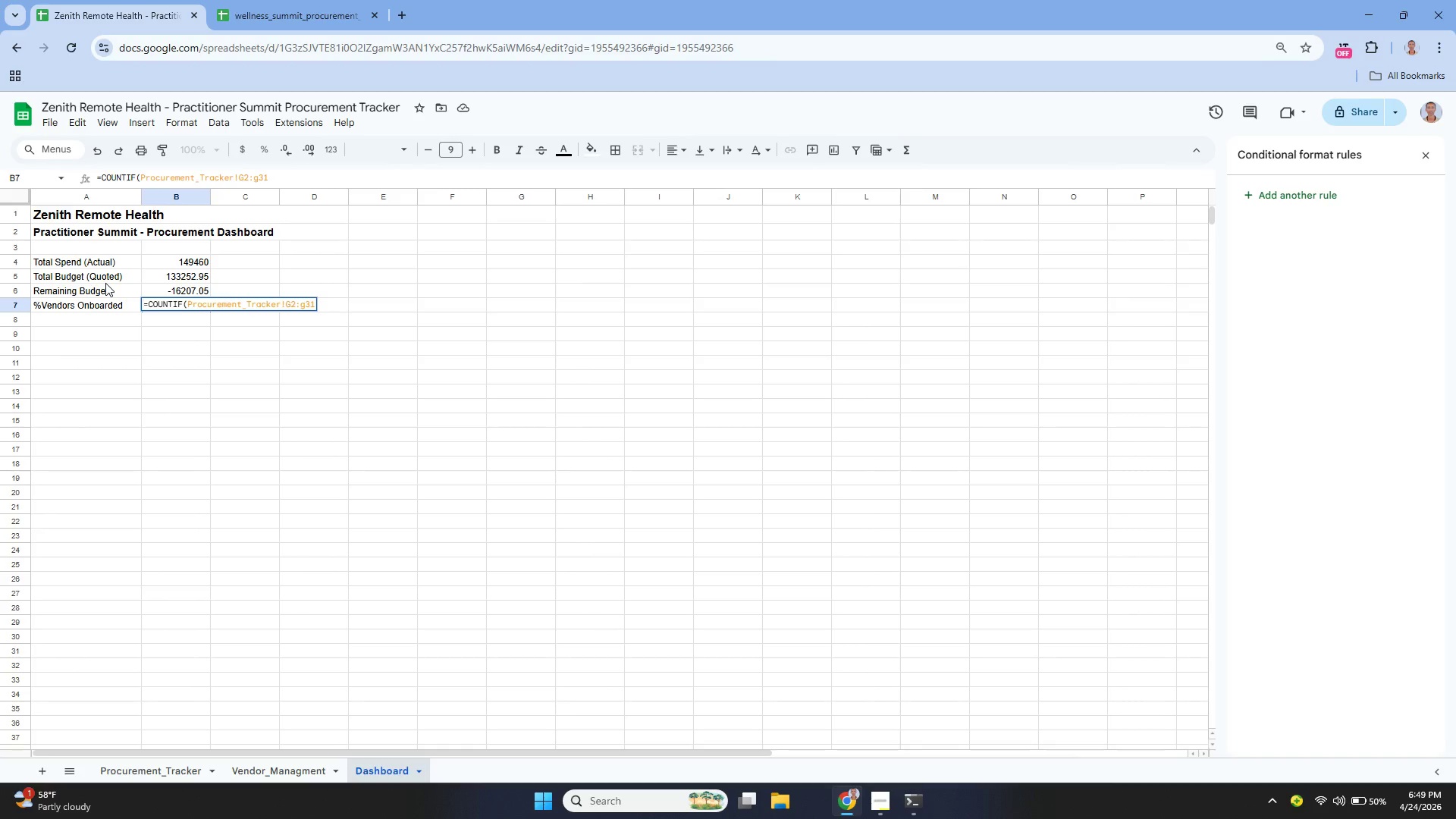 
key(ArrowDown)
 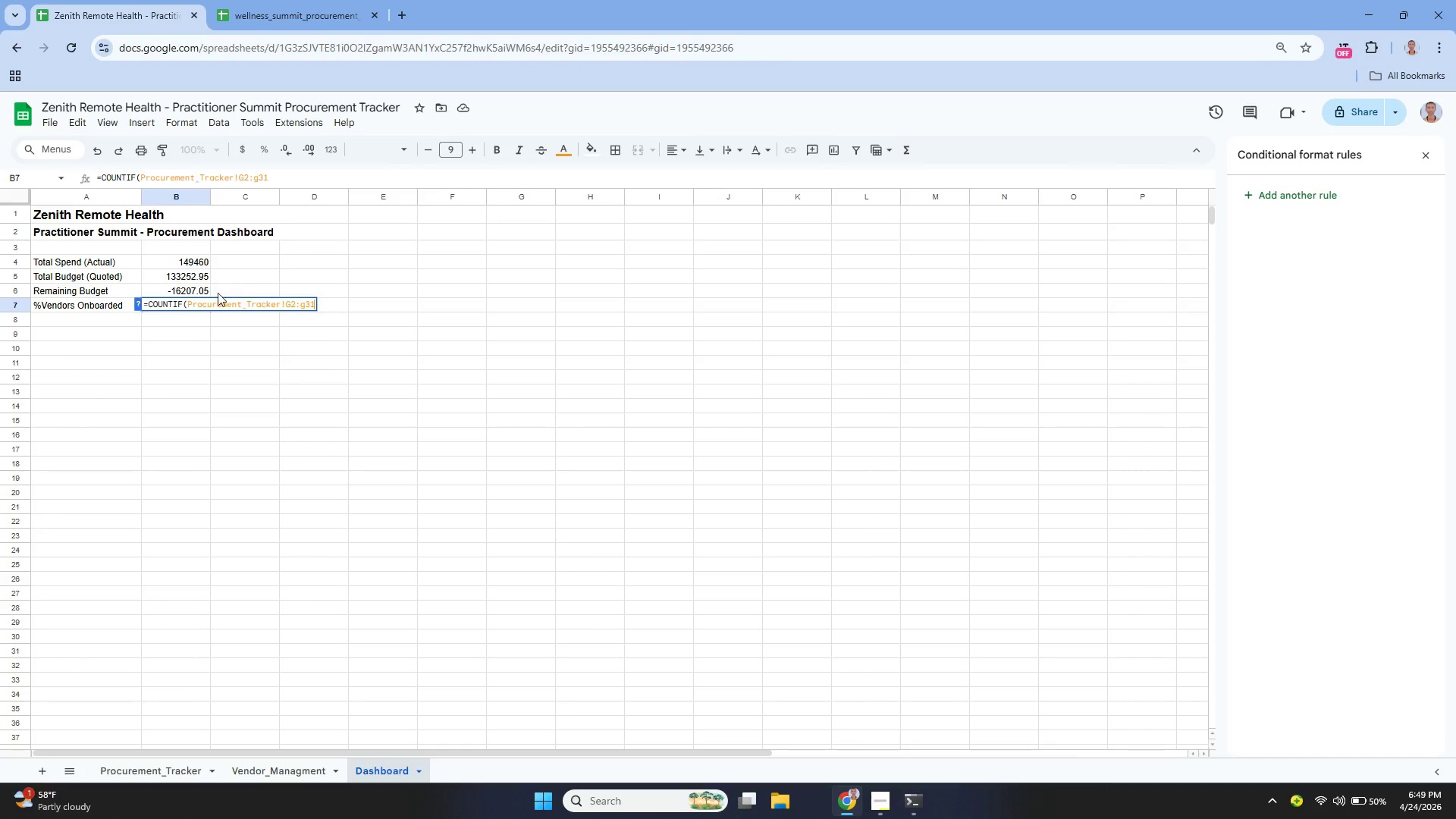 
key(Backspace)
key(Backspace)
key(Backspace)
type(g3)
 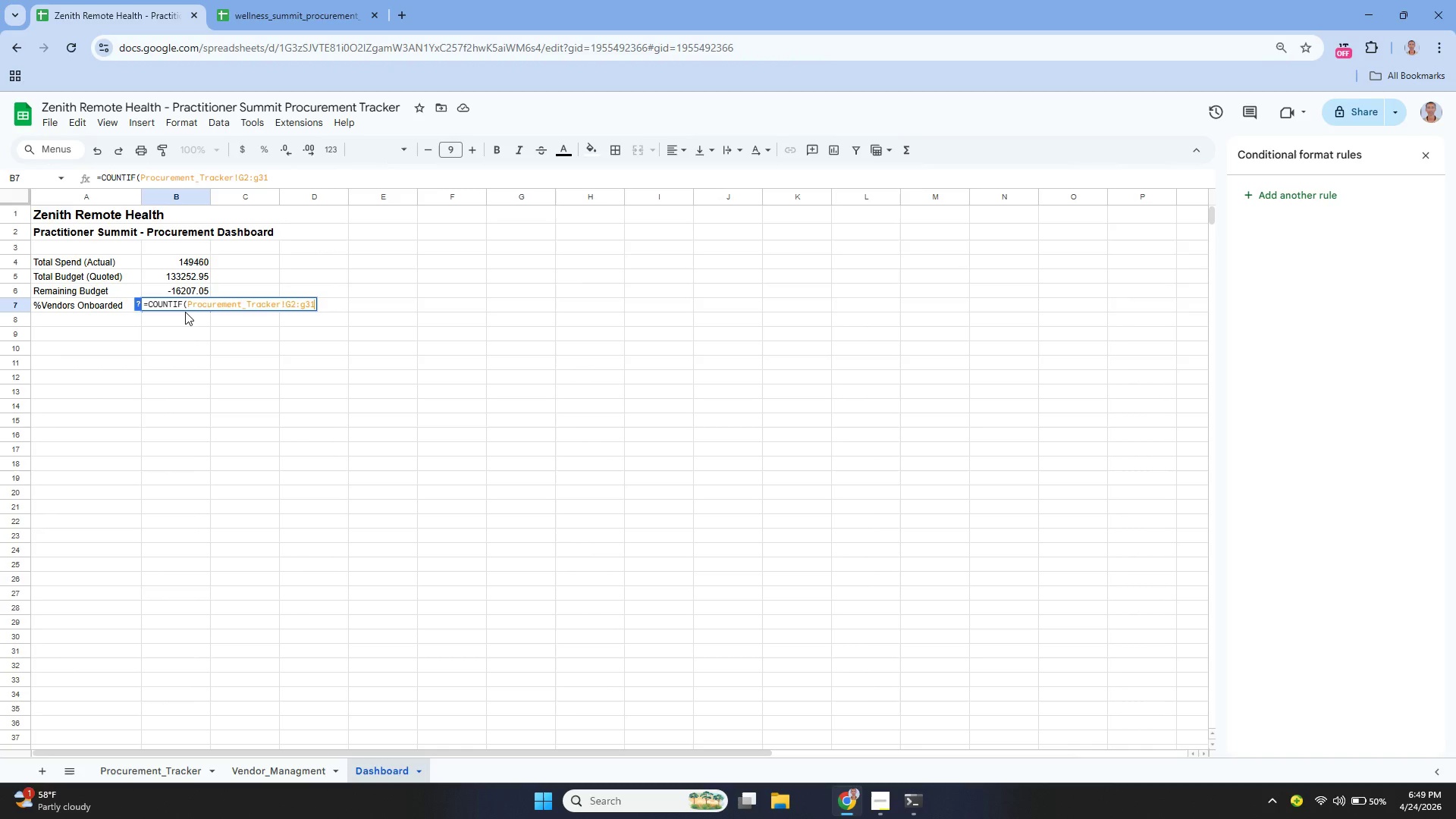 
 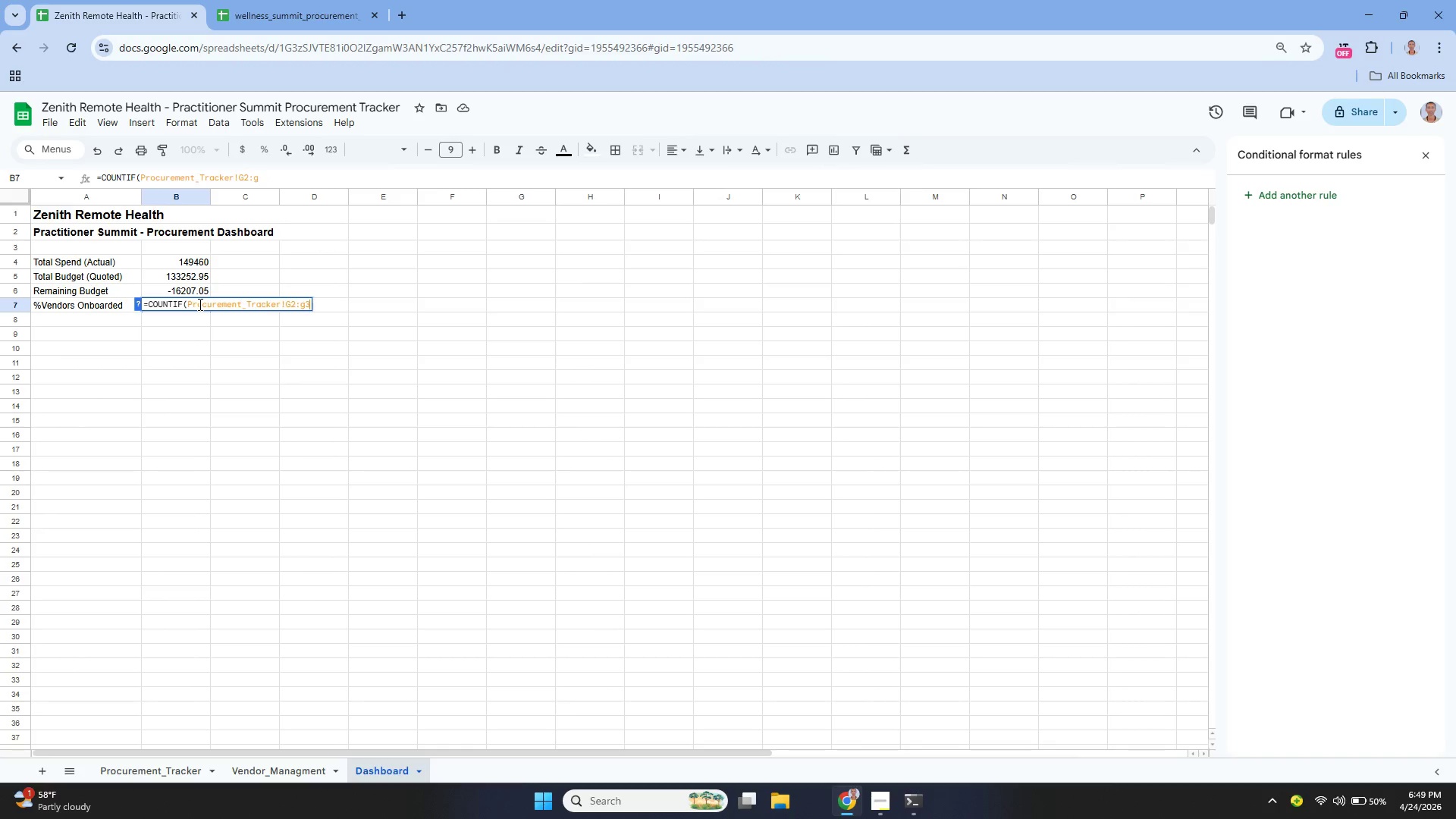 
key(1)
 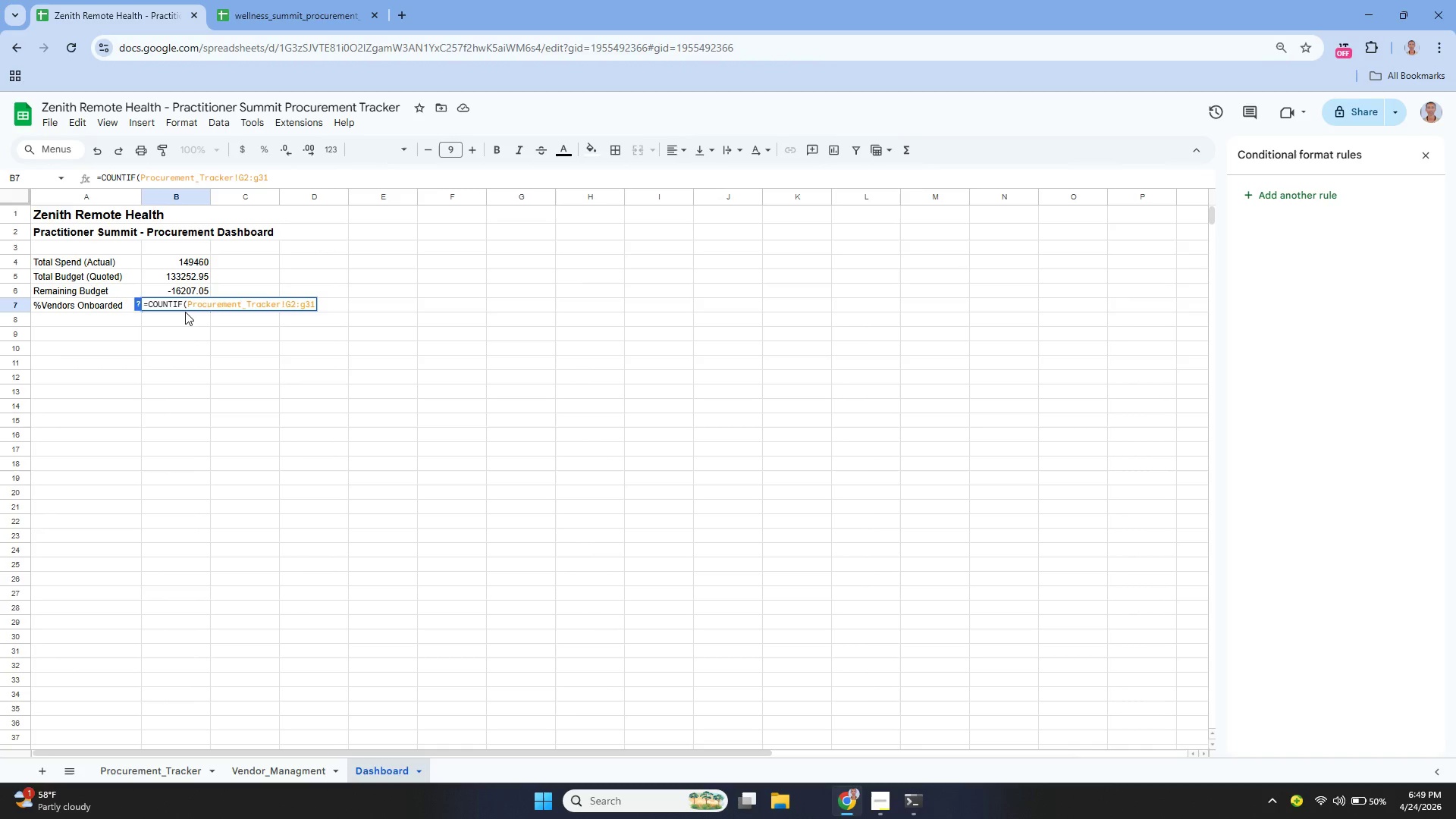 
key(Home)
 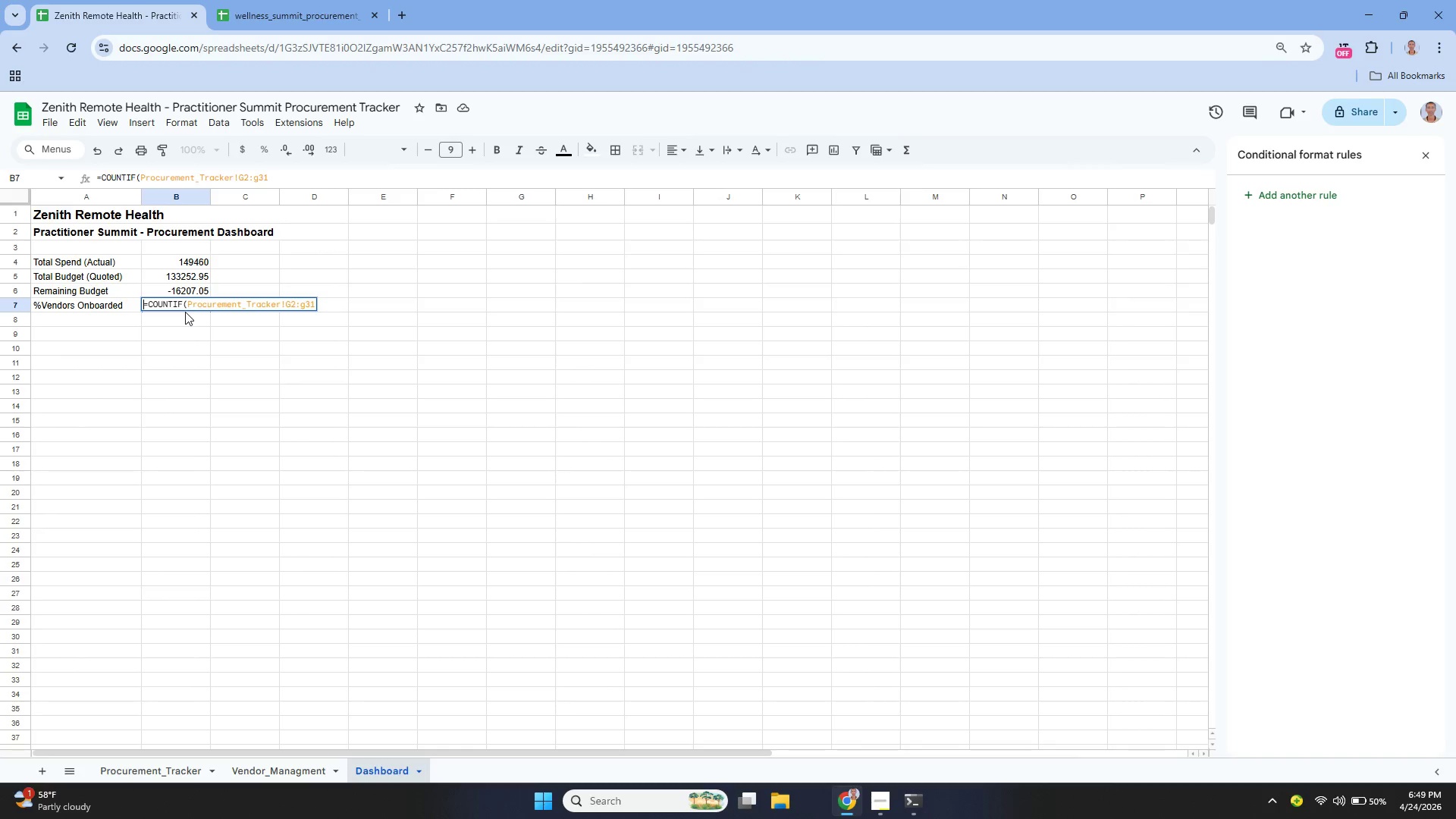 
key(Home)
 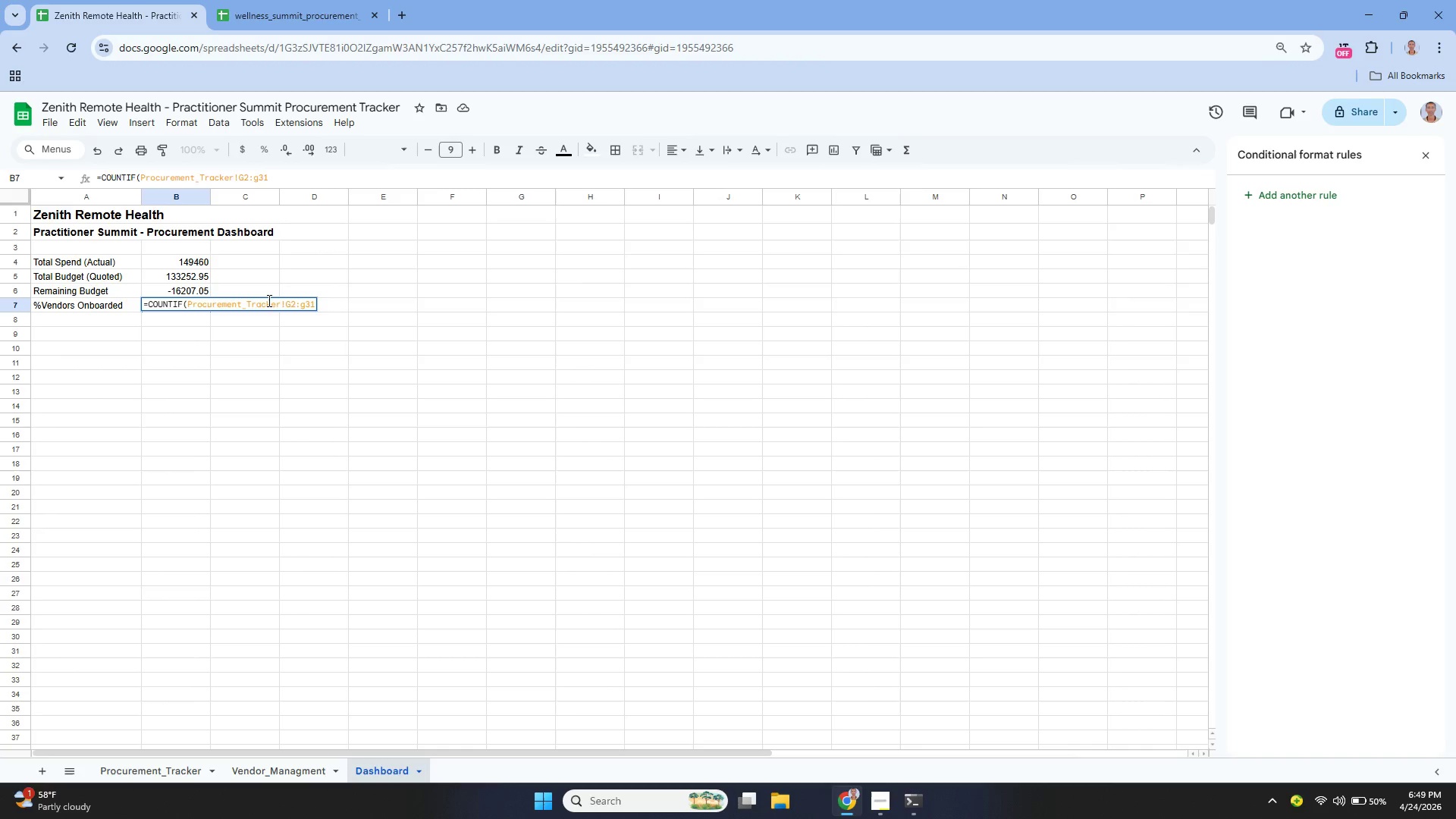 
key(ArrowDown)
 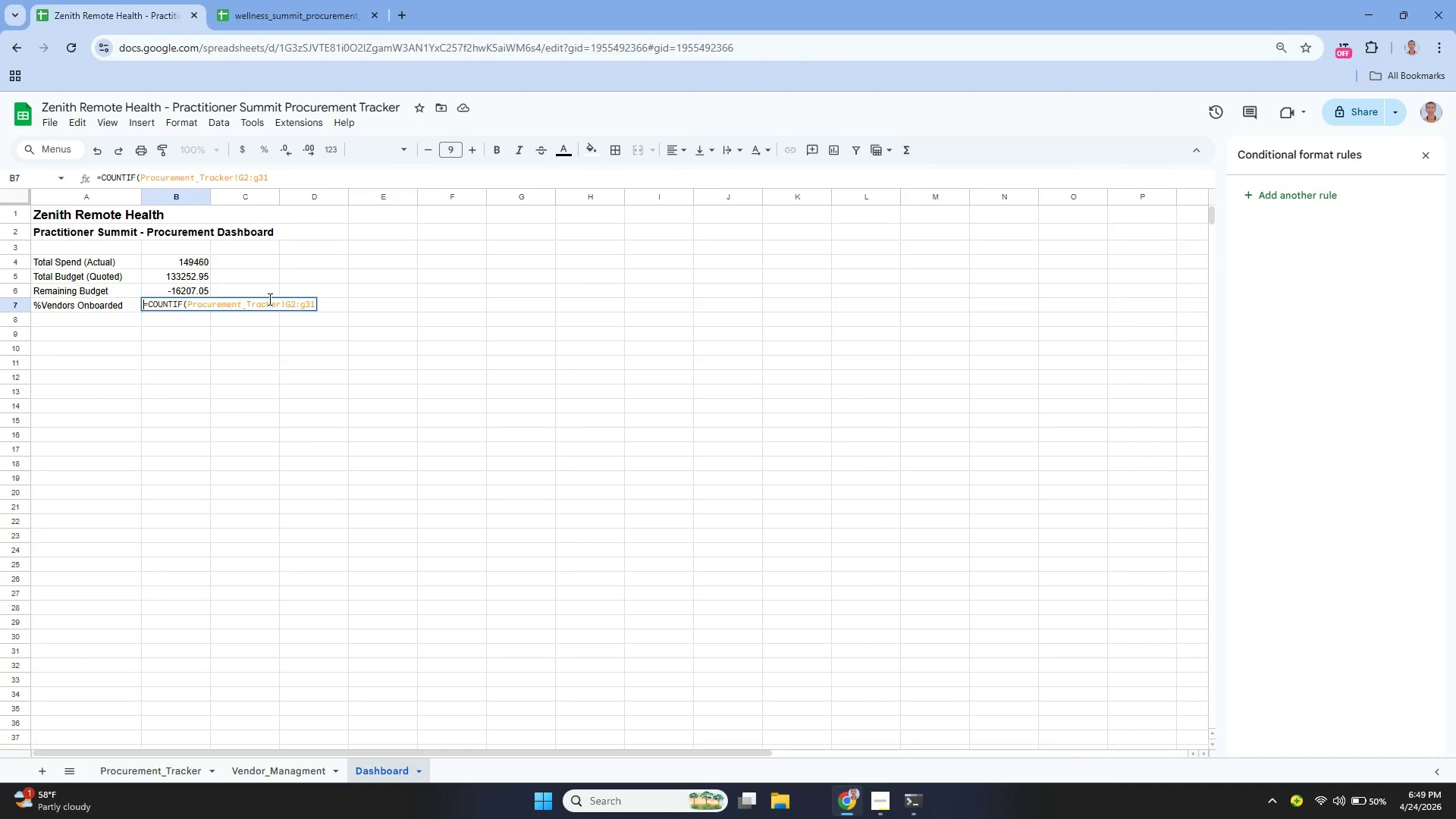 
key(Home)
 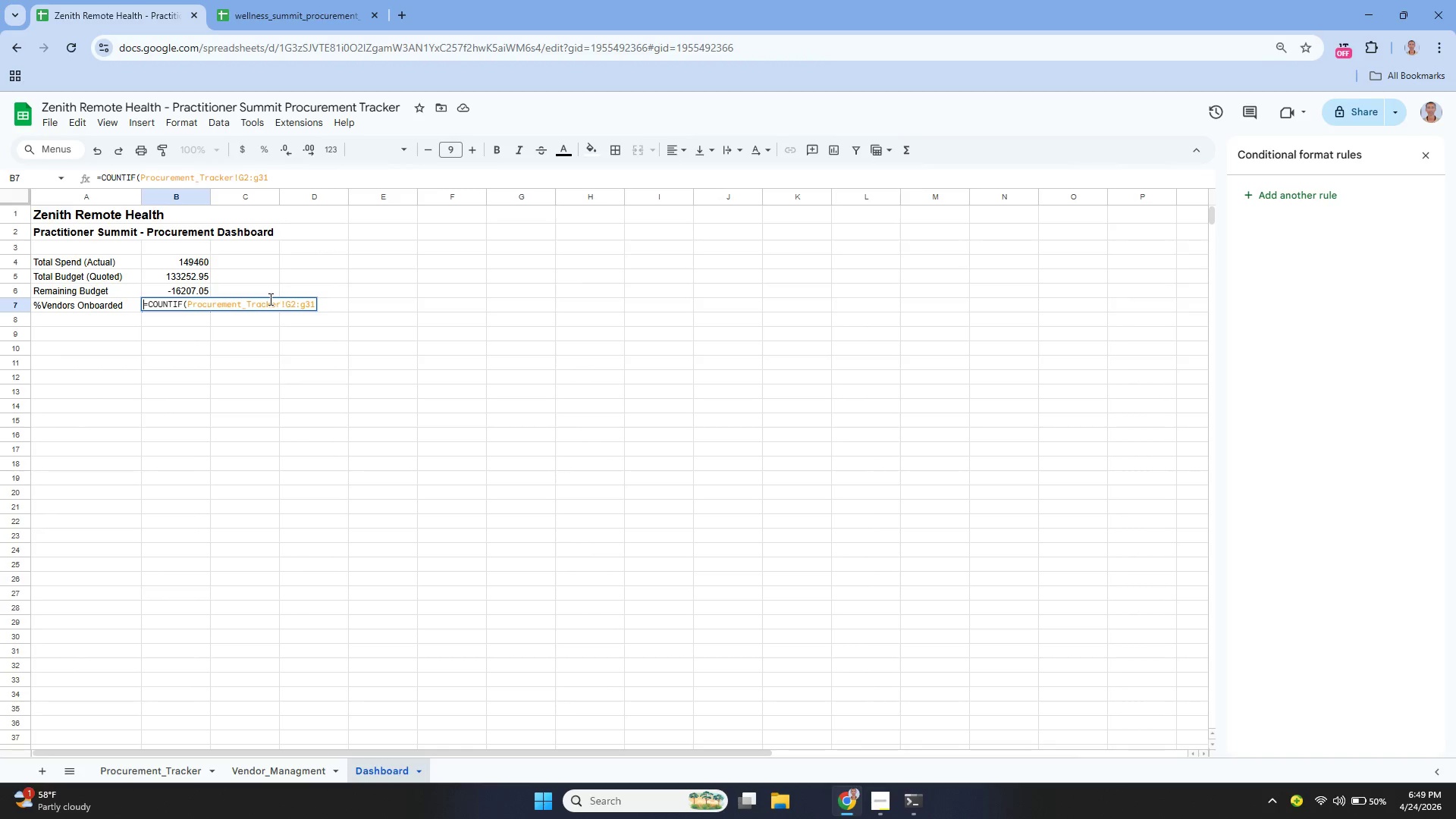 
key(Home)
 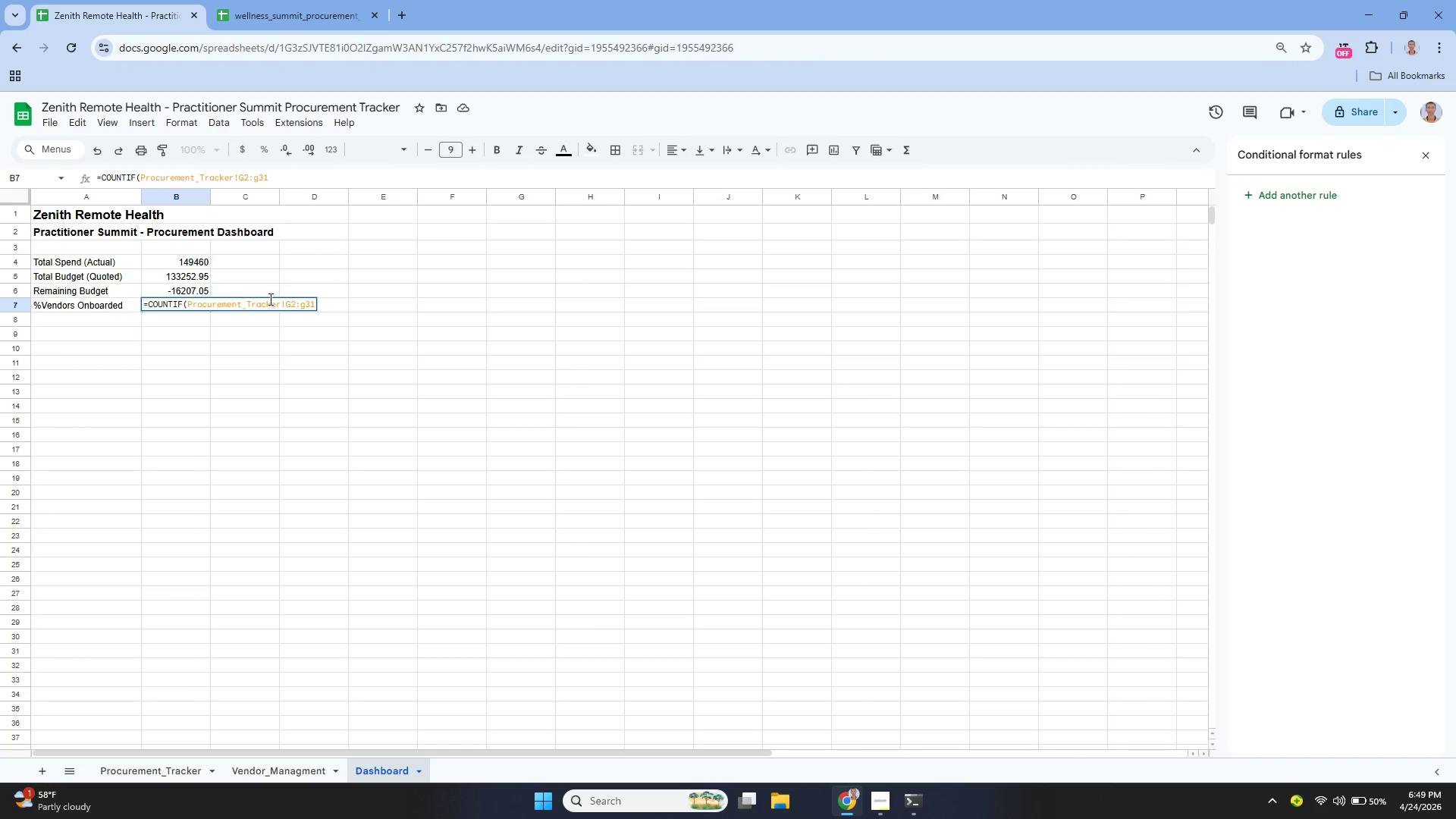 
key(ArrowDown)
 